 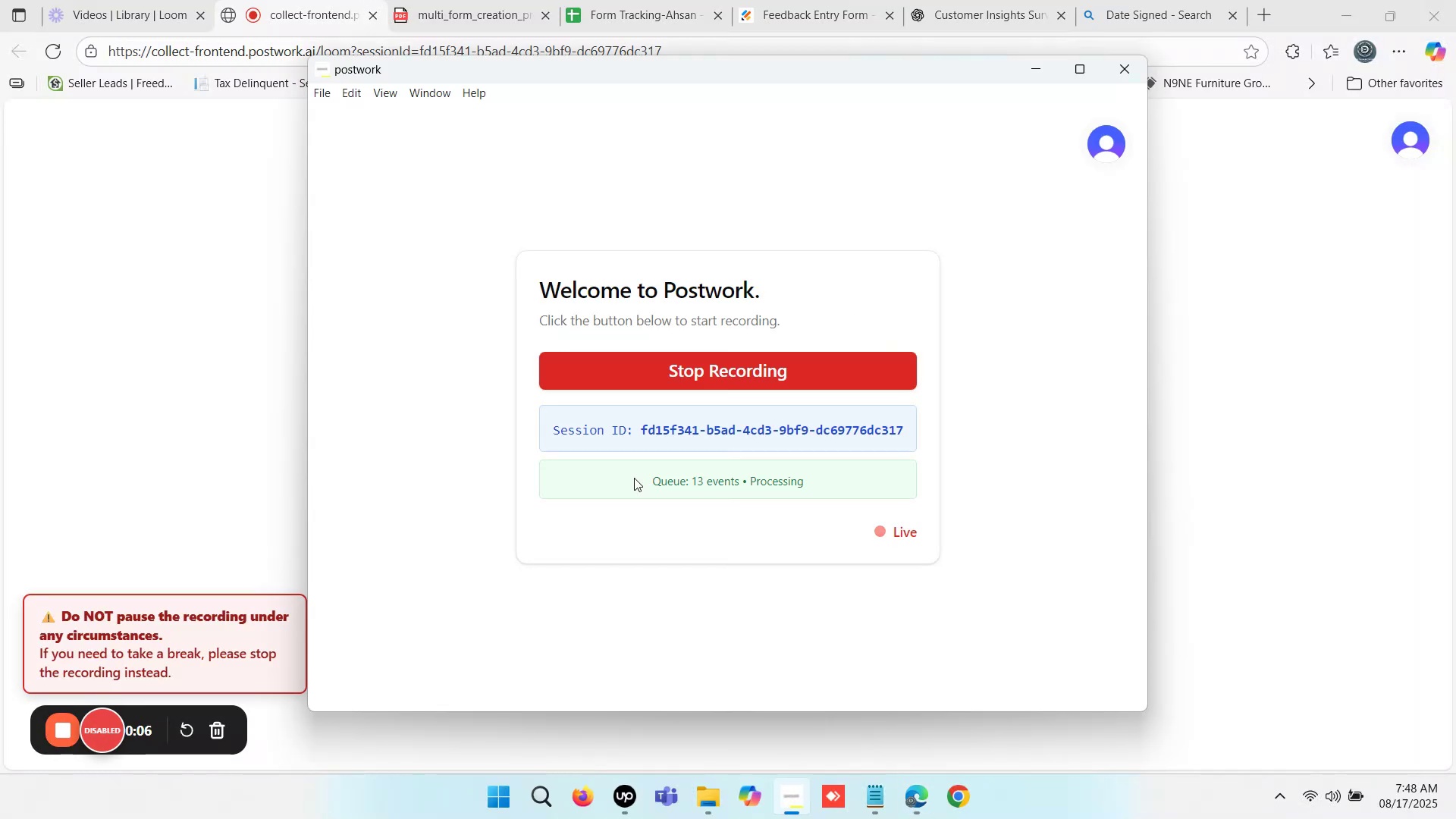 
left_click([290, 0])
 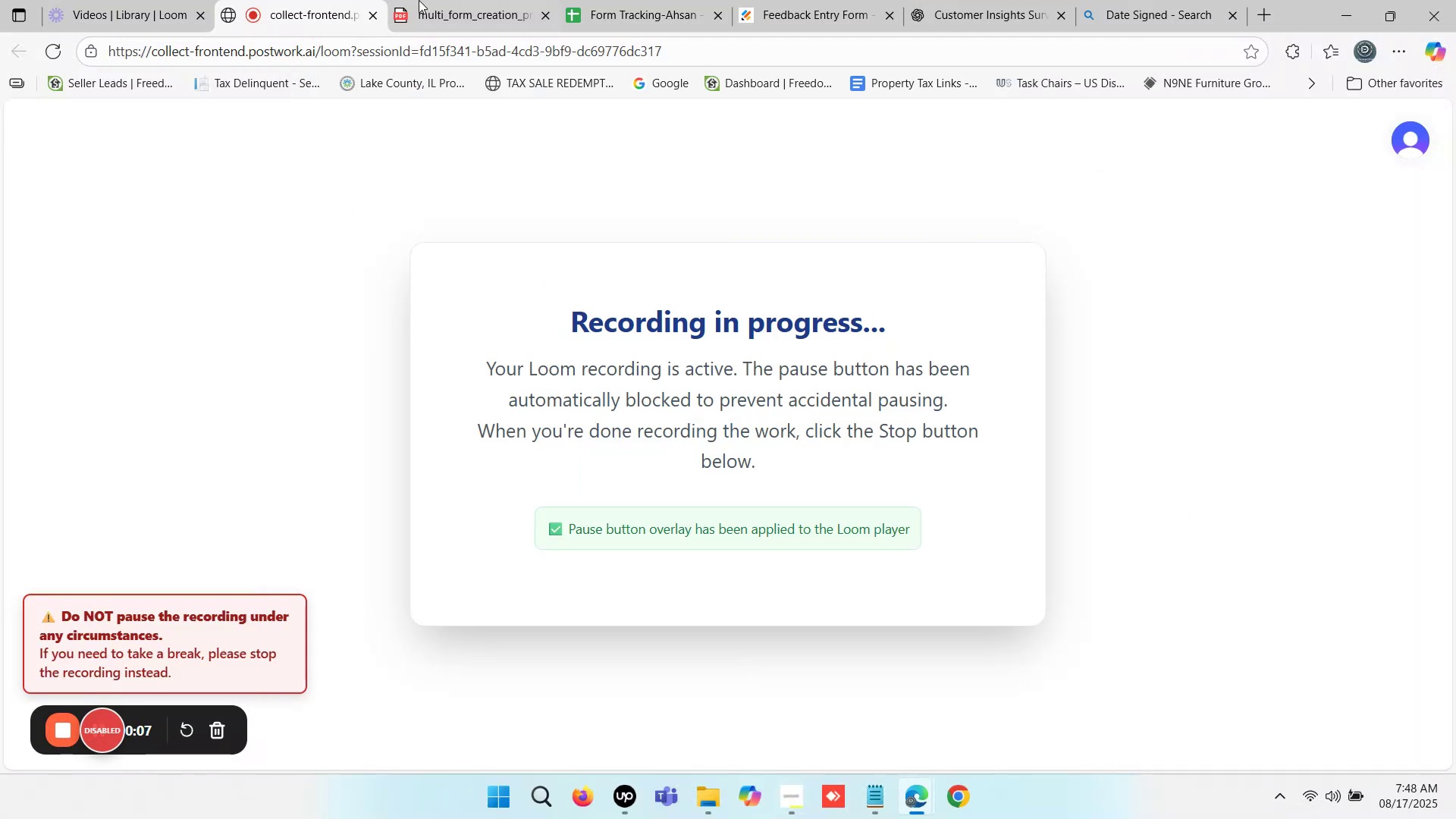 
left_click([471, 0])
 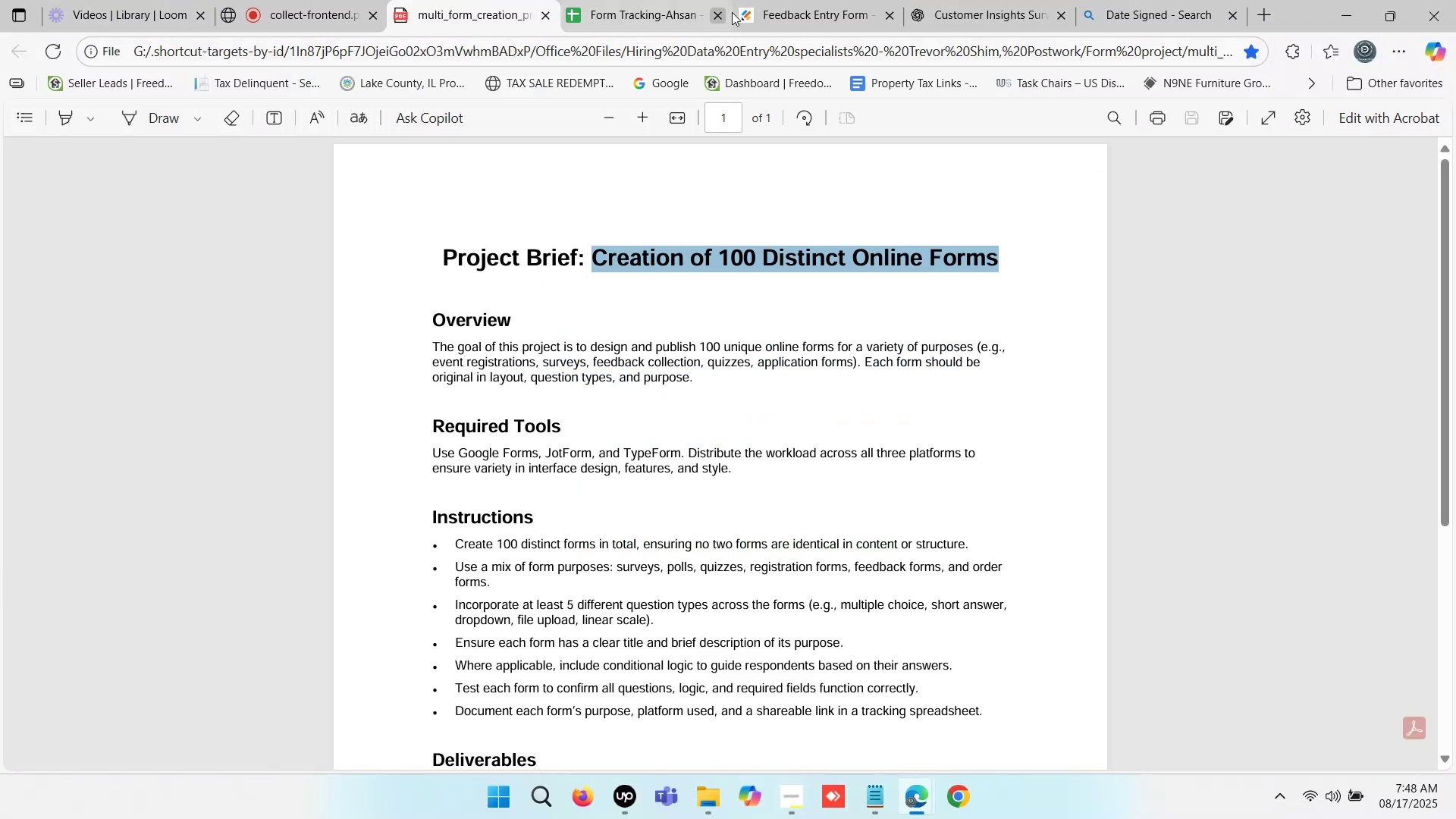 
left_click([979, 0])
 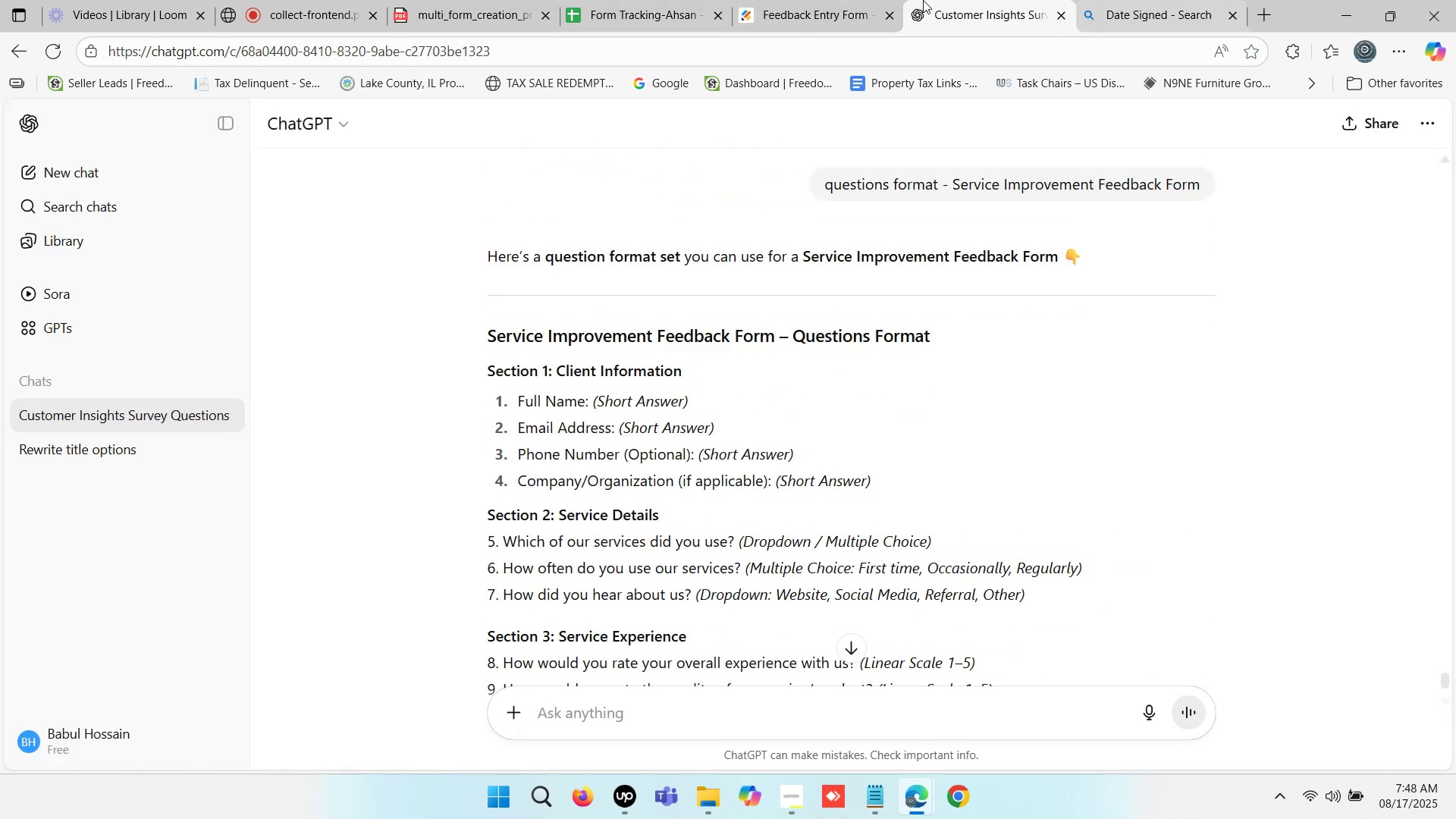 
double_click([767, 0])
 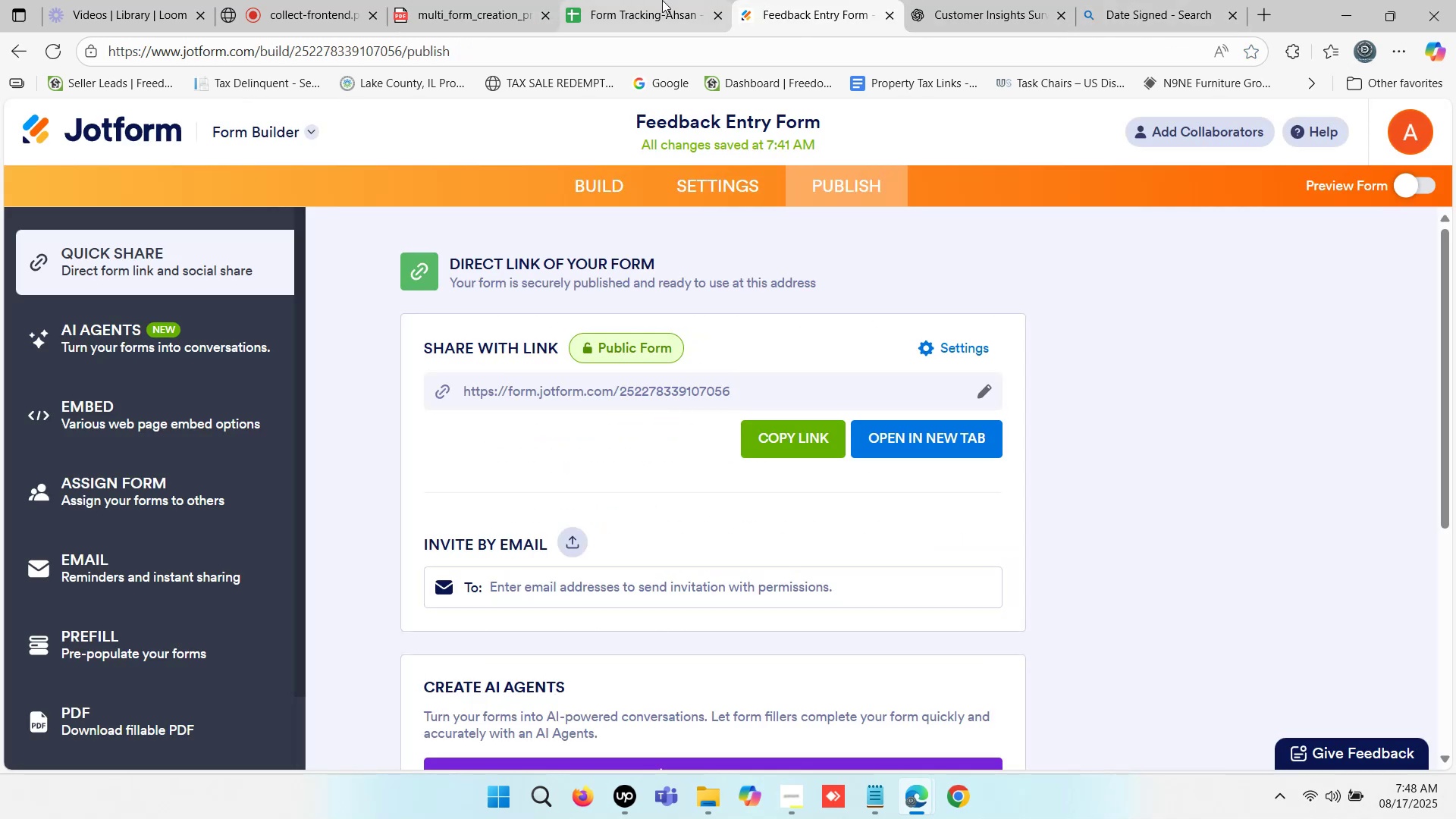 
left_click([662, 0])
 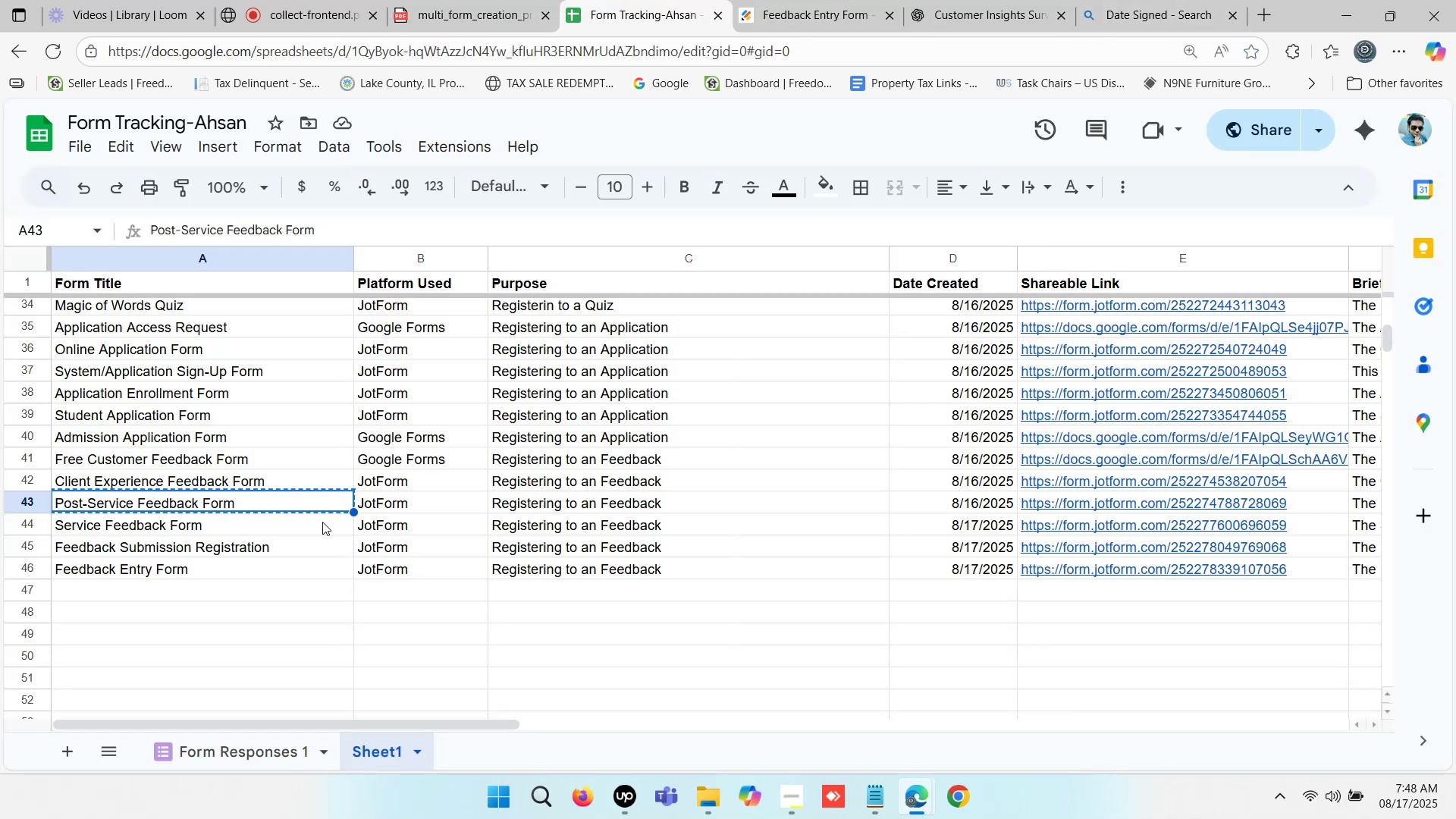 
scroll: coordinate [250, 456], scroll_direction: down, amount: 1.0
 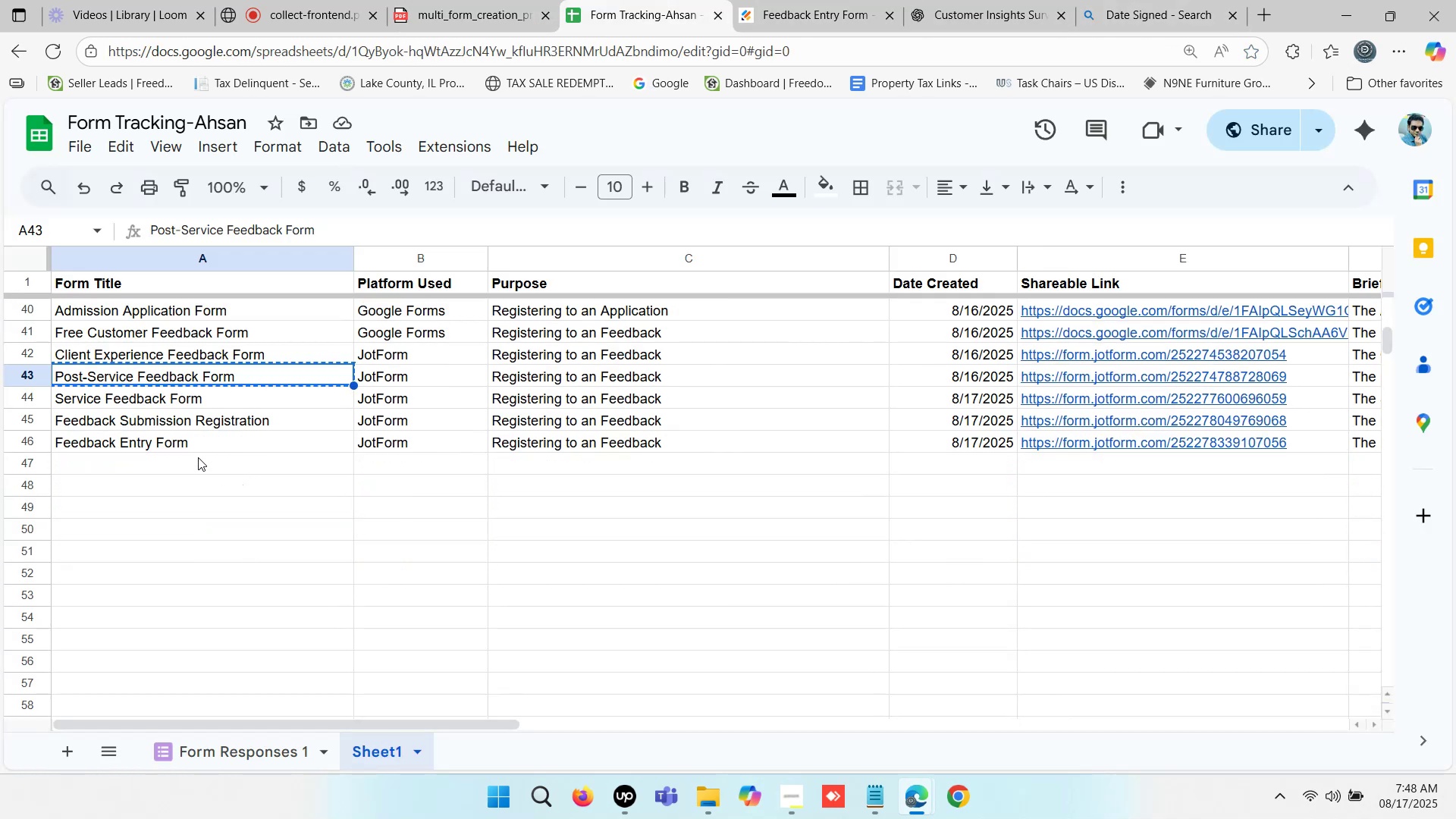 
double_click([197, 457])
 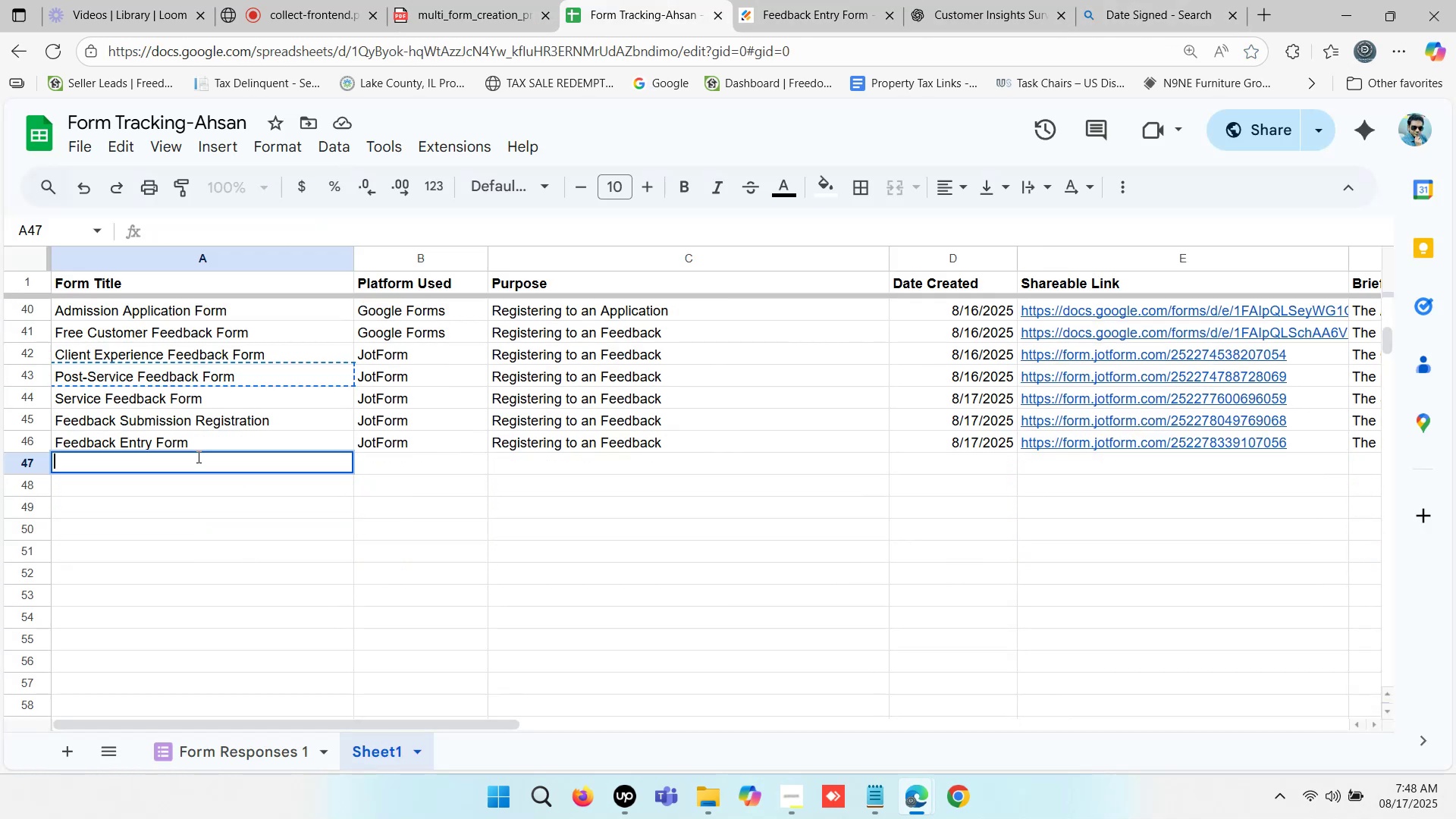 
key(Control+V)
 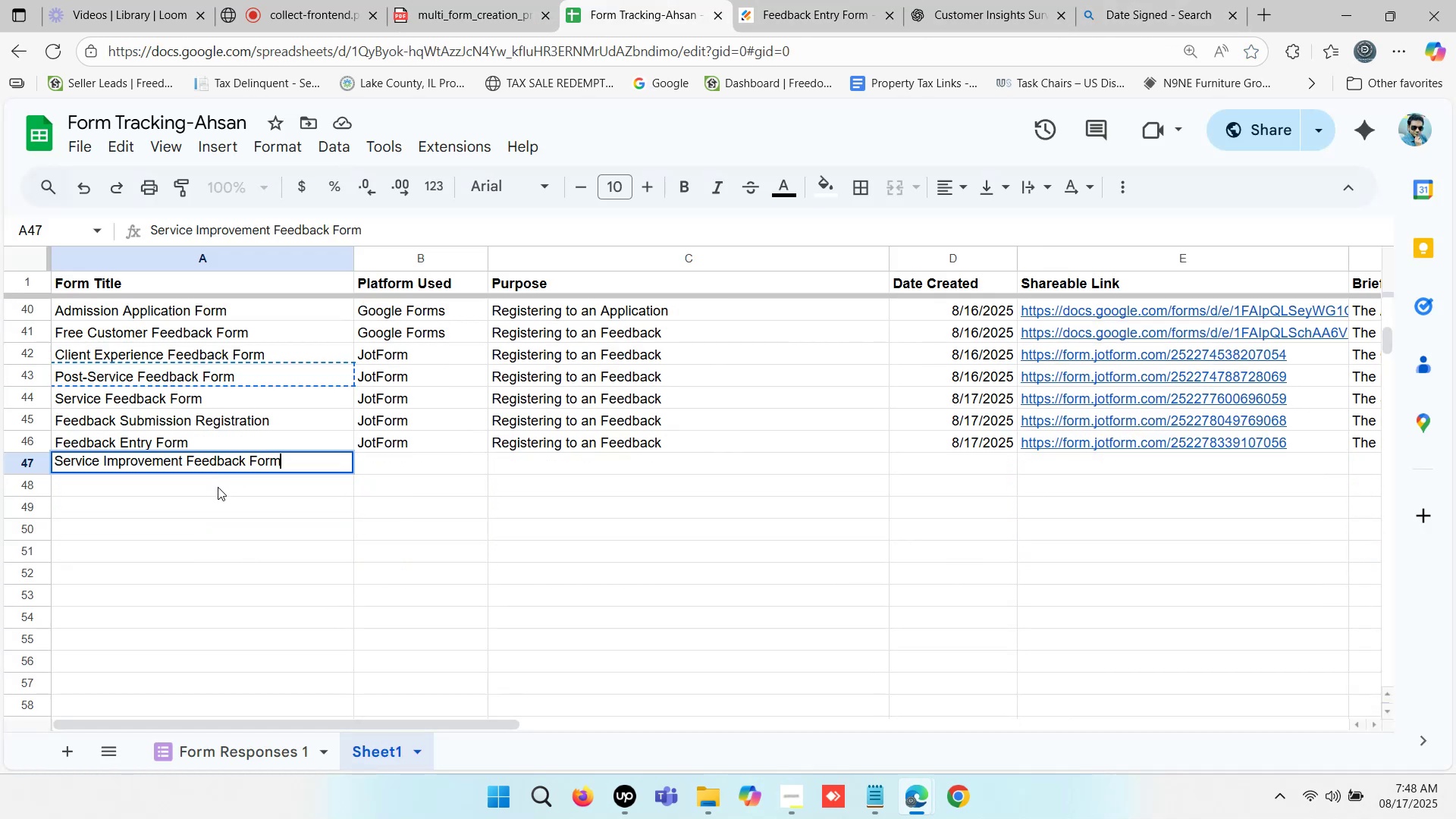 
left_click([218, 490])
 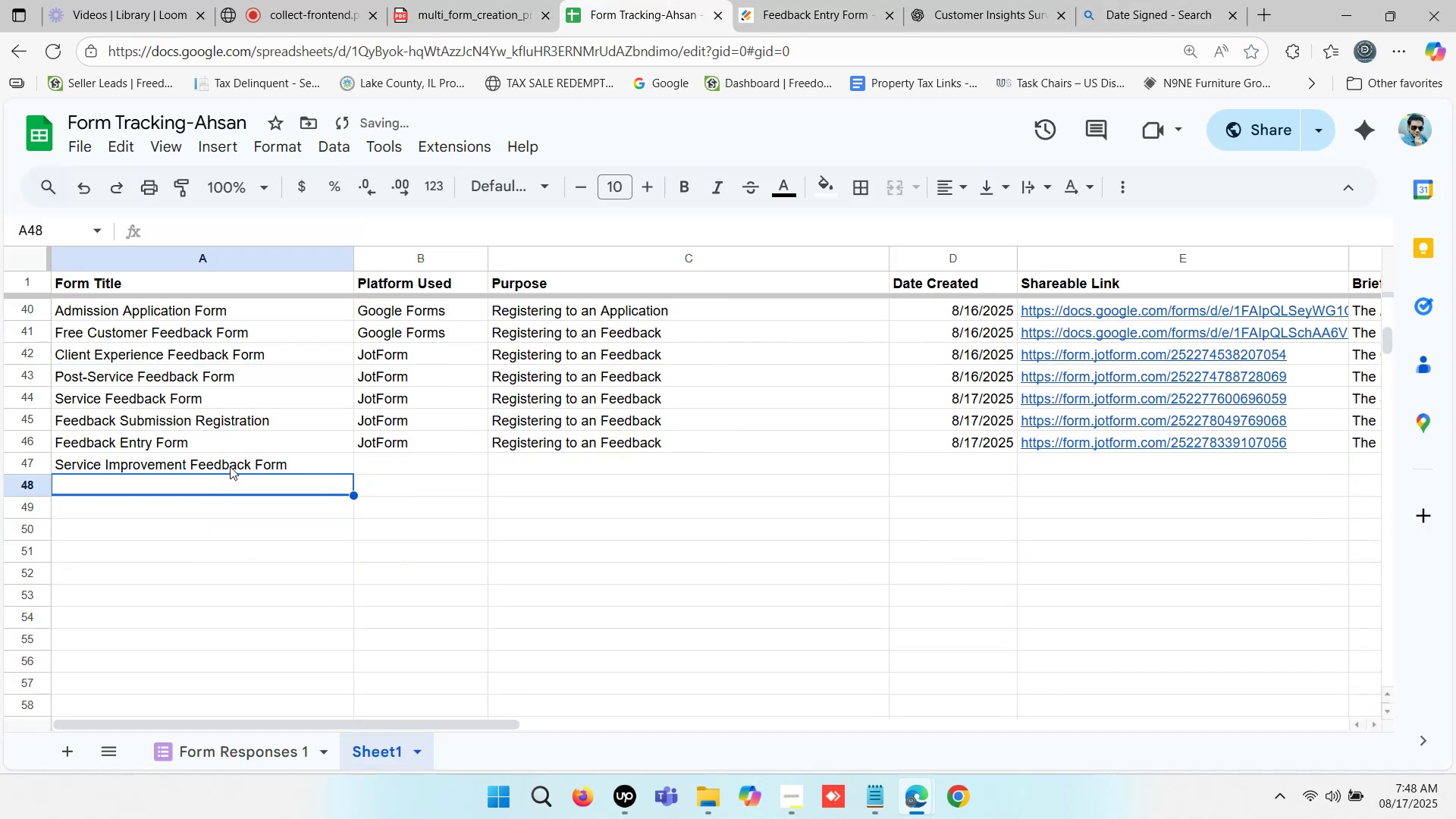 
left_click([230, 466])
 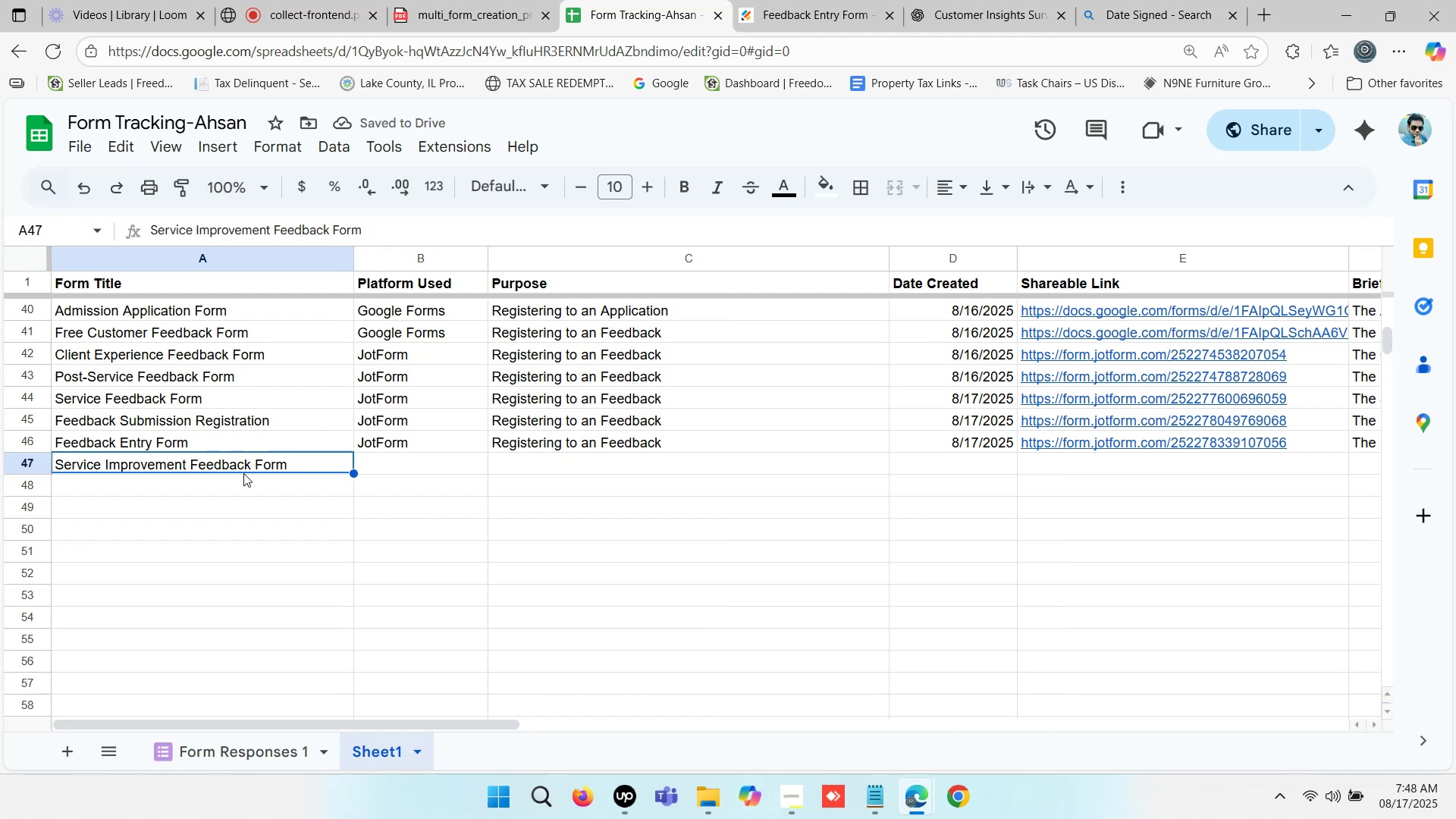 
left_click([245, 482])
 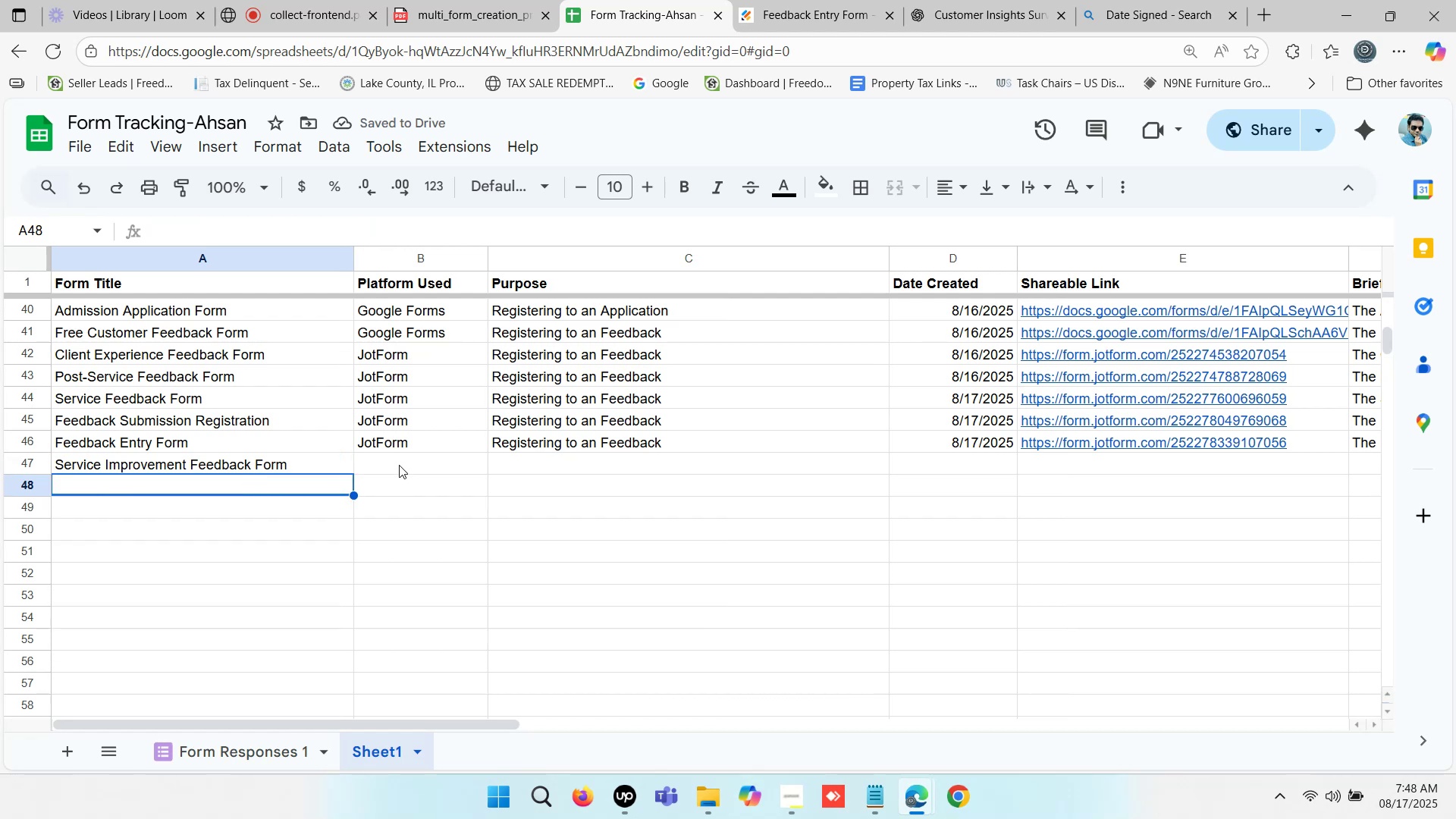 
left_click_drag(start_coordinate=[406, 443], to_coordinate=[544, 436])
 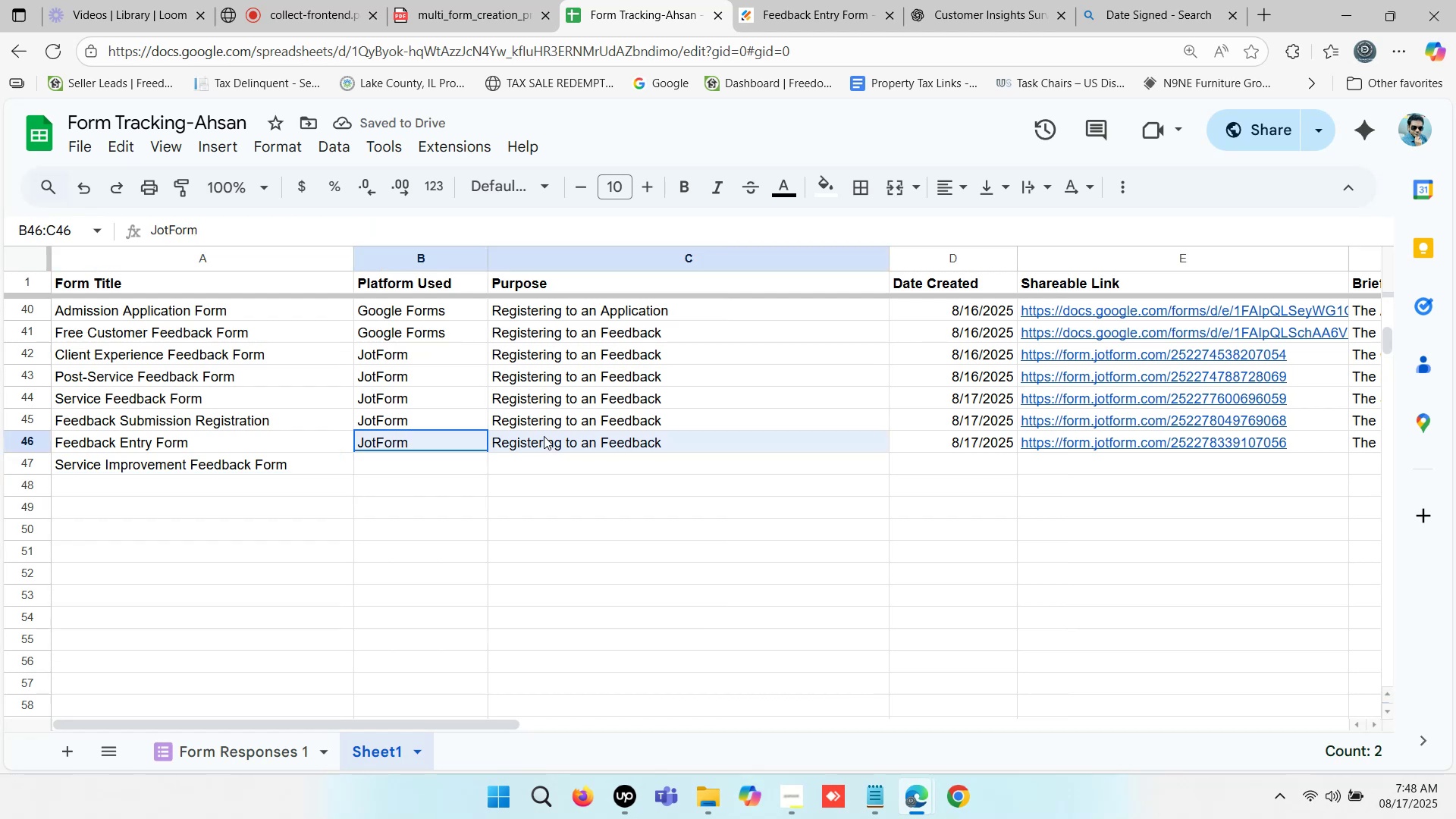 
key(Control+C)
 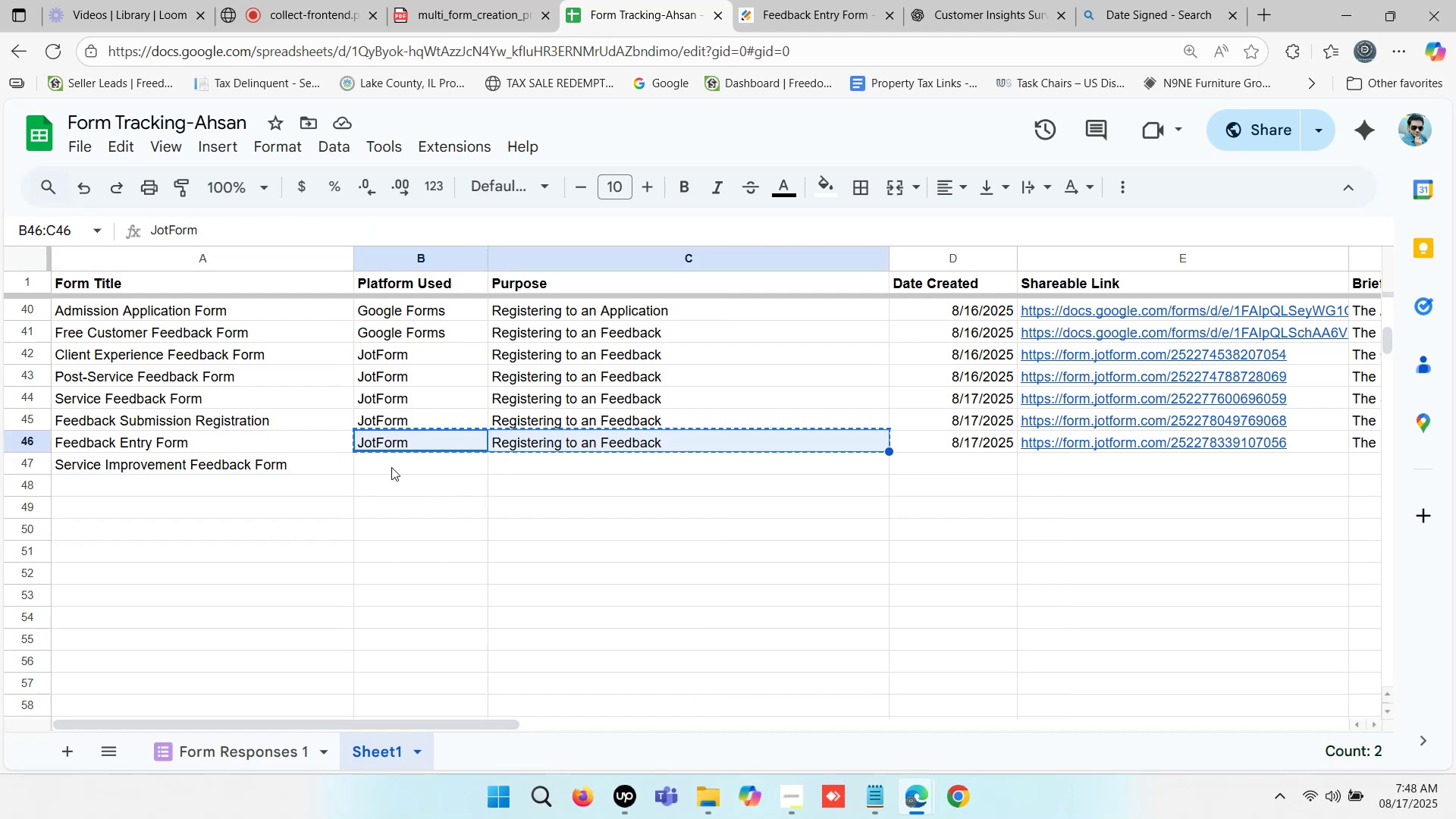 
left_click([393, 464])
 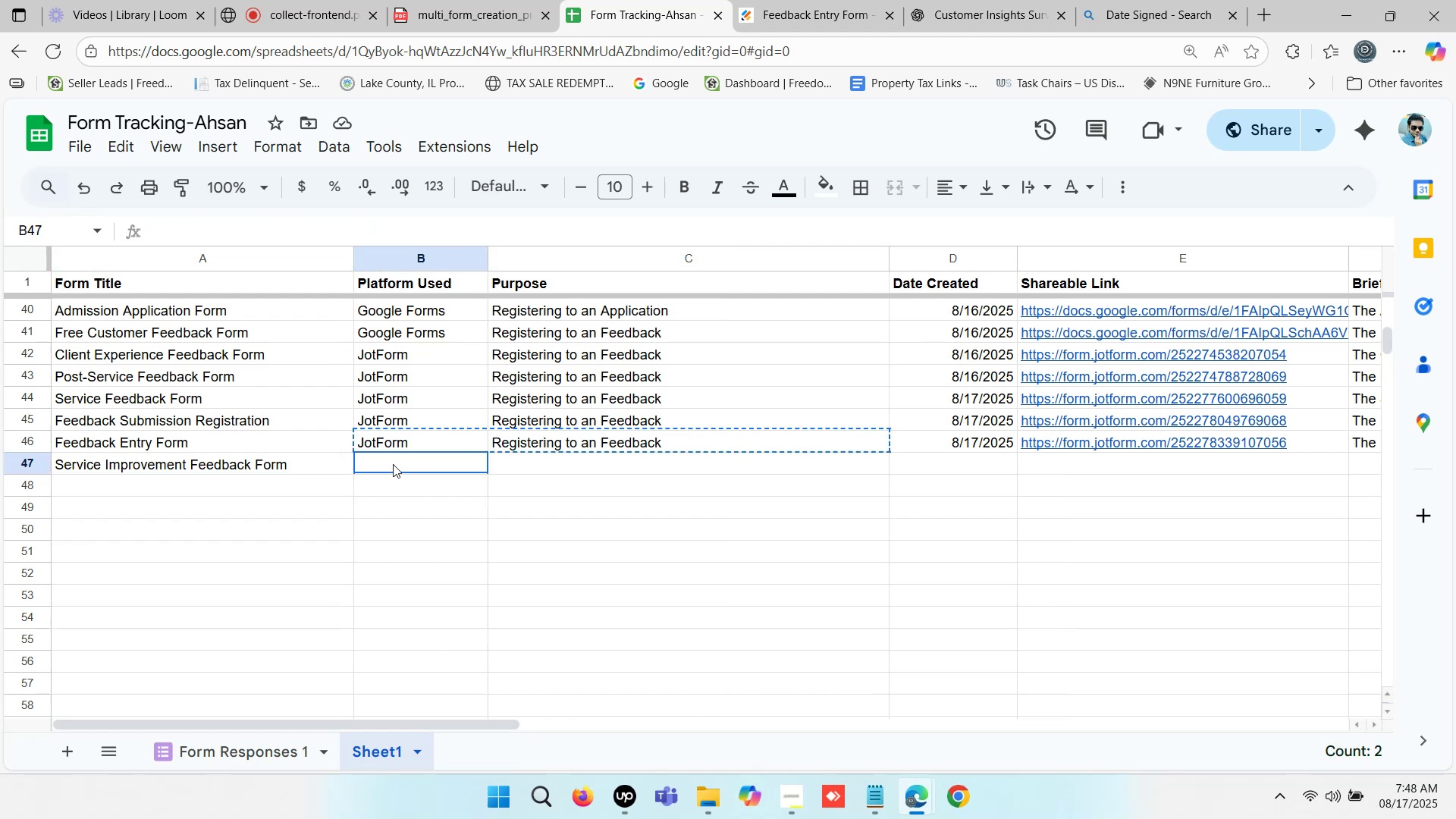 
key(Control+V)
 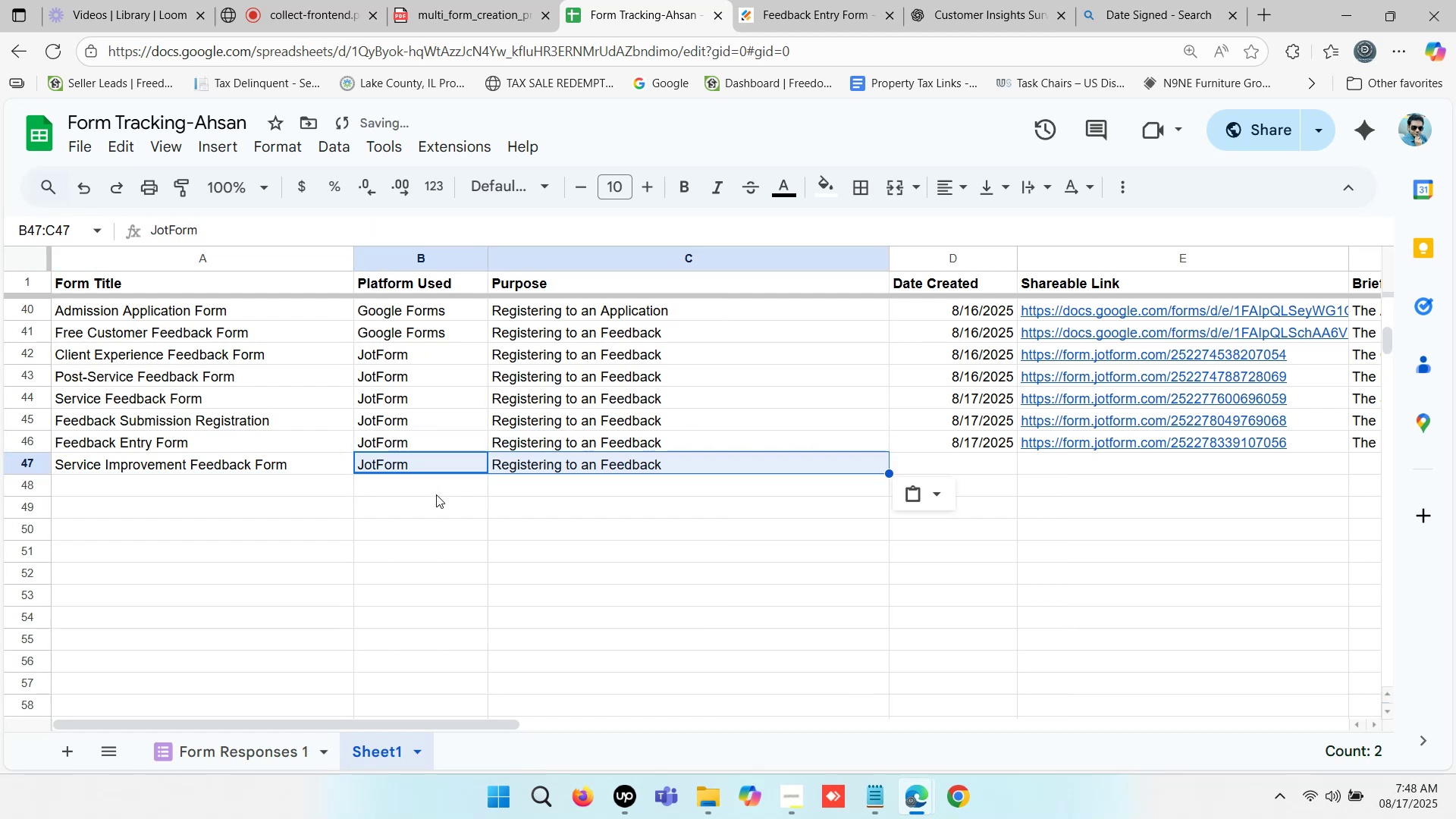 
left_click([437, 495])
 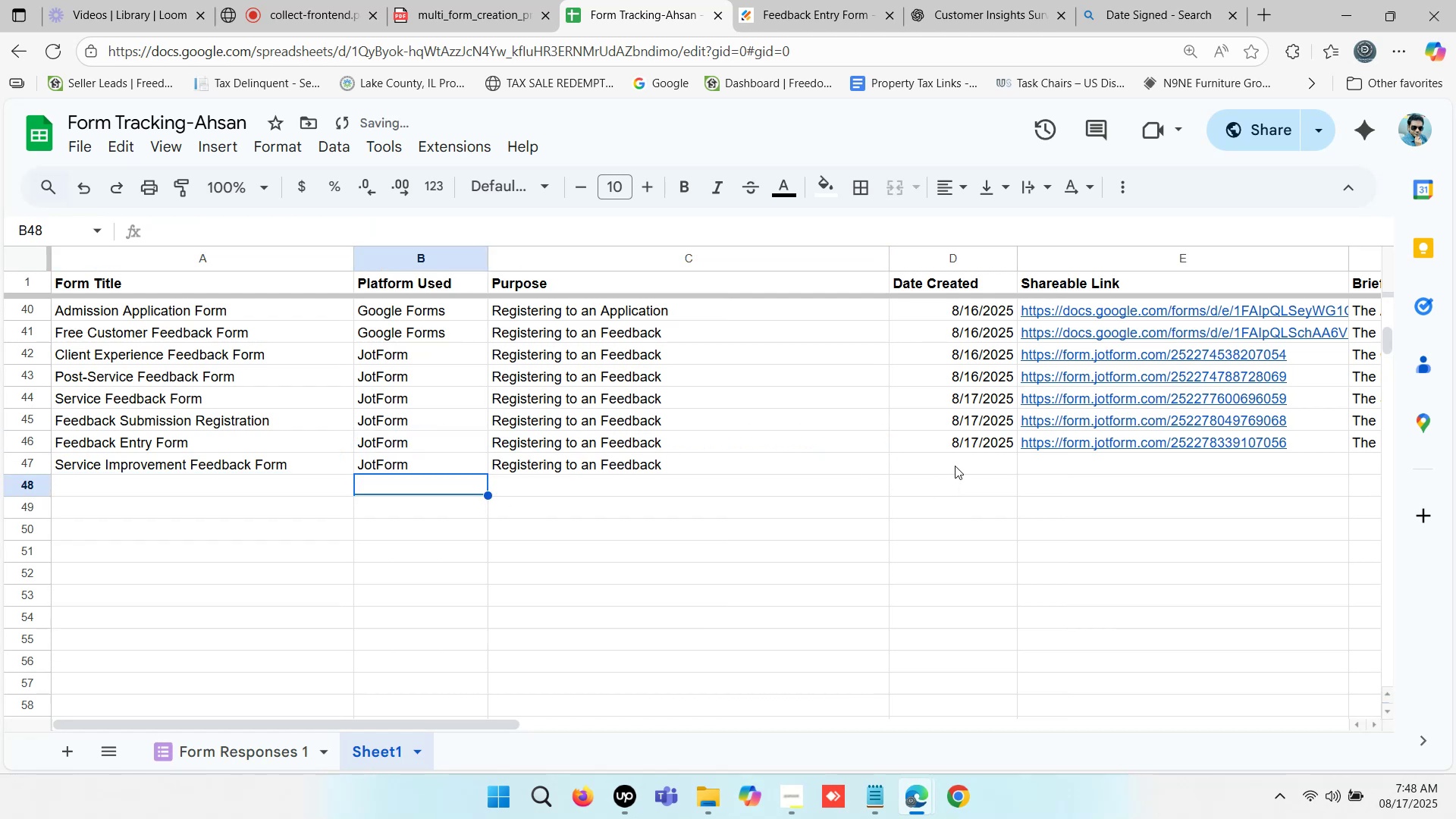 
left_click([982, 445])
 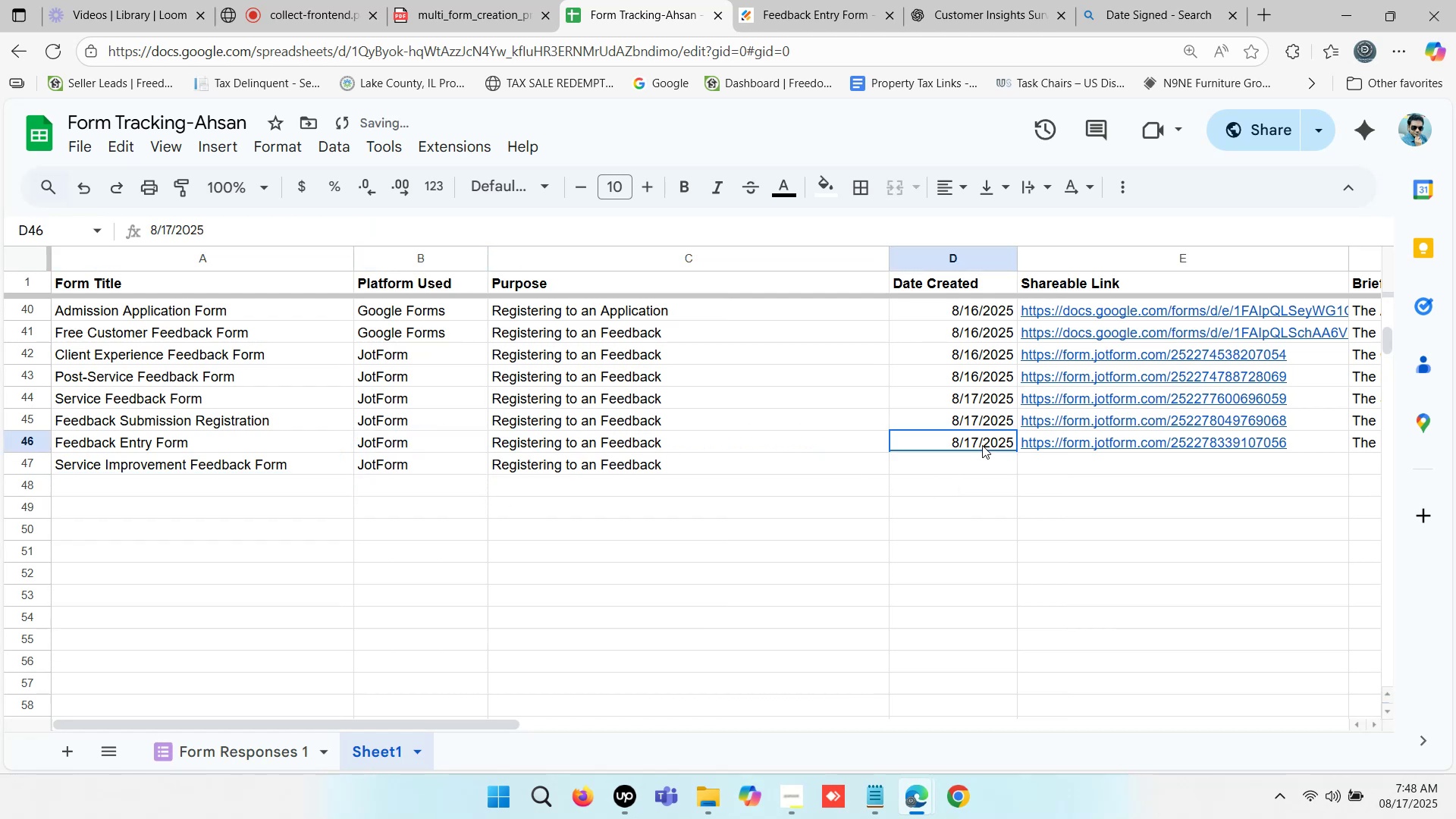 
key(Control+ControlLeft)
 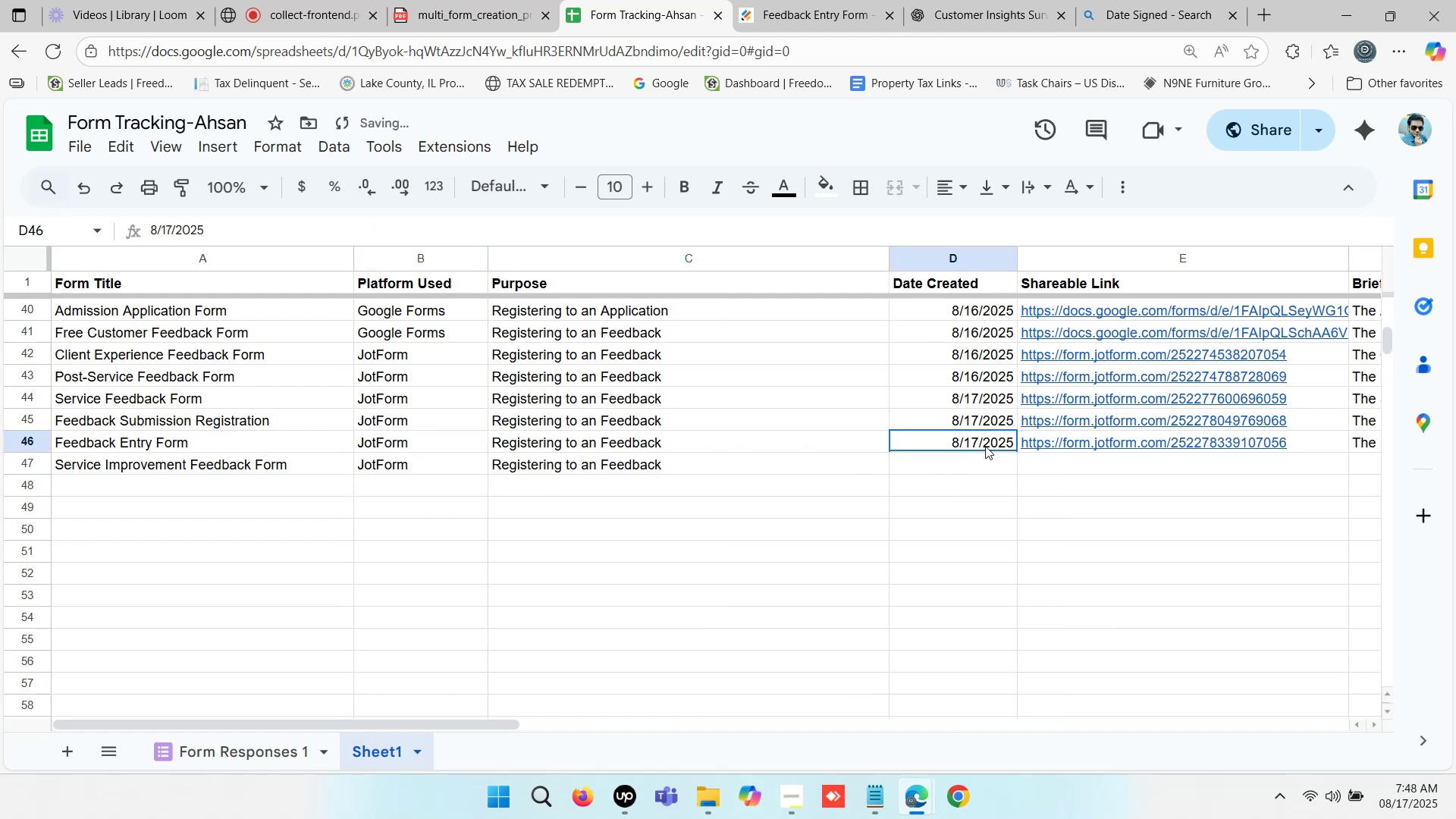 
key(Control+C)
 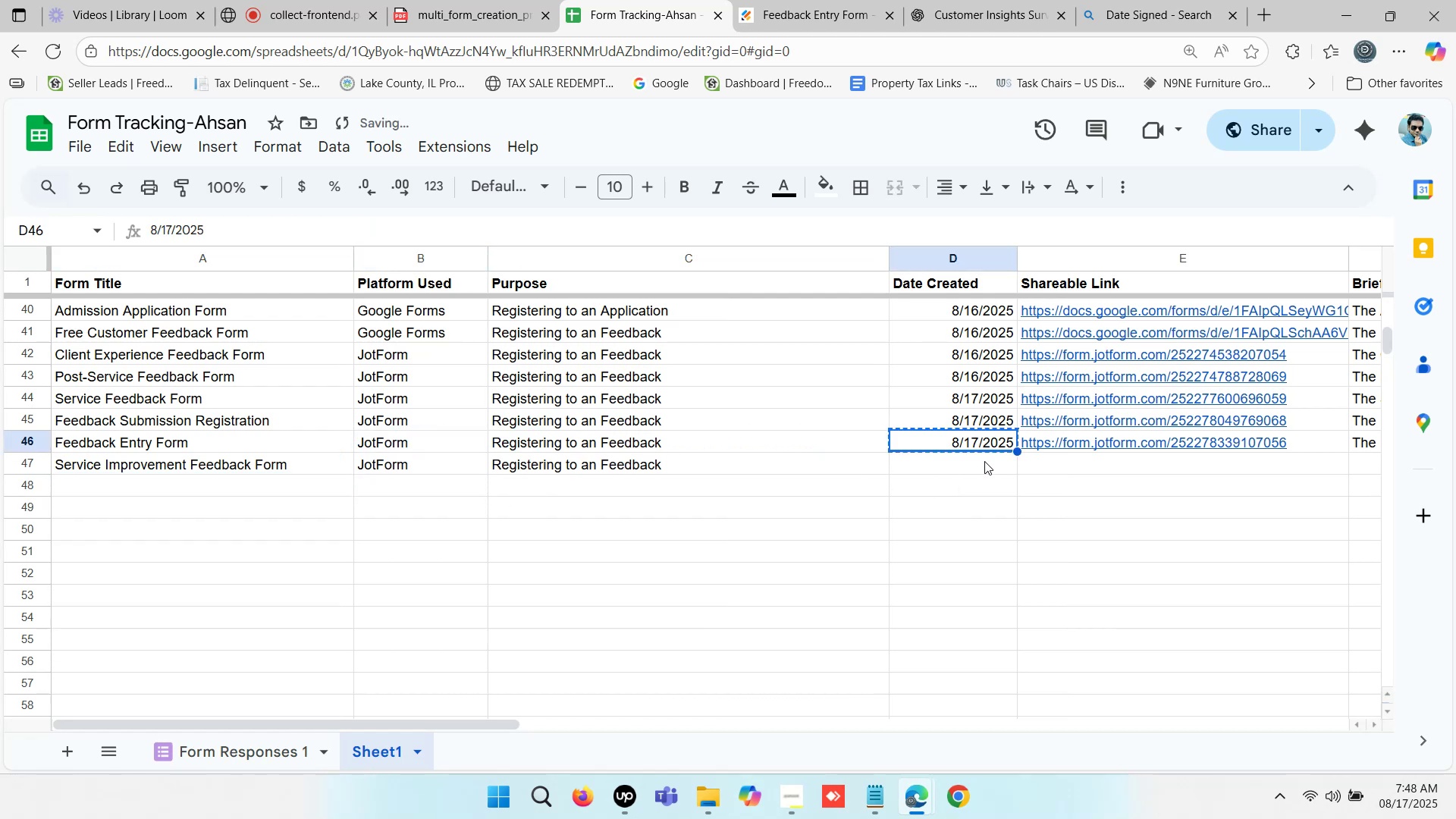 
left_click([984, 461])
 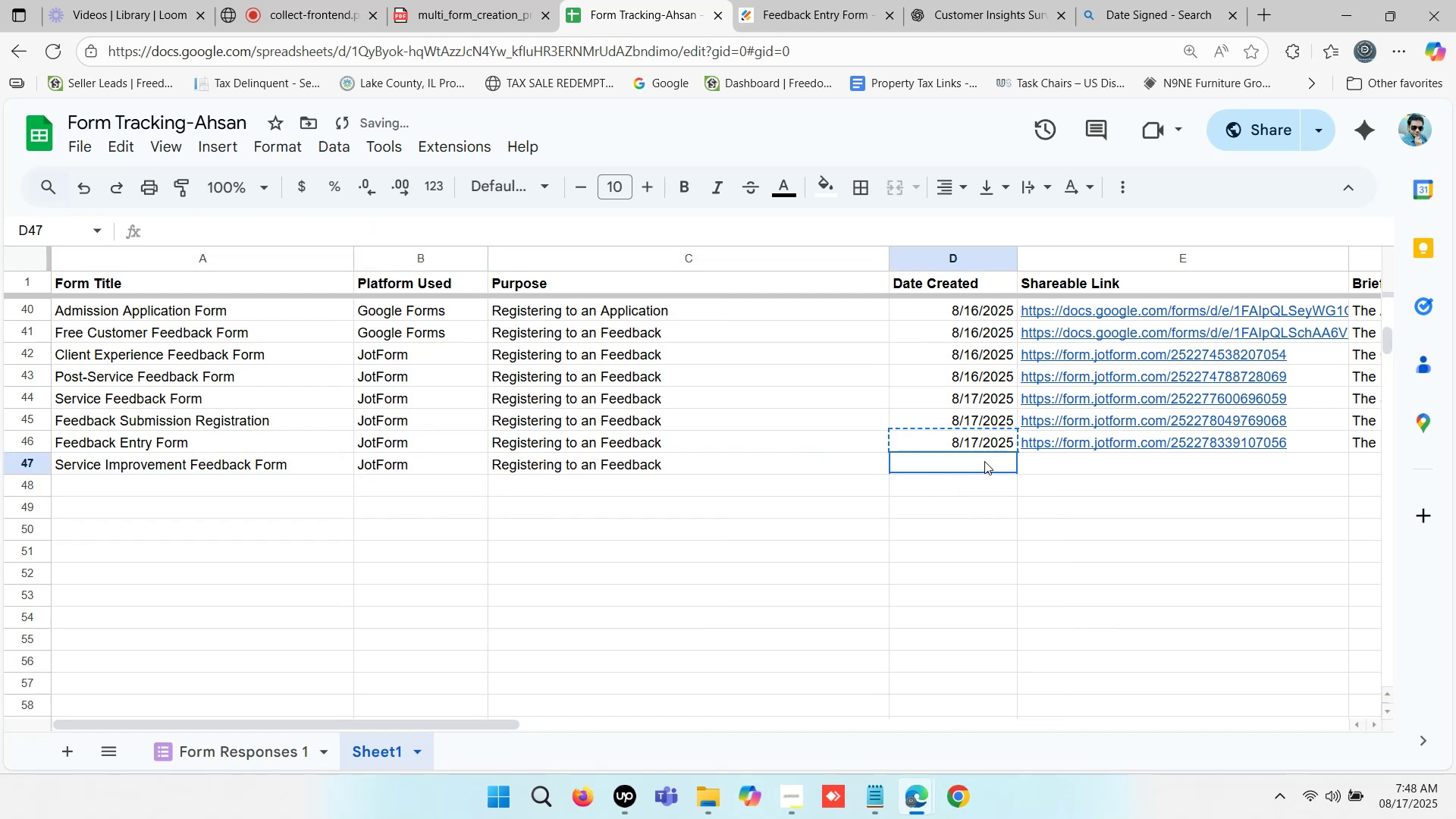 
key(Control+V)
 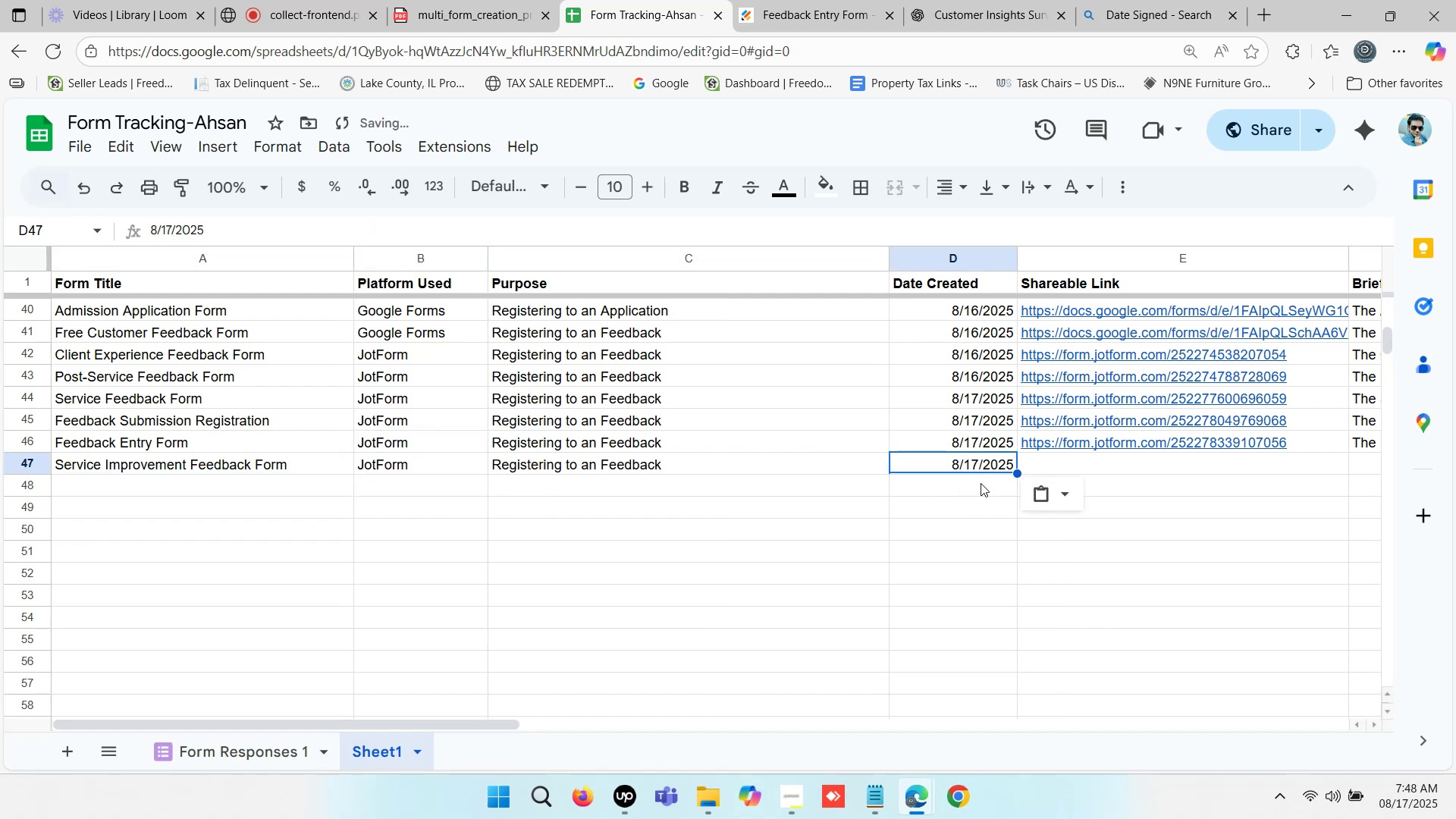 
left_click([981, 483])
 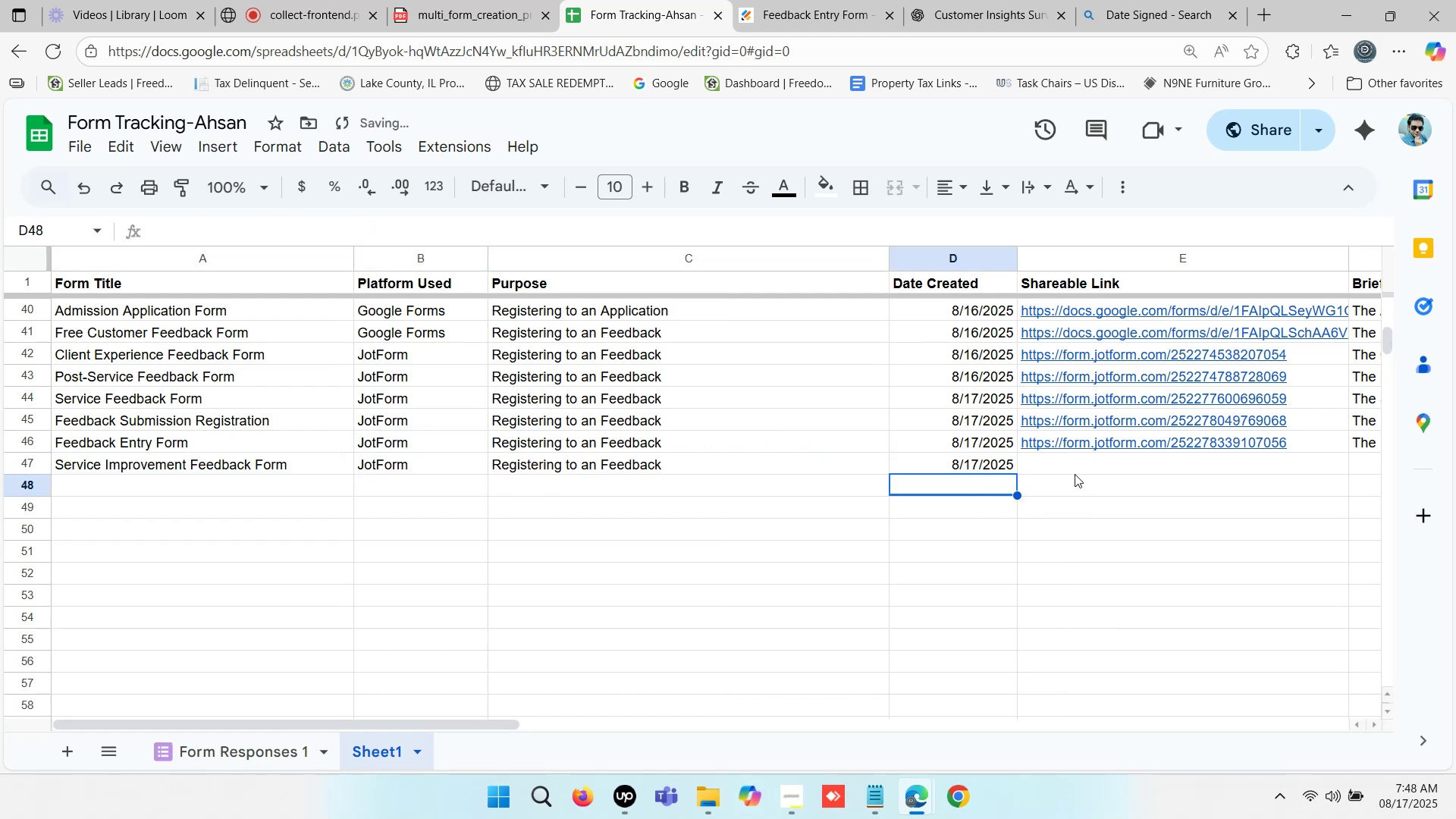 
left_click([1075, 473])
 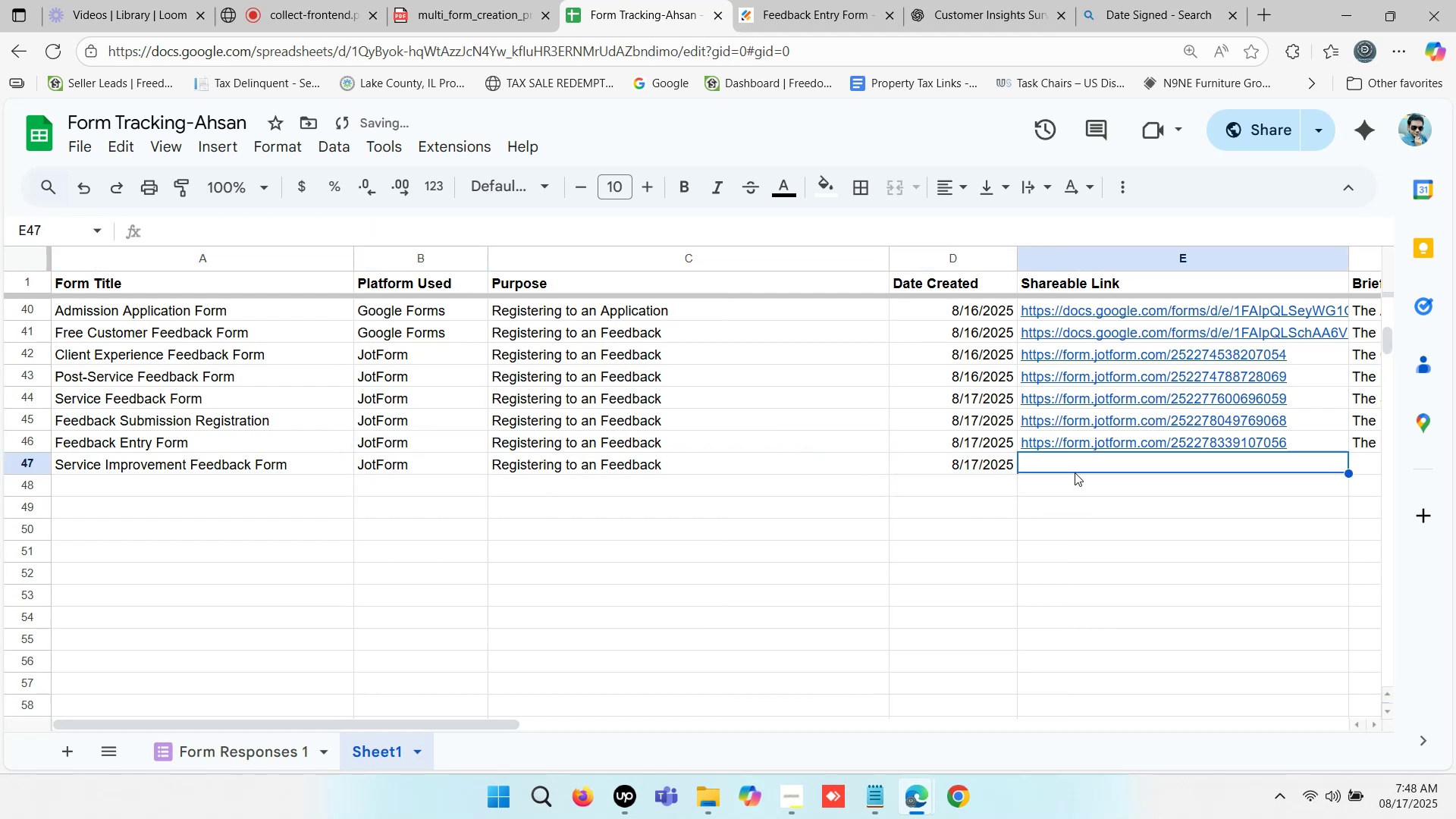 
key(ArrowRight)
 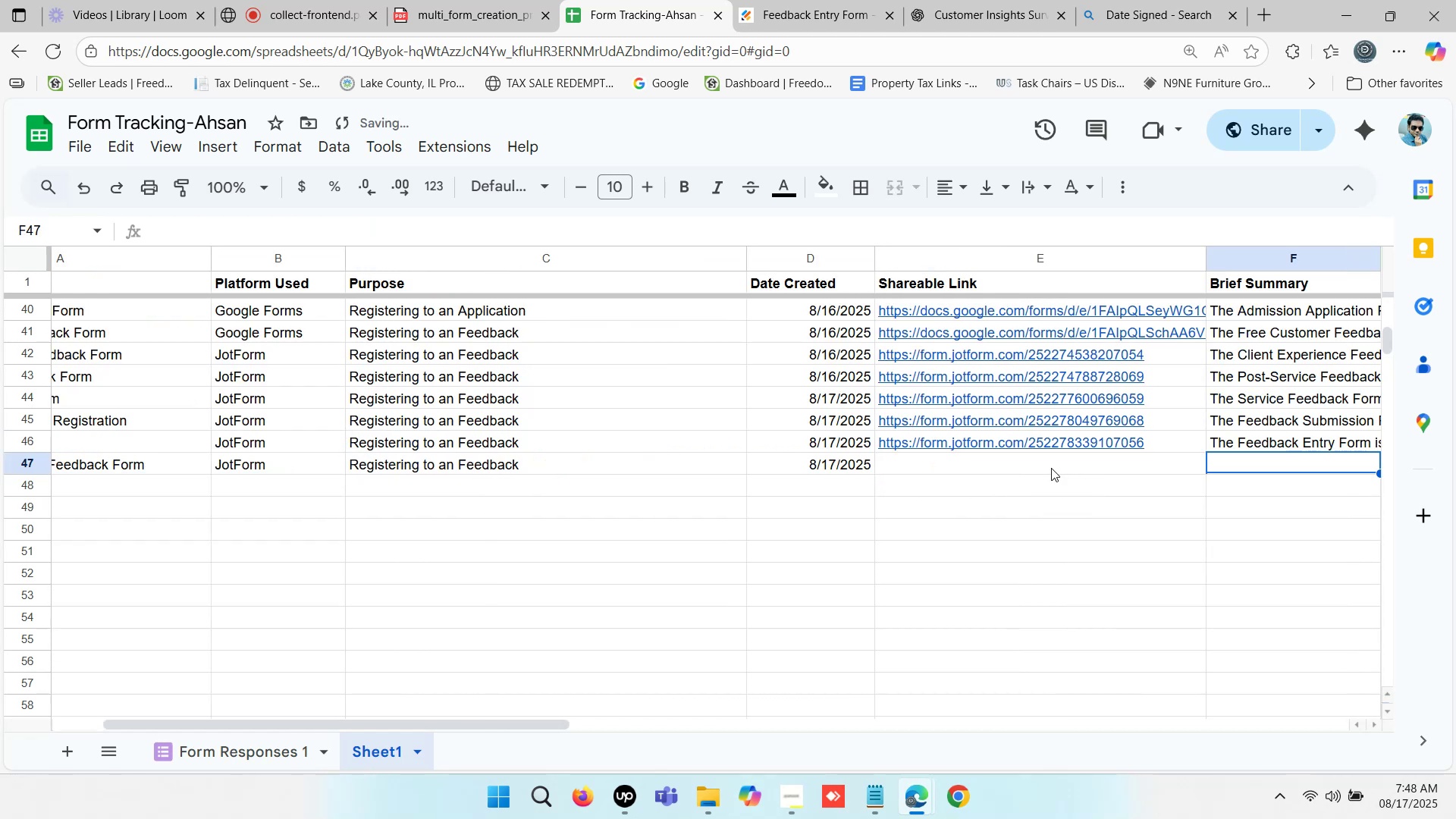 
left_click([934, 468])
 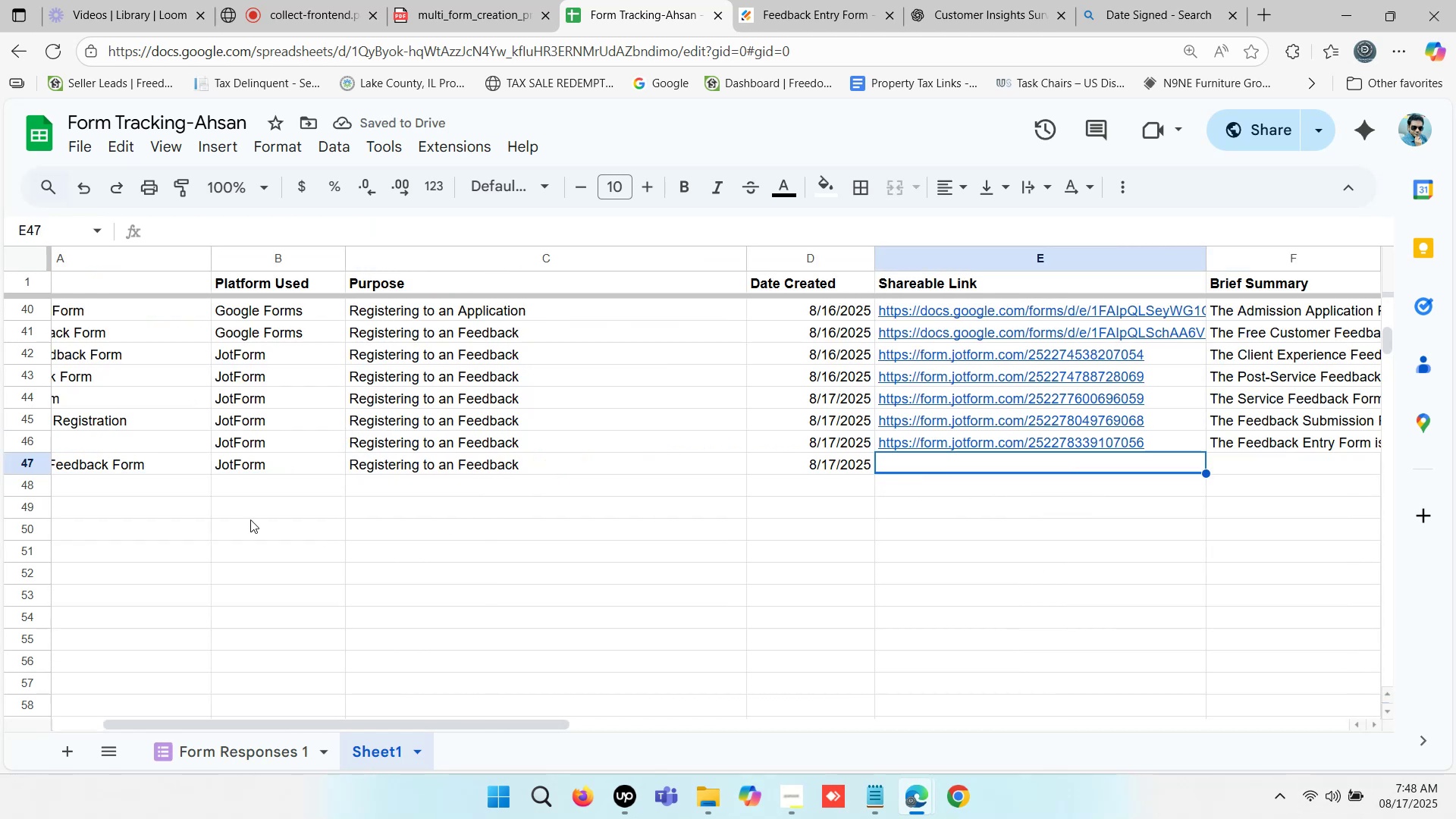 
left_click([152, 460])
 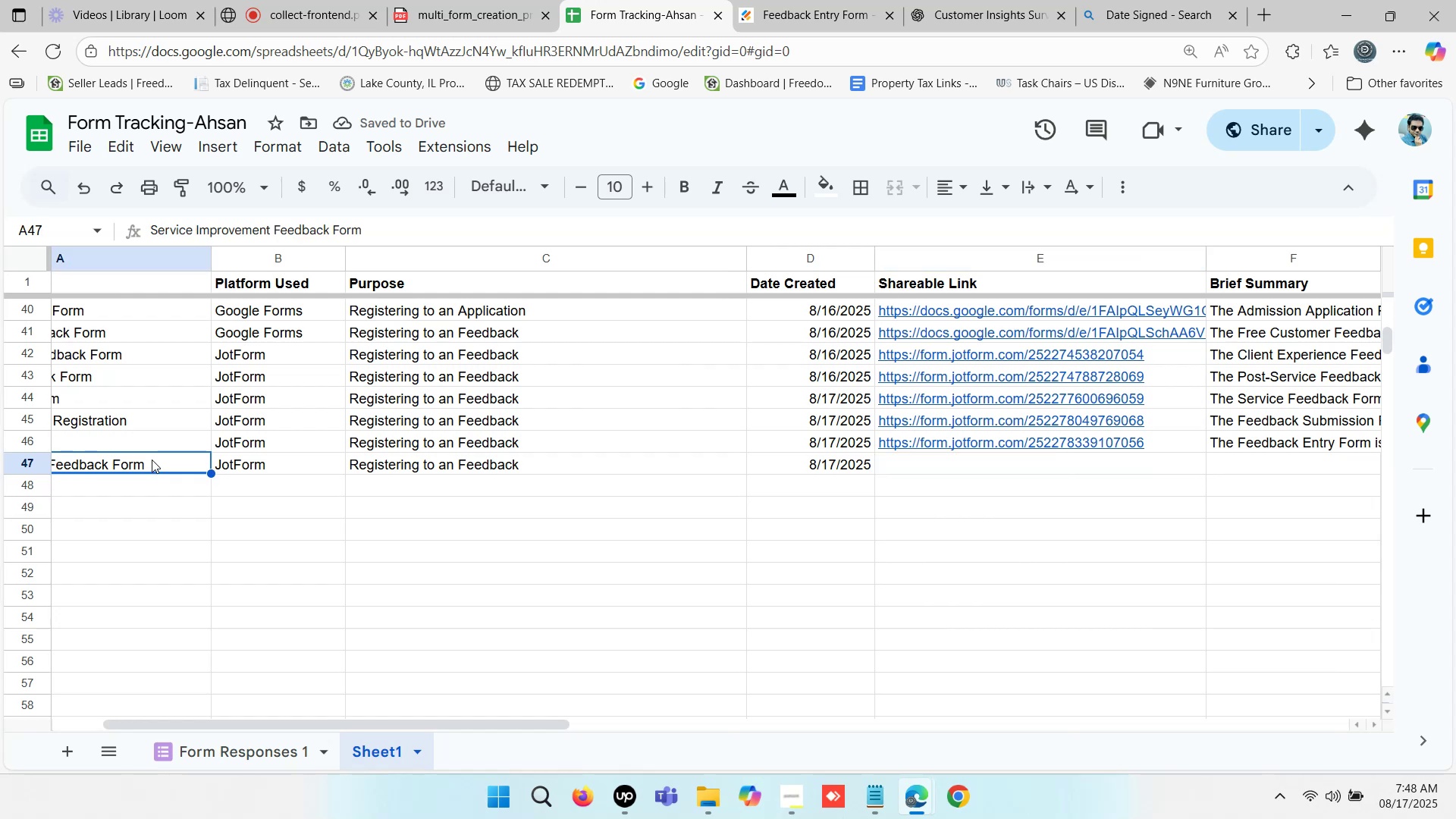 
key(ArrowLeft)
 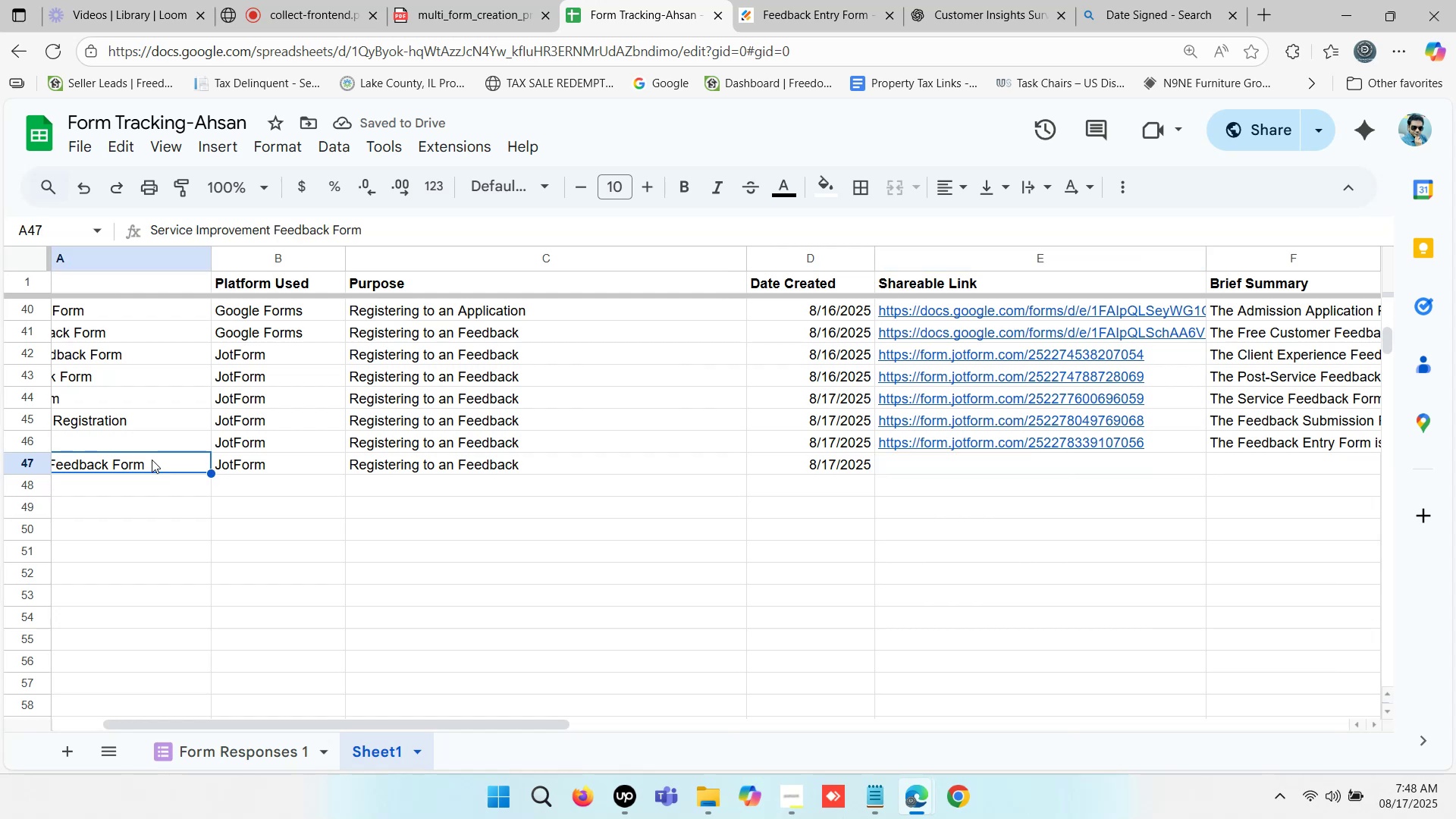 
key(ArrowLeft)
 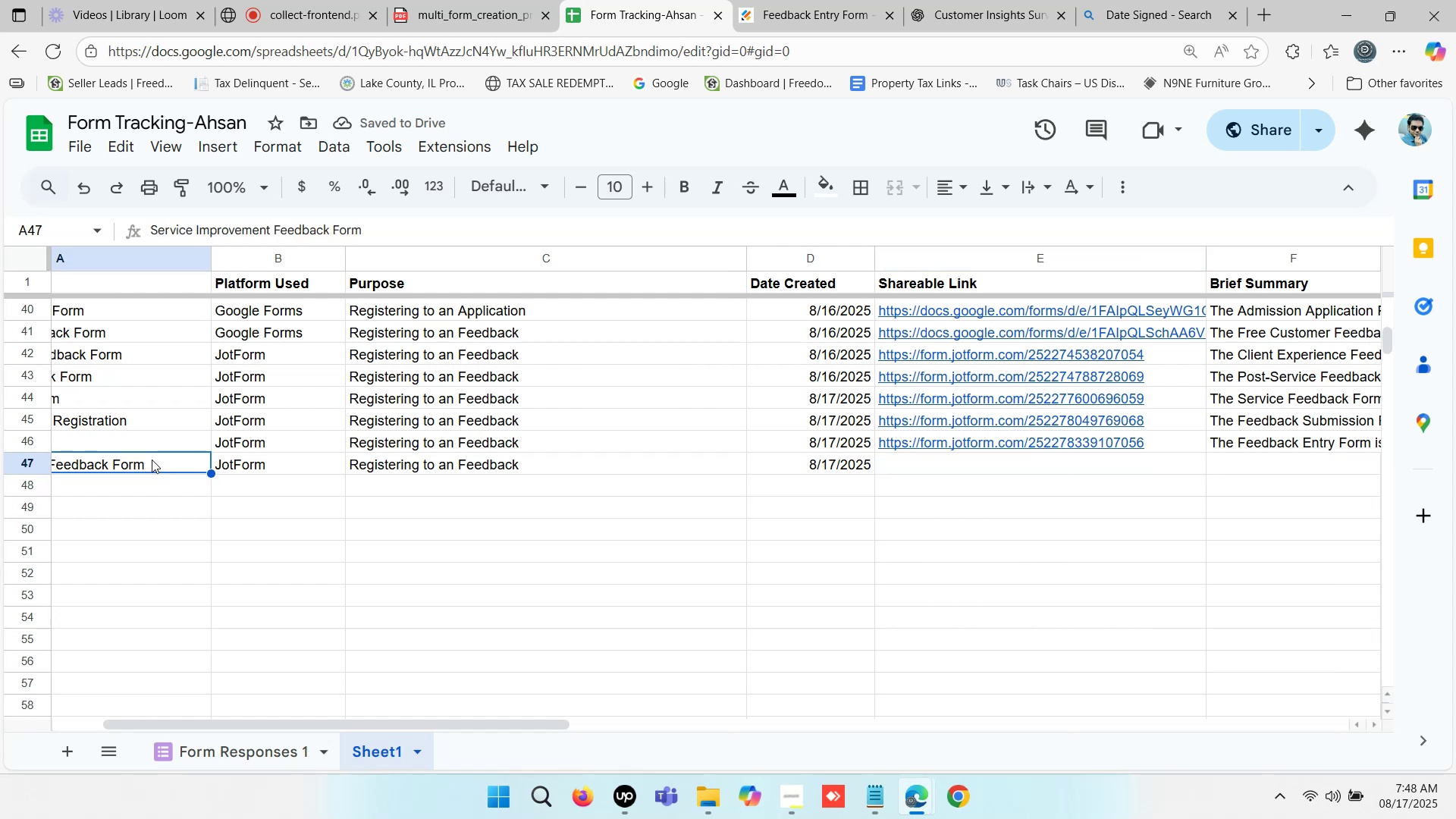 
key(ArrowLeft)
 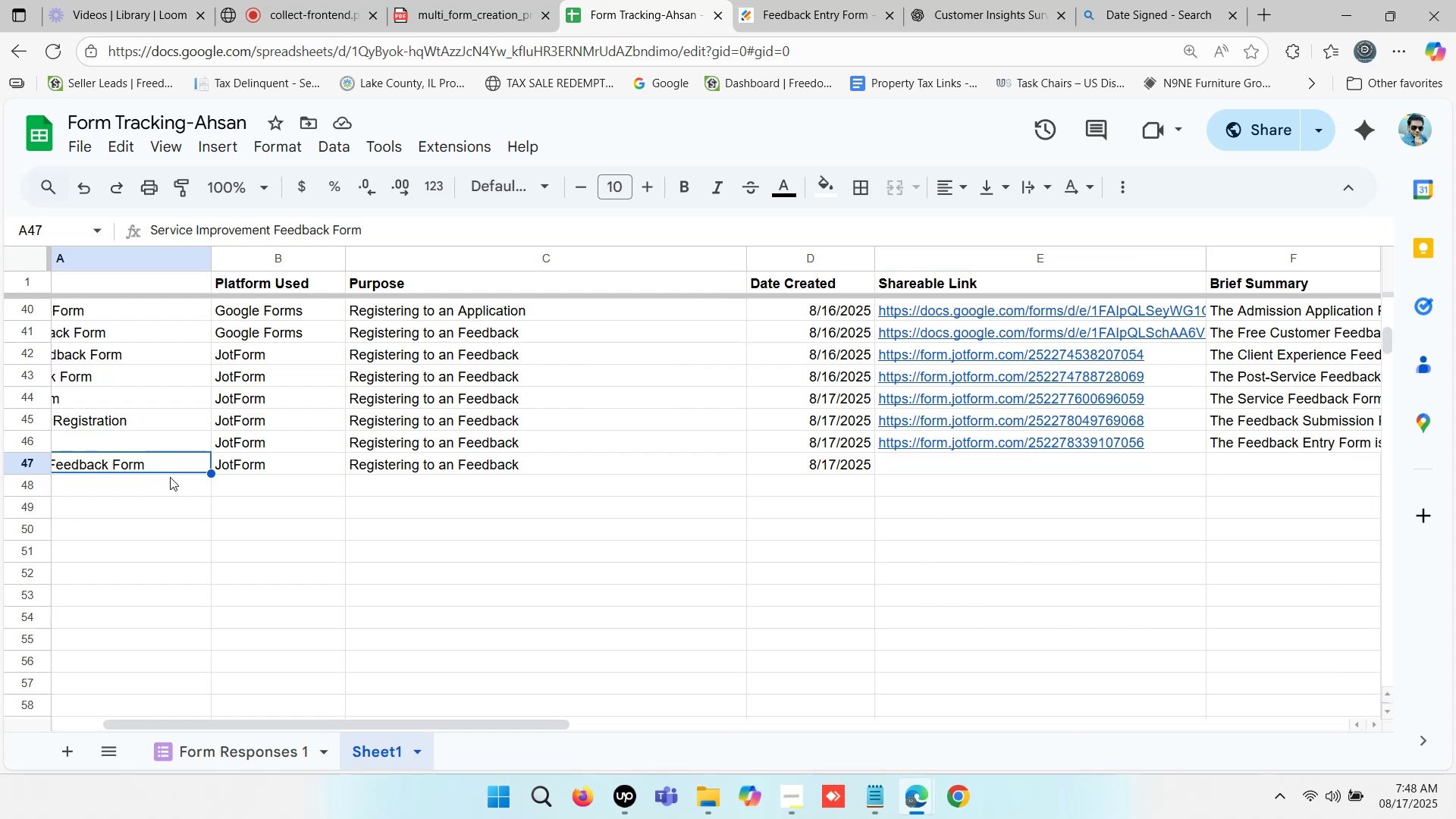 
left_click([174, 485])
 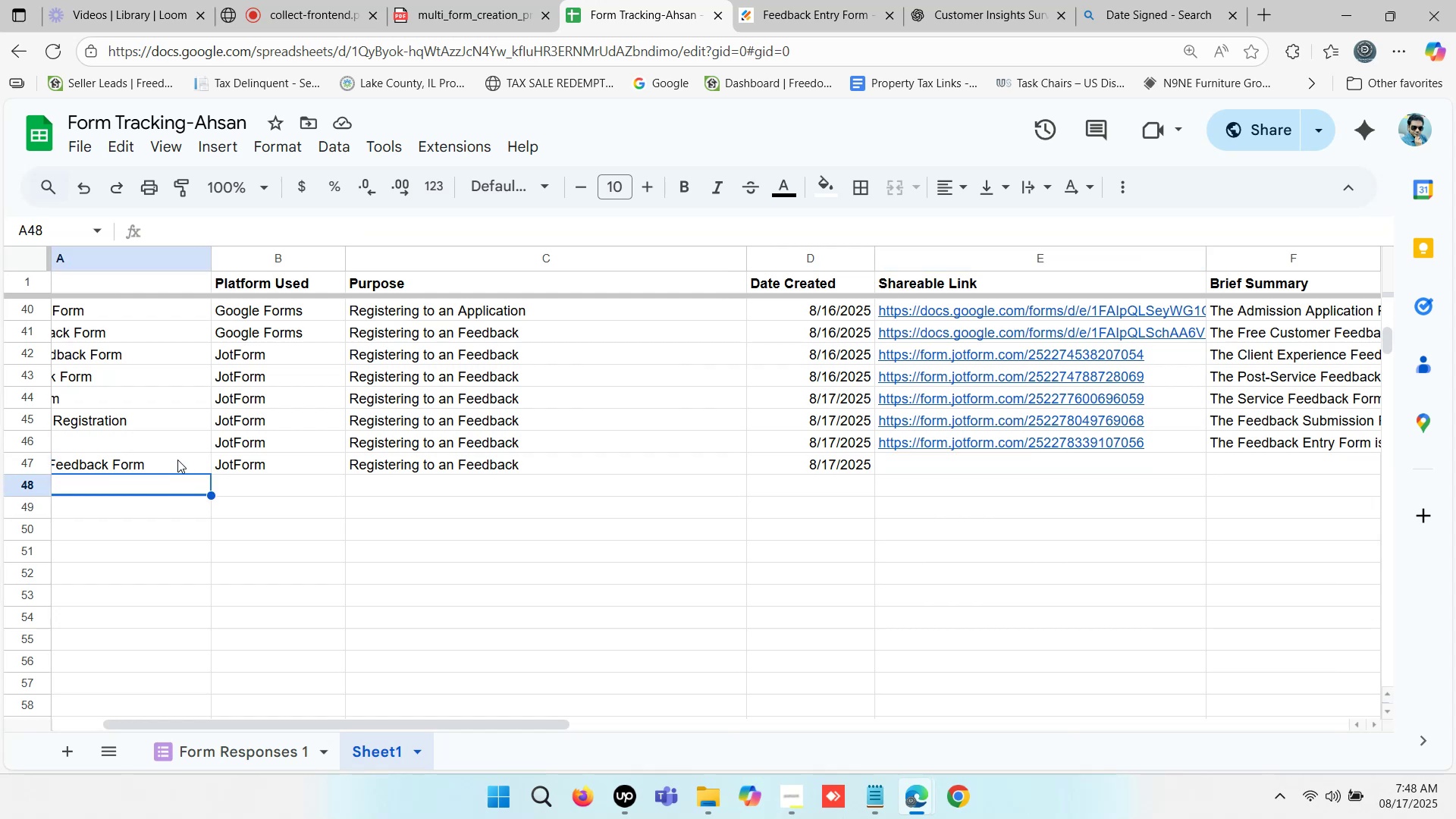 
left_click([184, 453])
 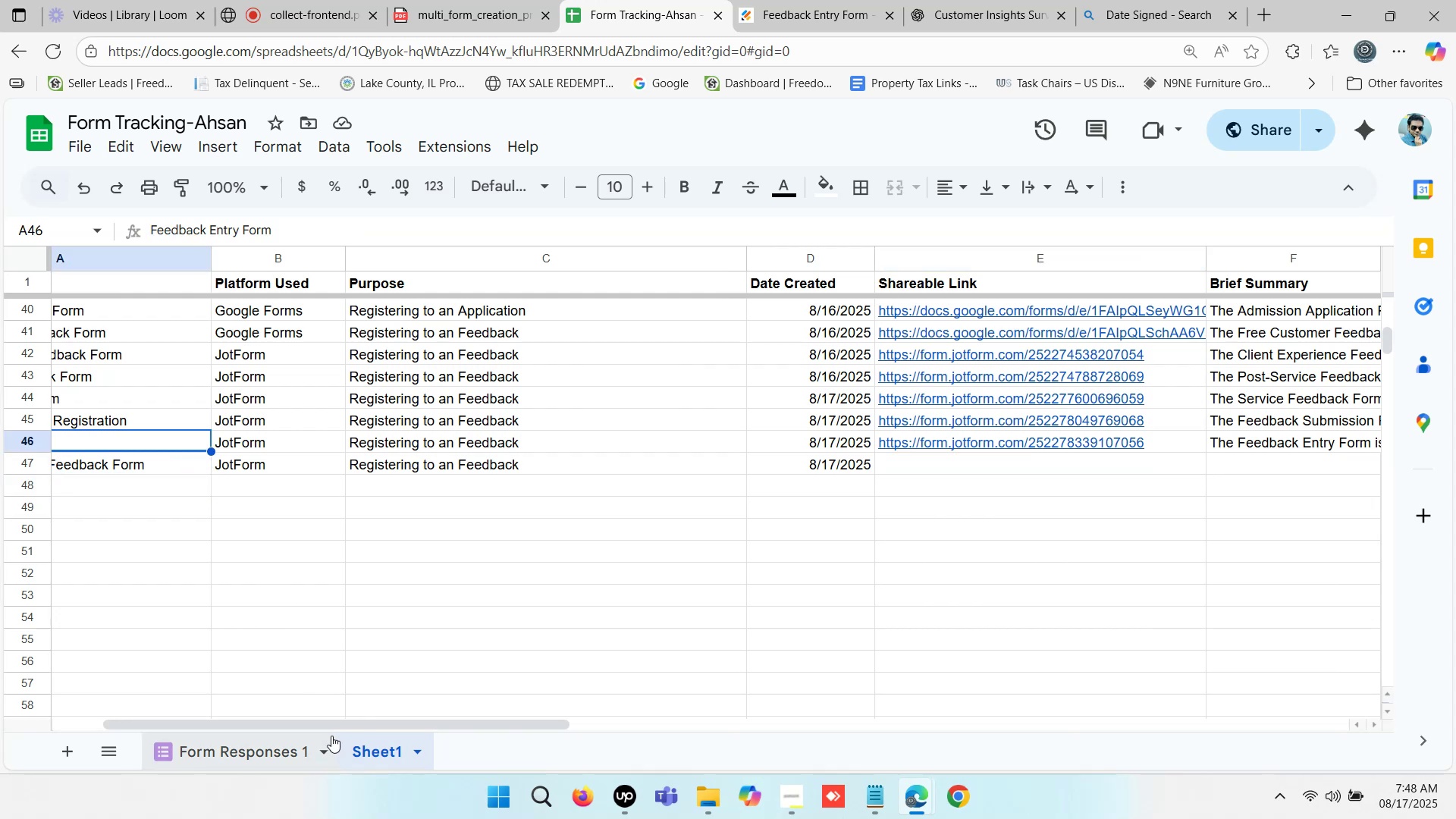 
left_click_drag(start_coordinate=[309, 720], to_coordinate=[121, 720])
 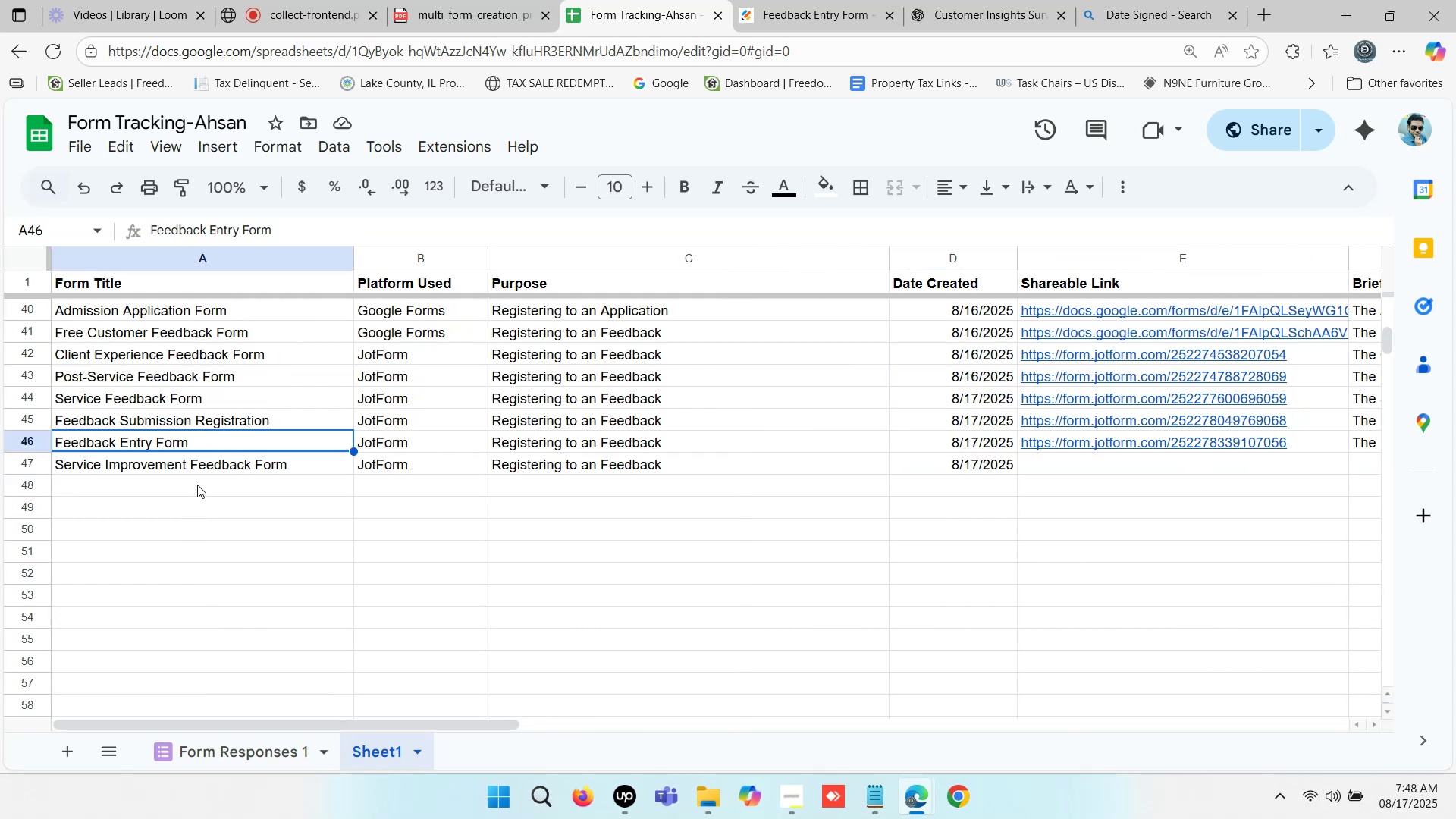 
left_click([202, 463])
 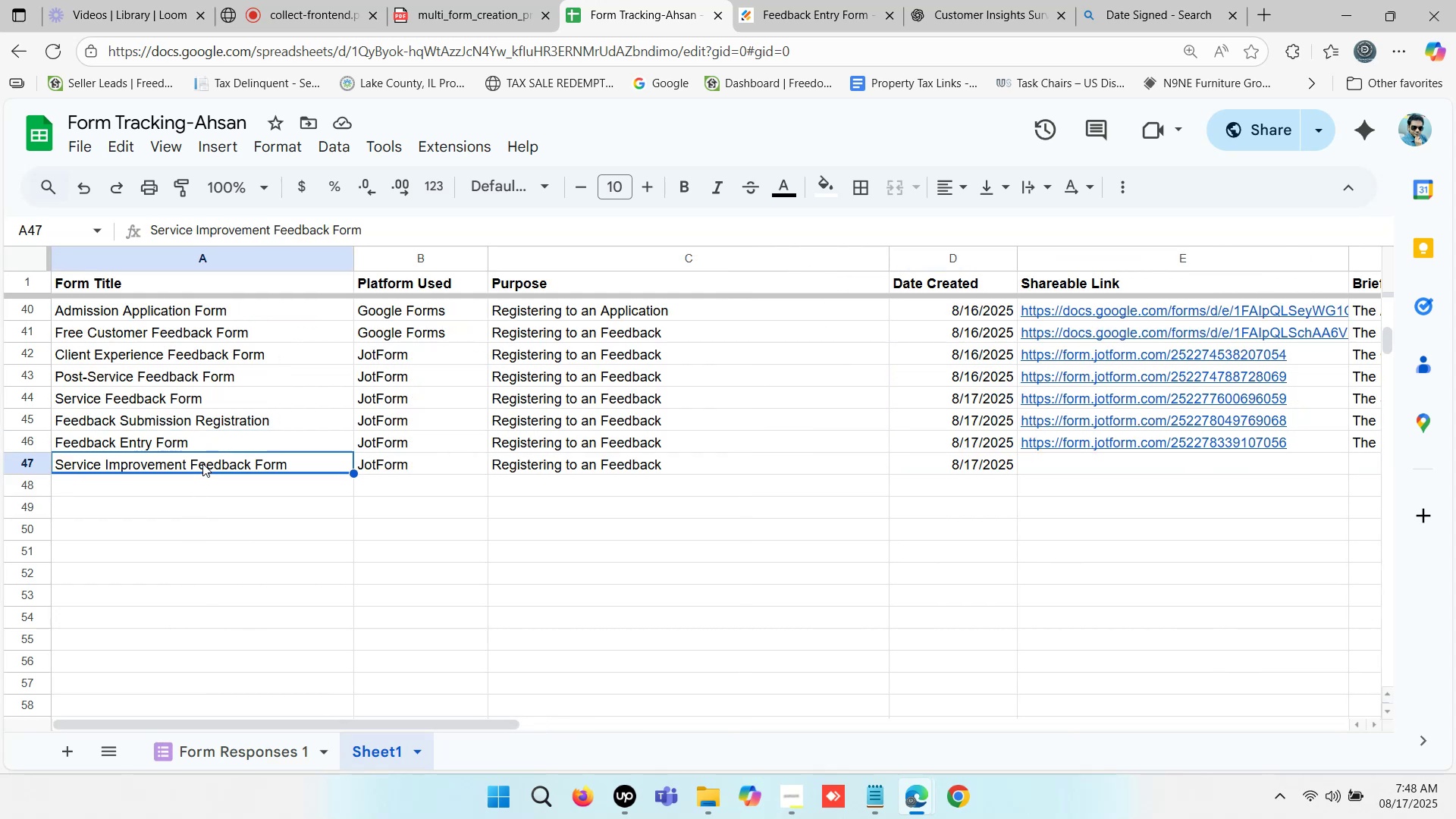 
key(Control+C)
 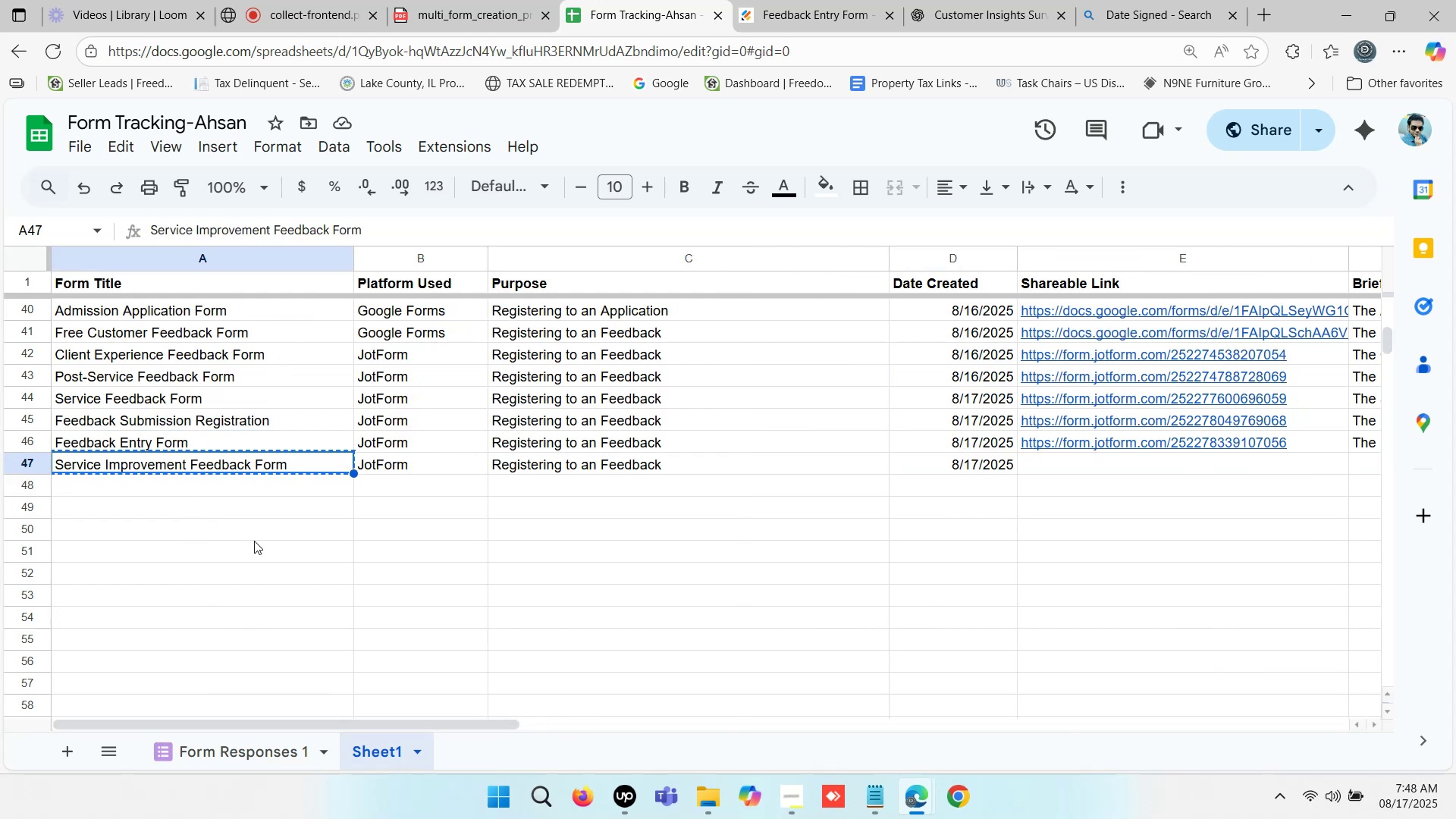 
left_click([254, 541])
 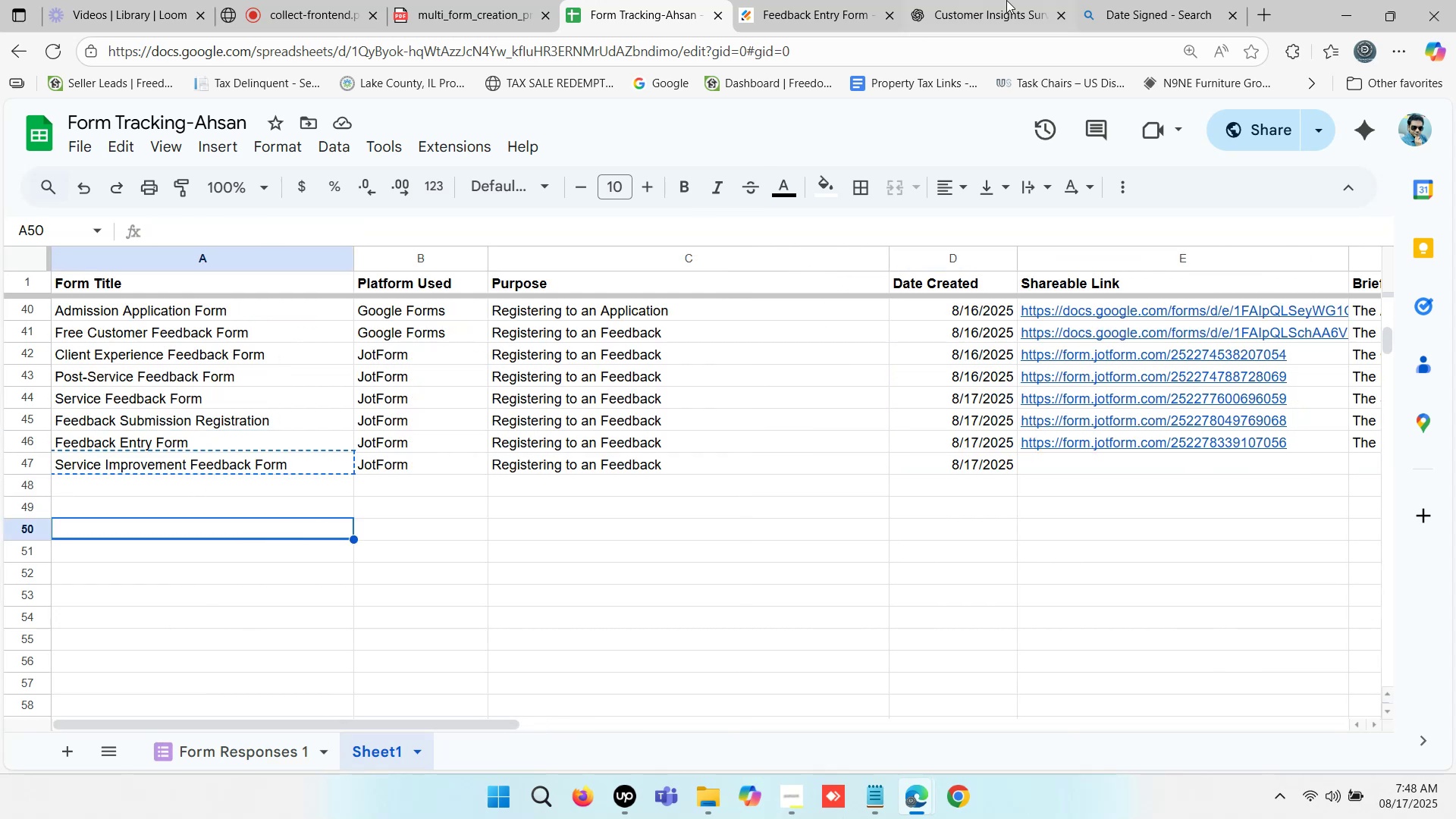 
left_click([1137, 0])
 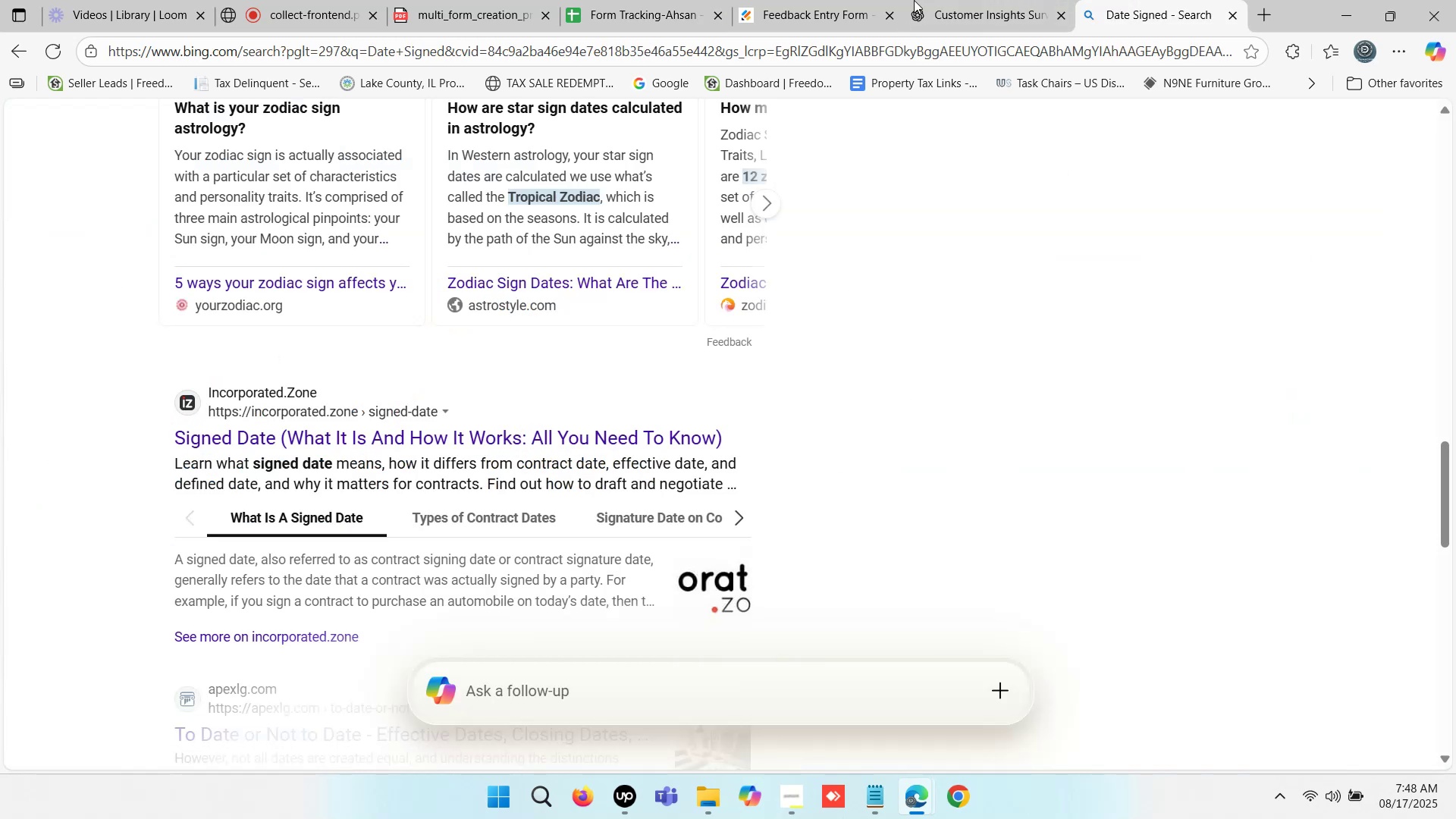 
double_click([937, 0])
 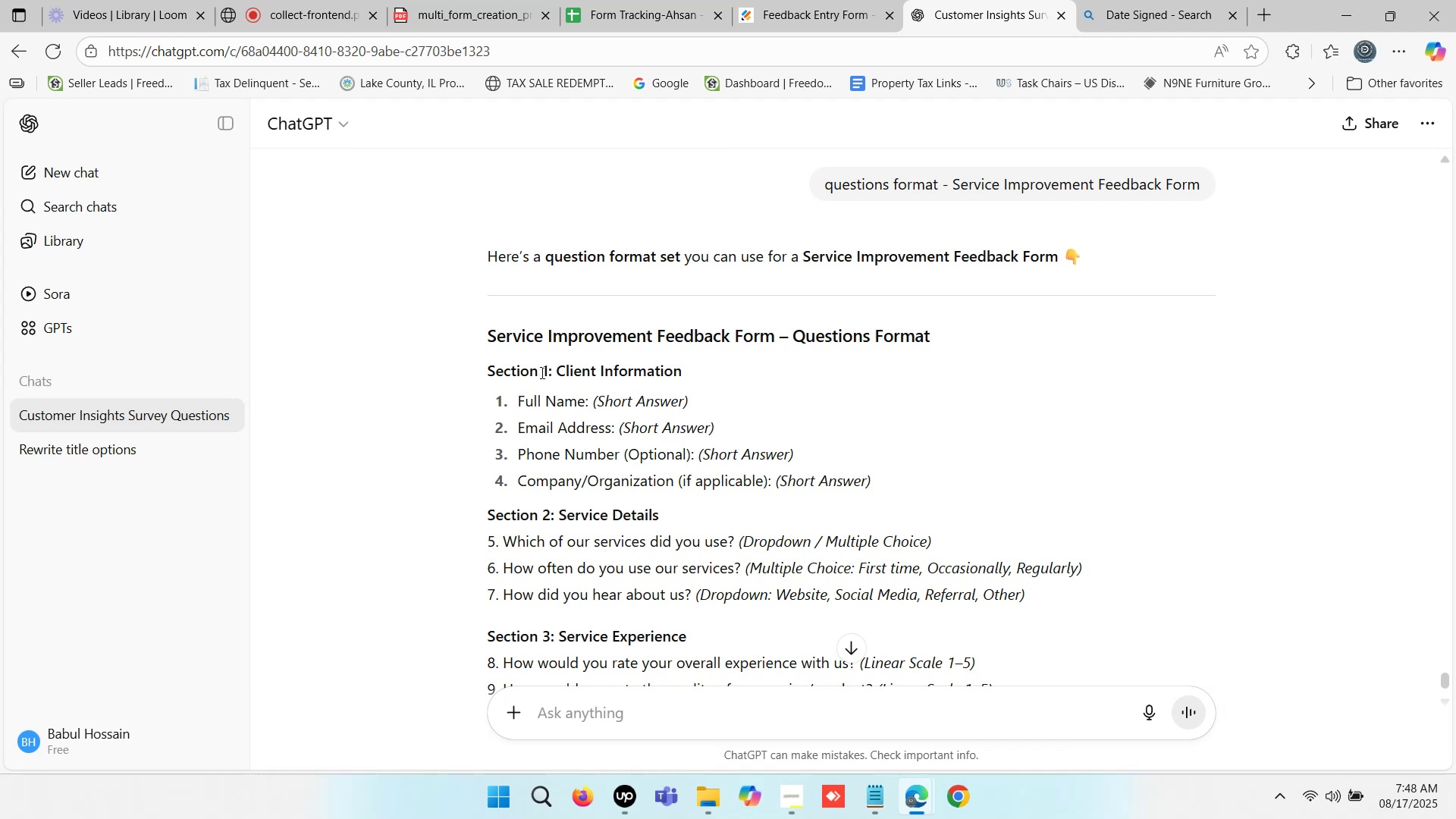 
left_click_drag(start_coordinate=[560, 367], to_coordinate=[692, 369])
 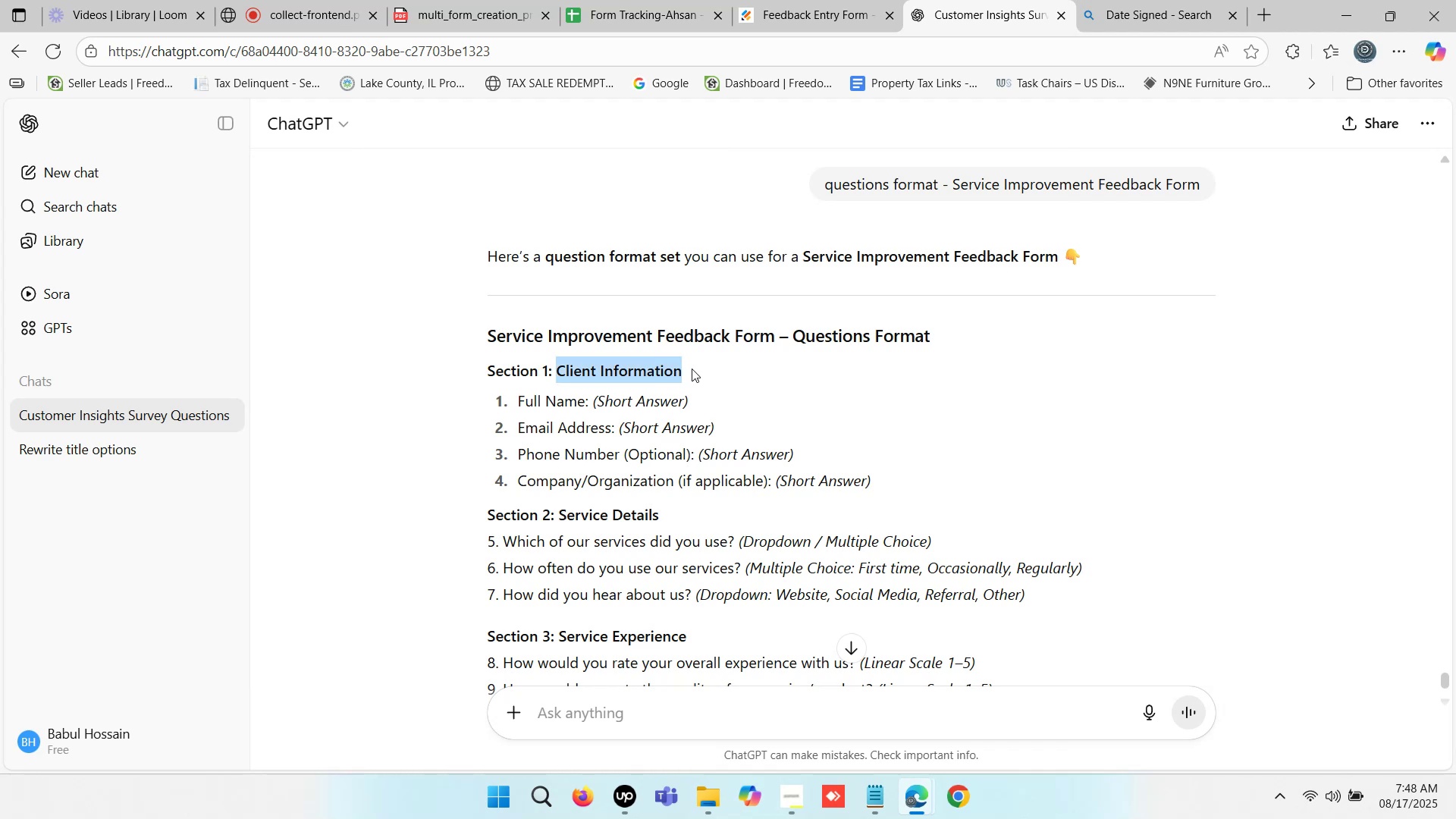 
key(Control+C)
 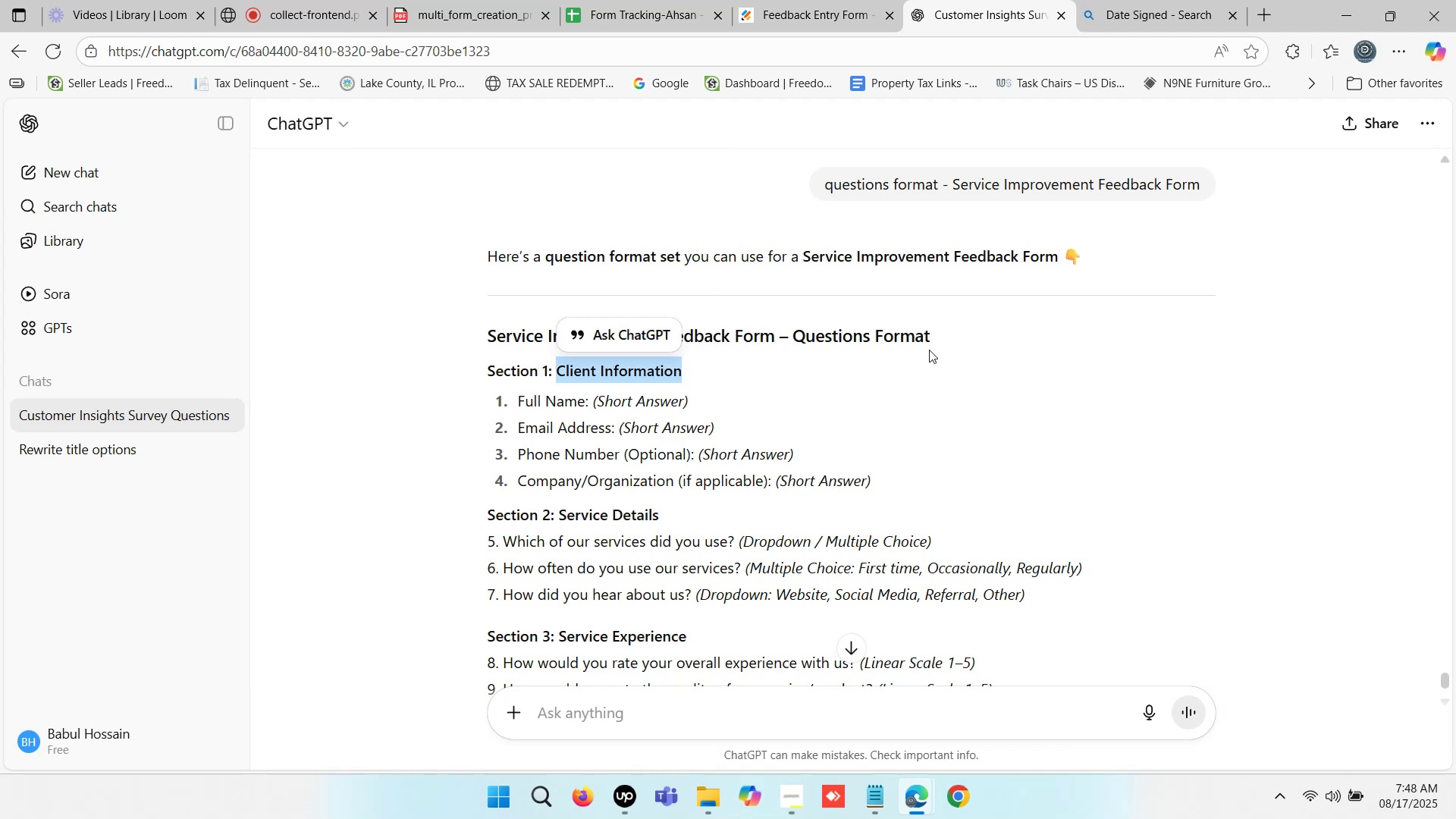 
key(Control+C)
 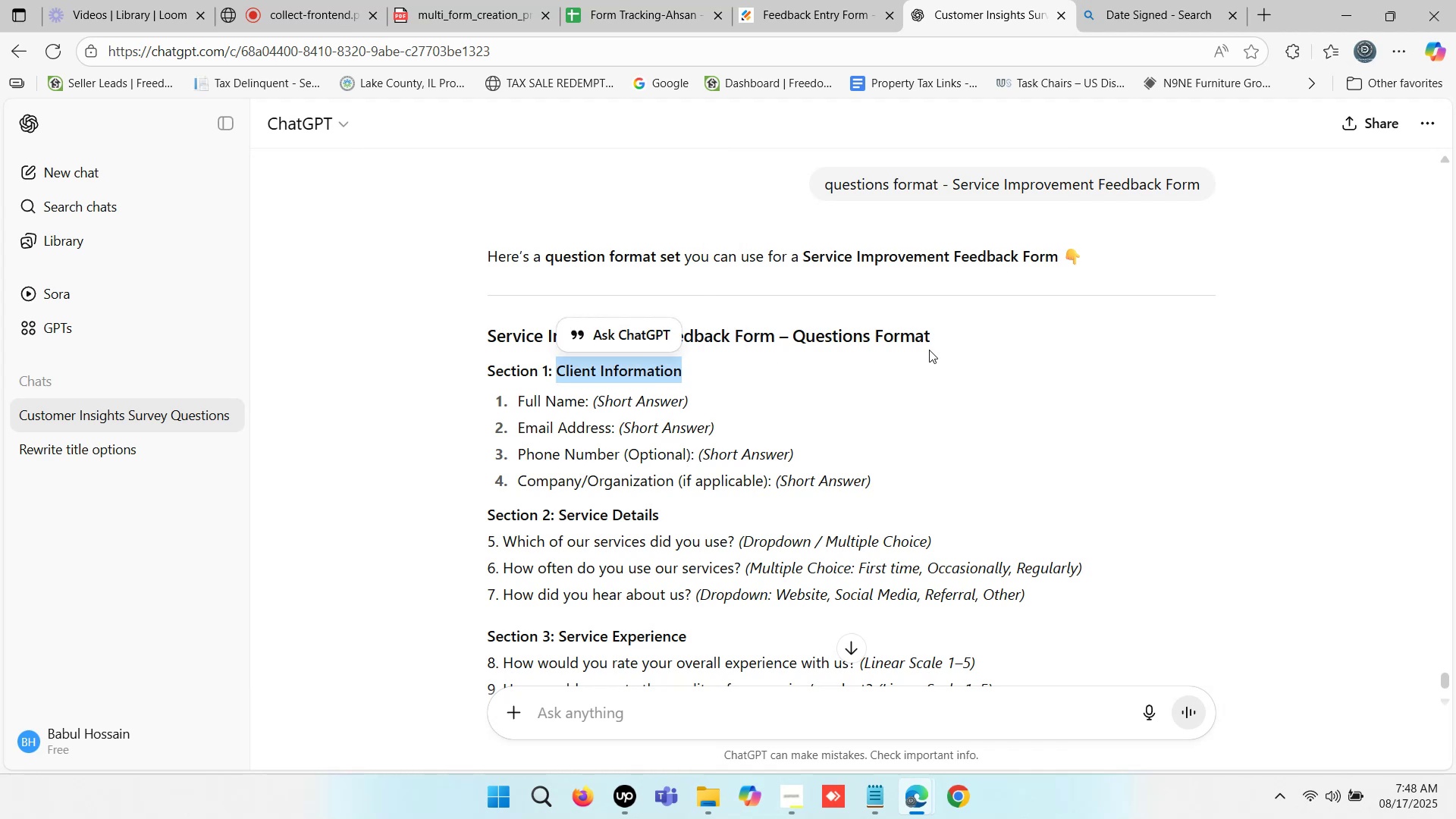 
key(Control+C)
 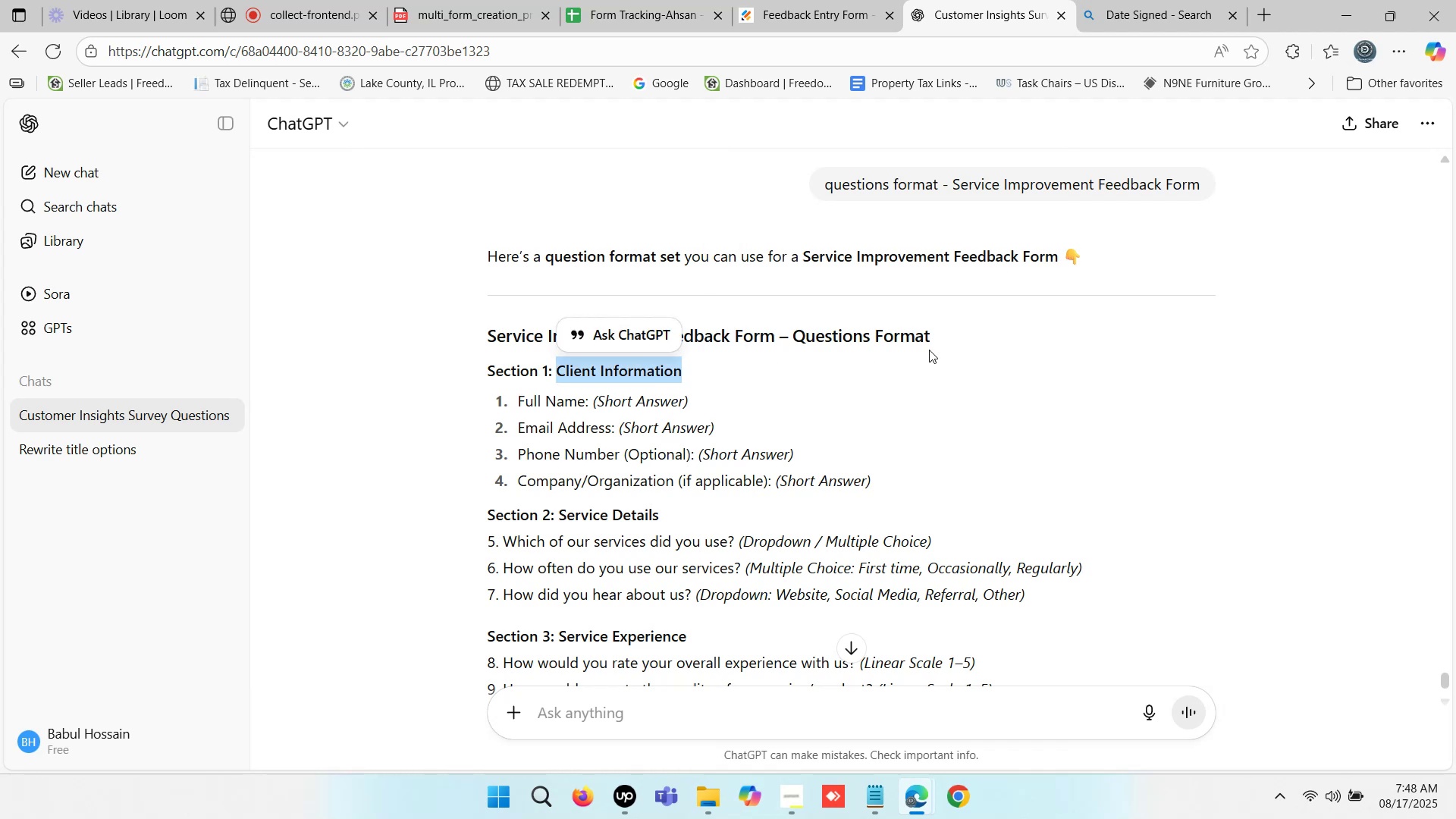 
key(Control+C)
 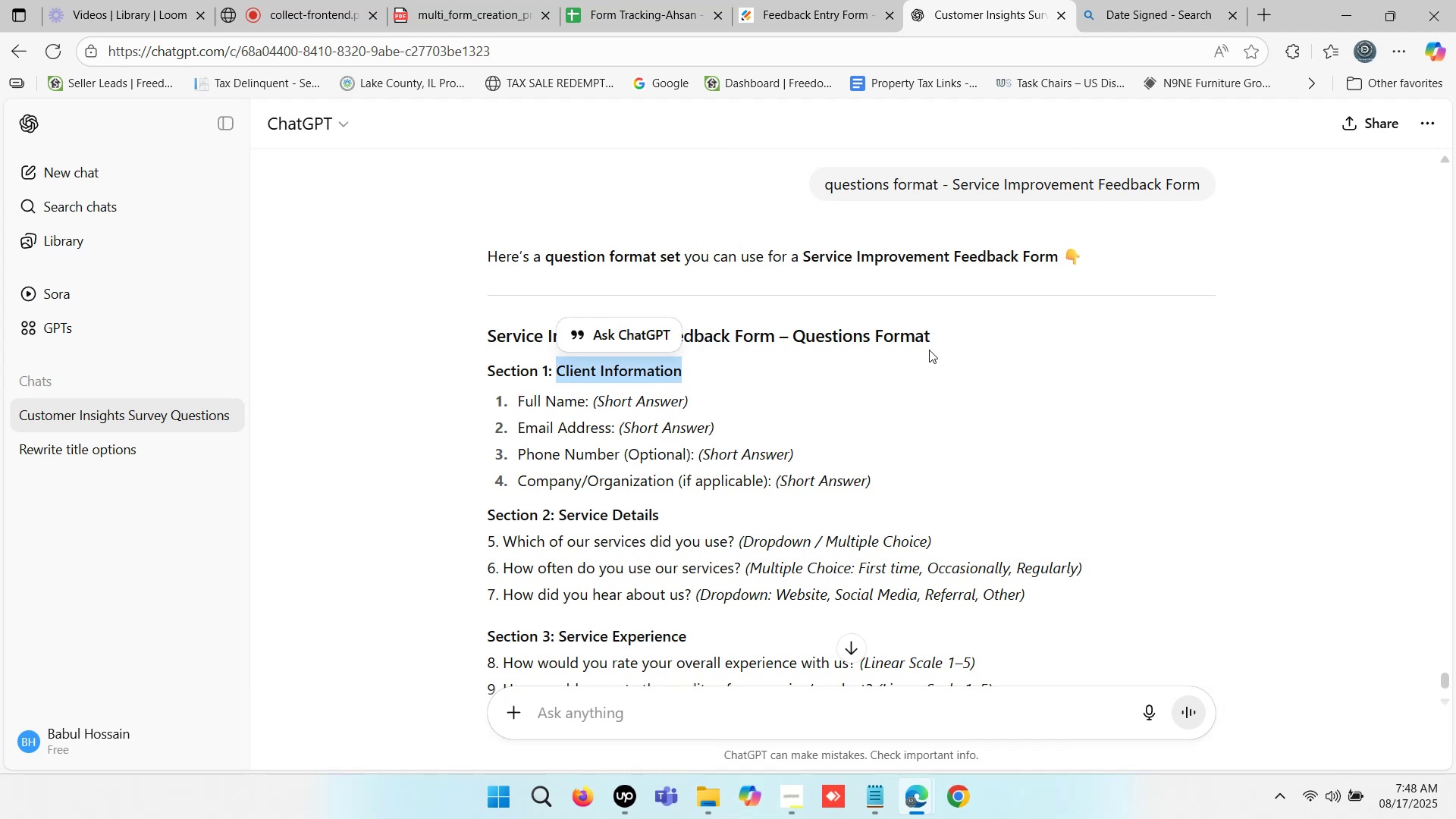 
key(Control+C)
 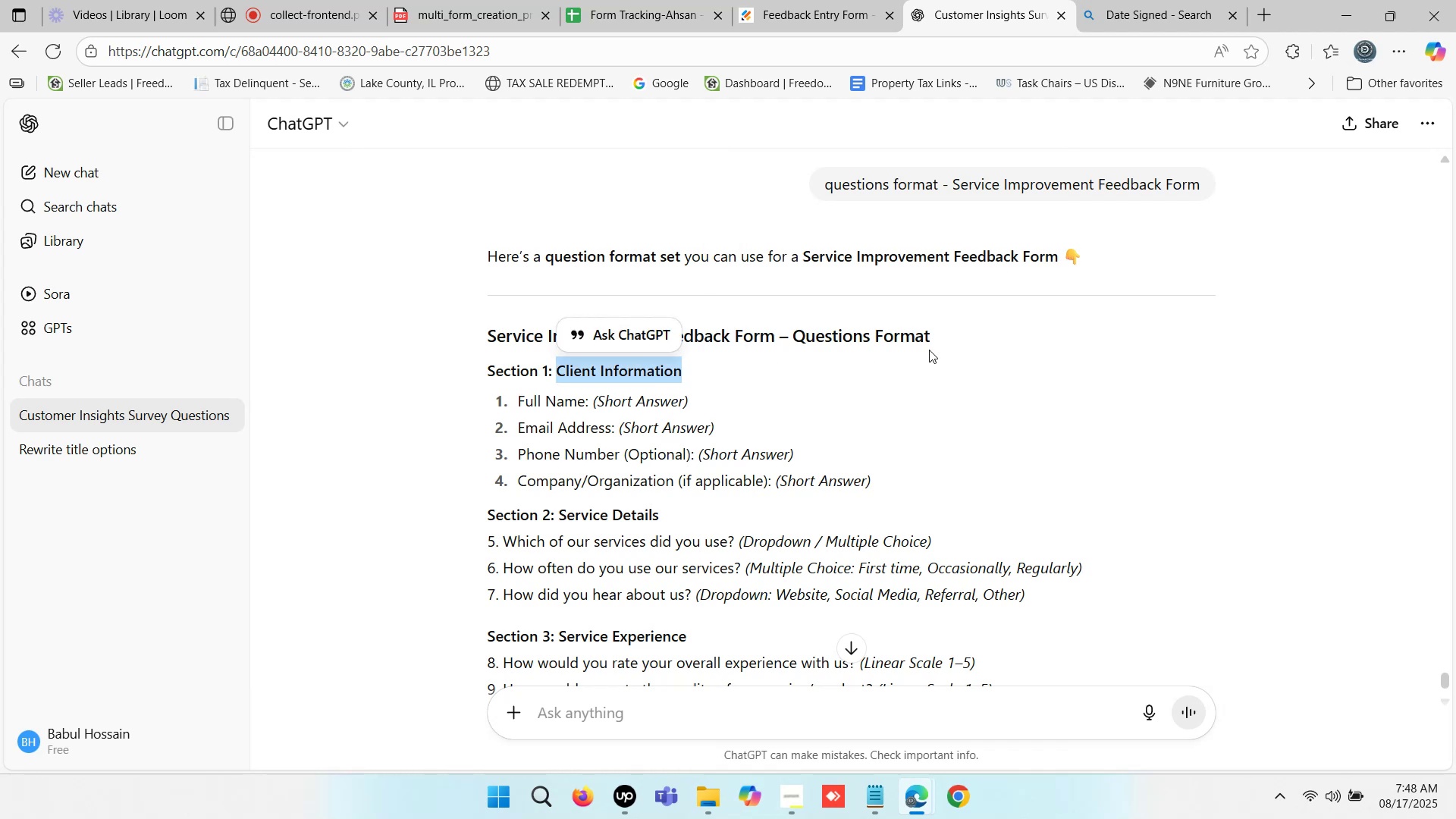 
key(Control+C)
 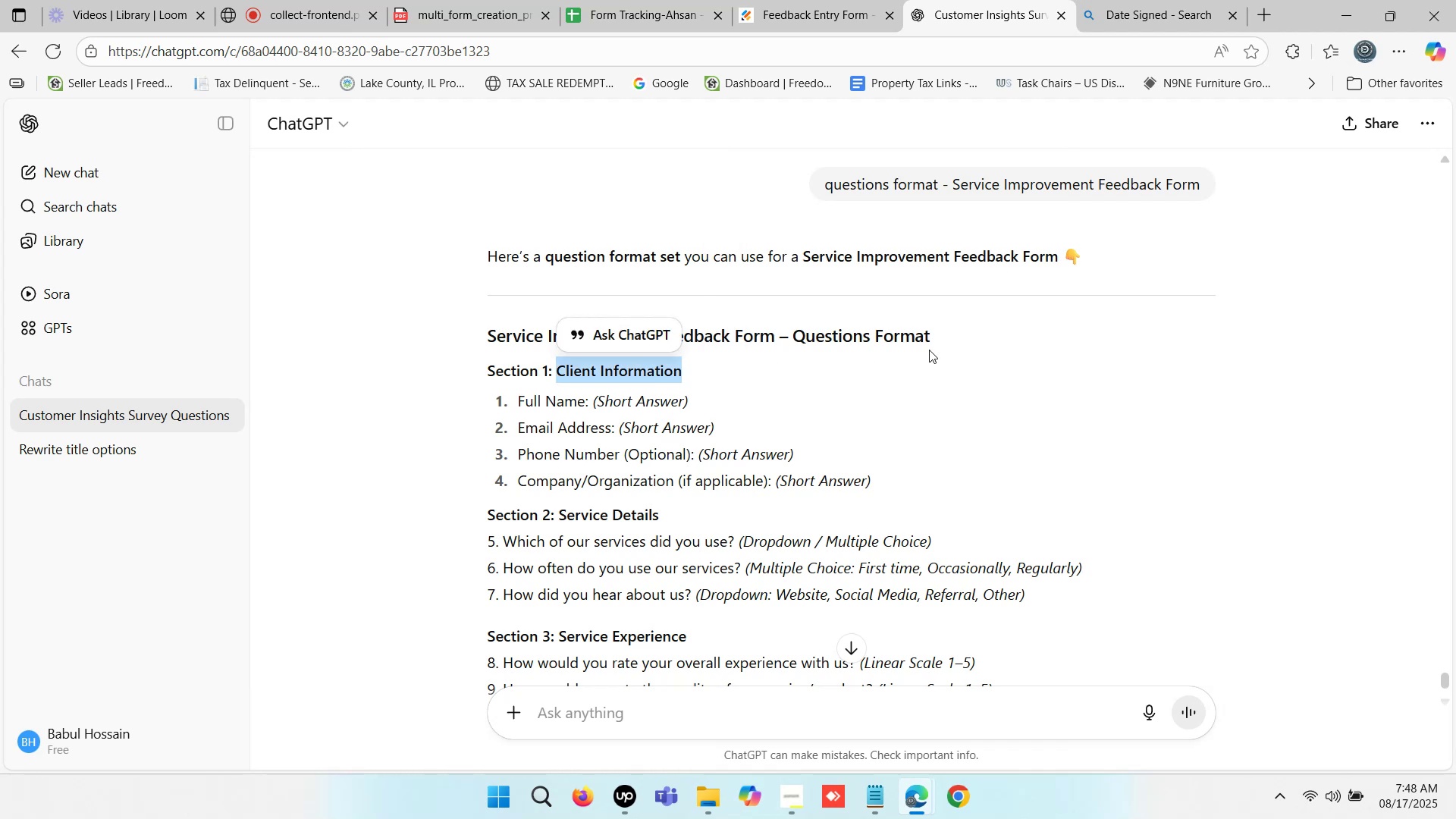 
key(Control+C)
 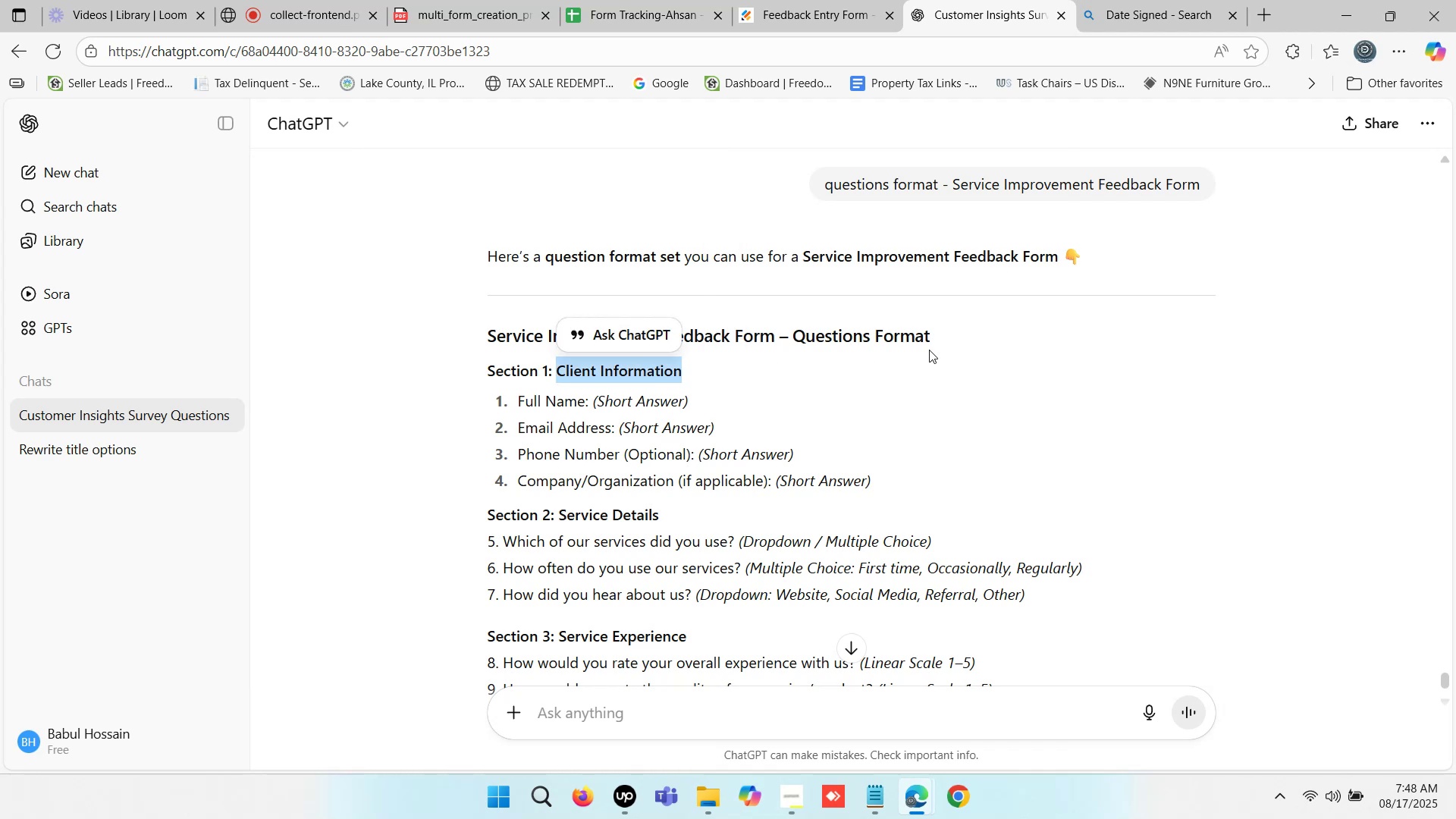 
key(Control+C)
 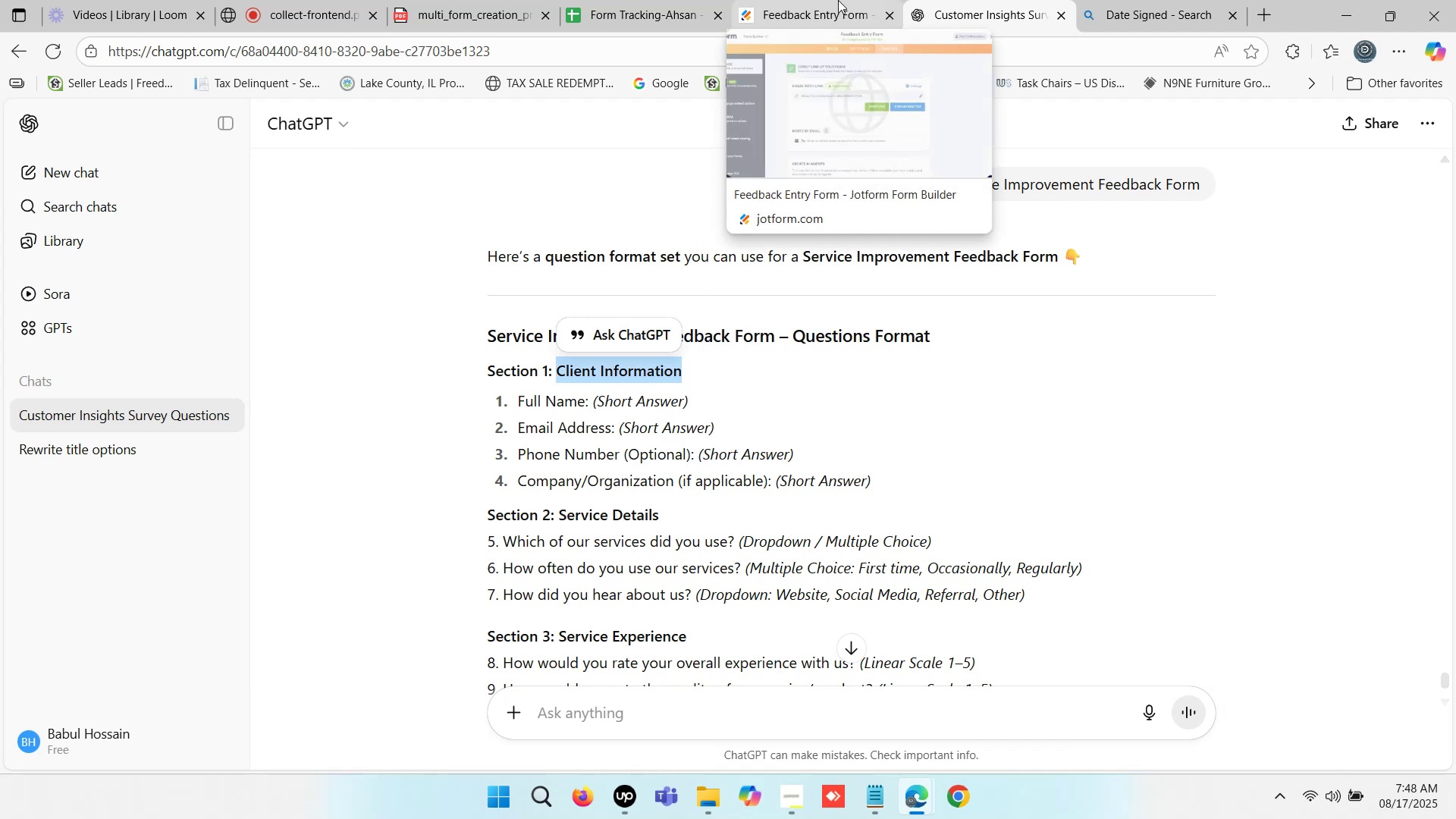 
left_click([837, 0])
 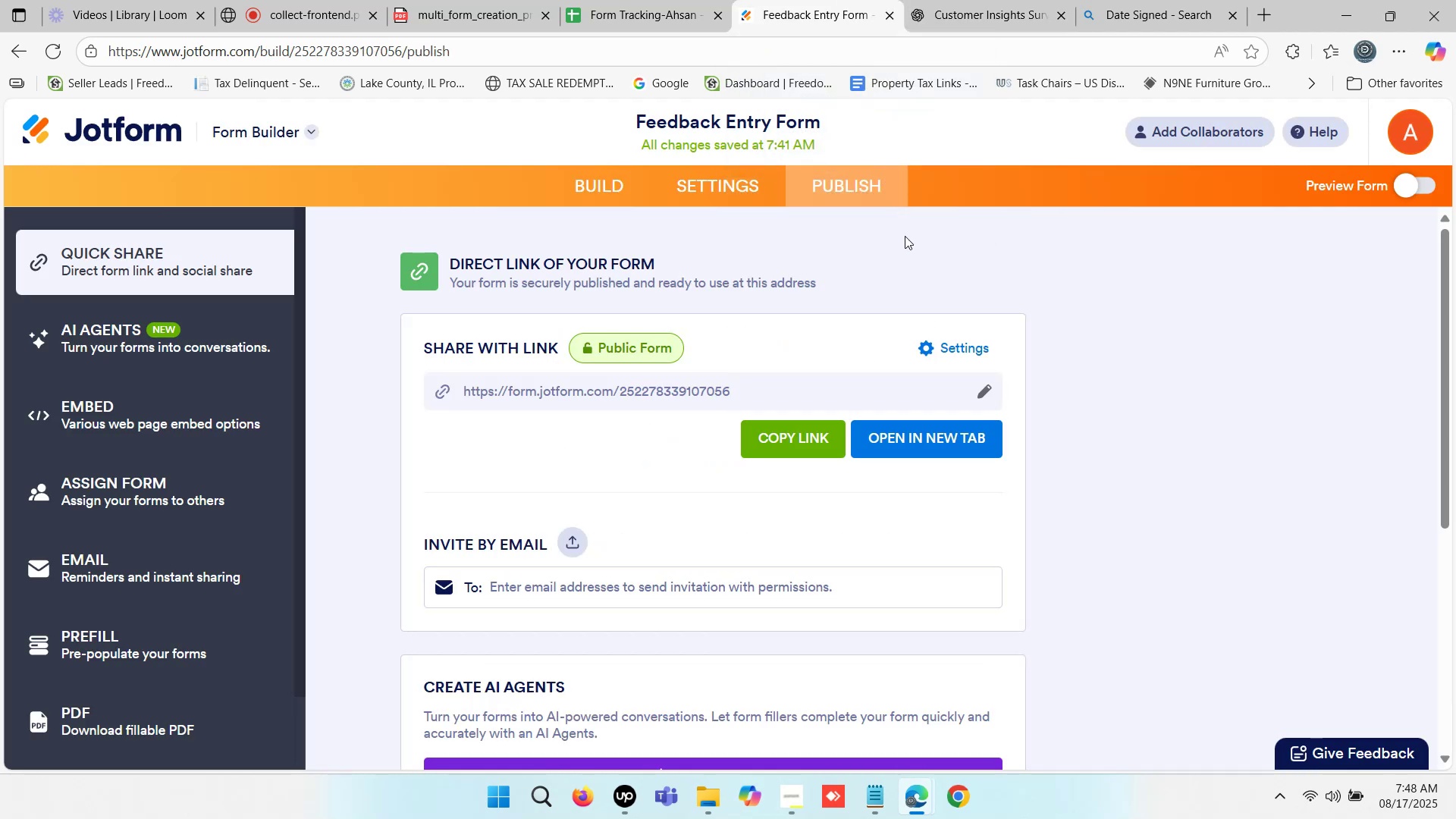 
left_click([966, 0])
 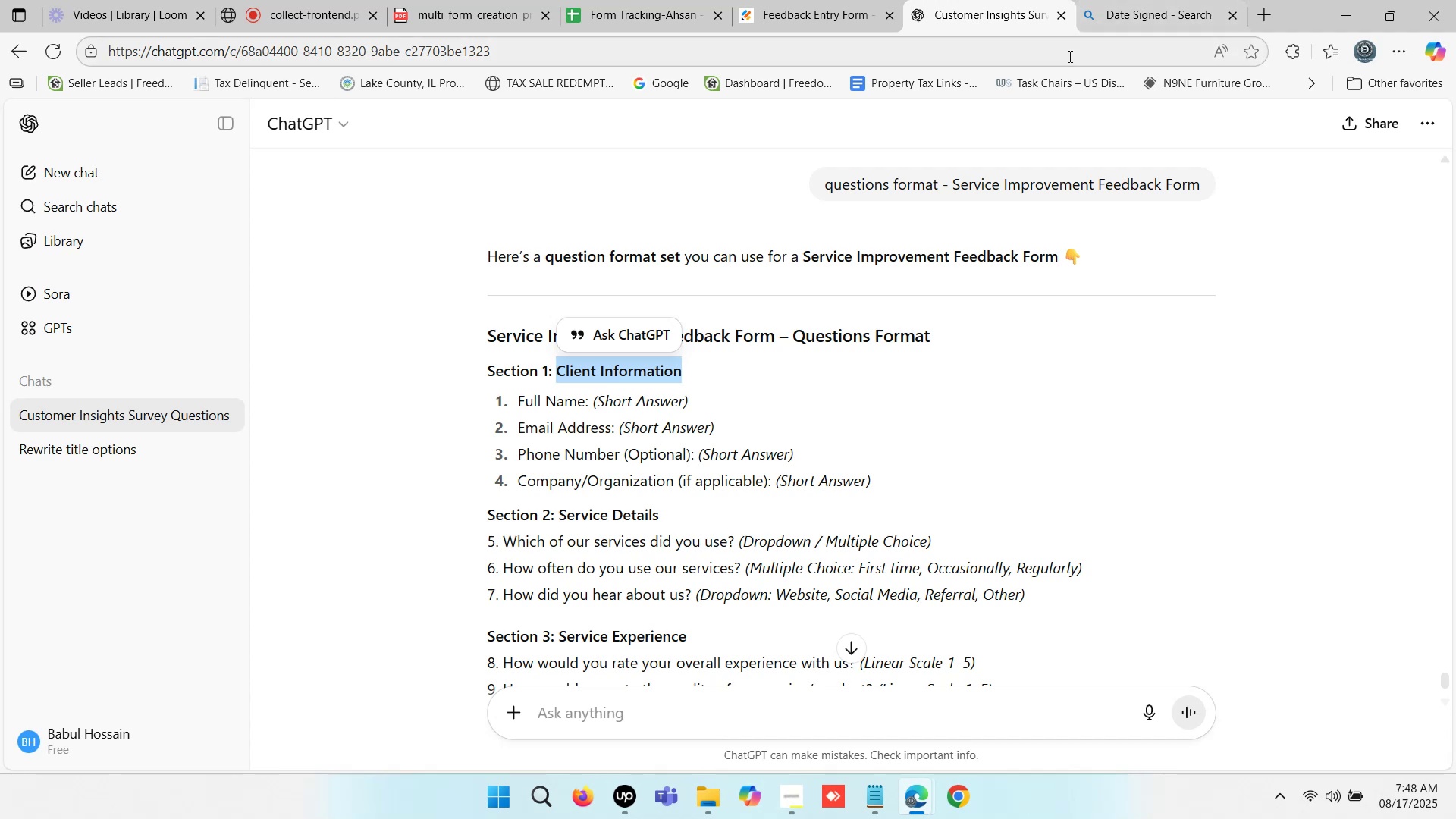 
left_click([786, 0])
 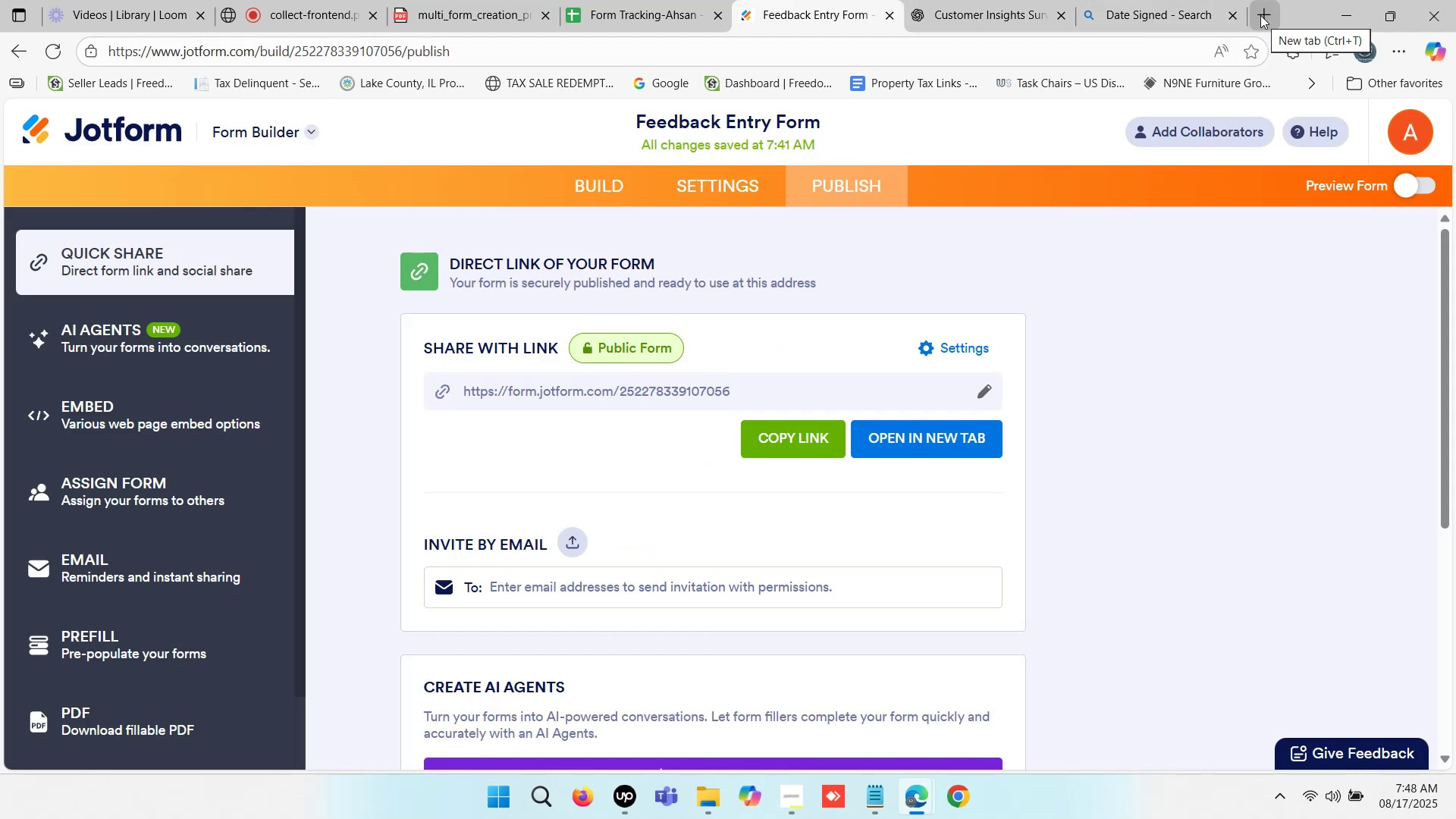 
wait(5.44)
 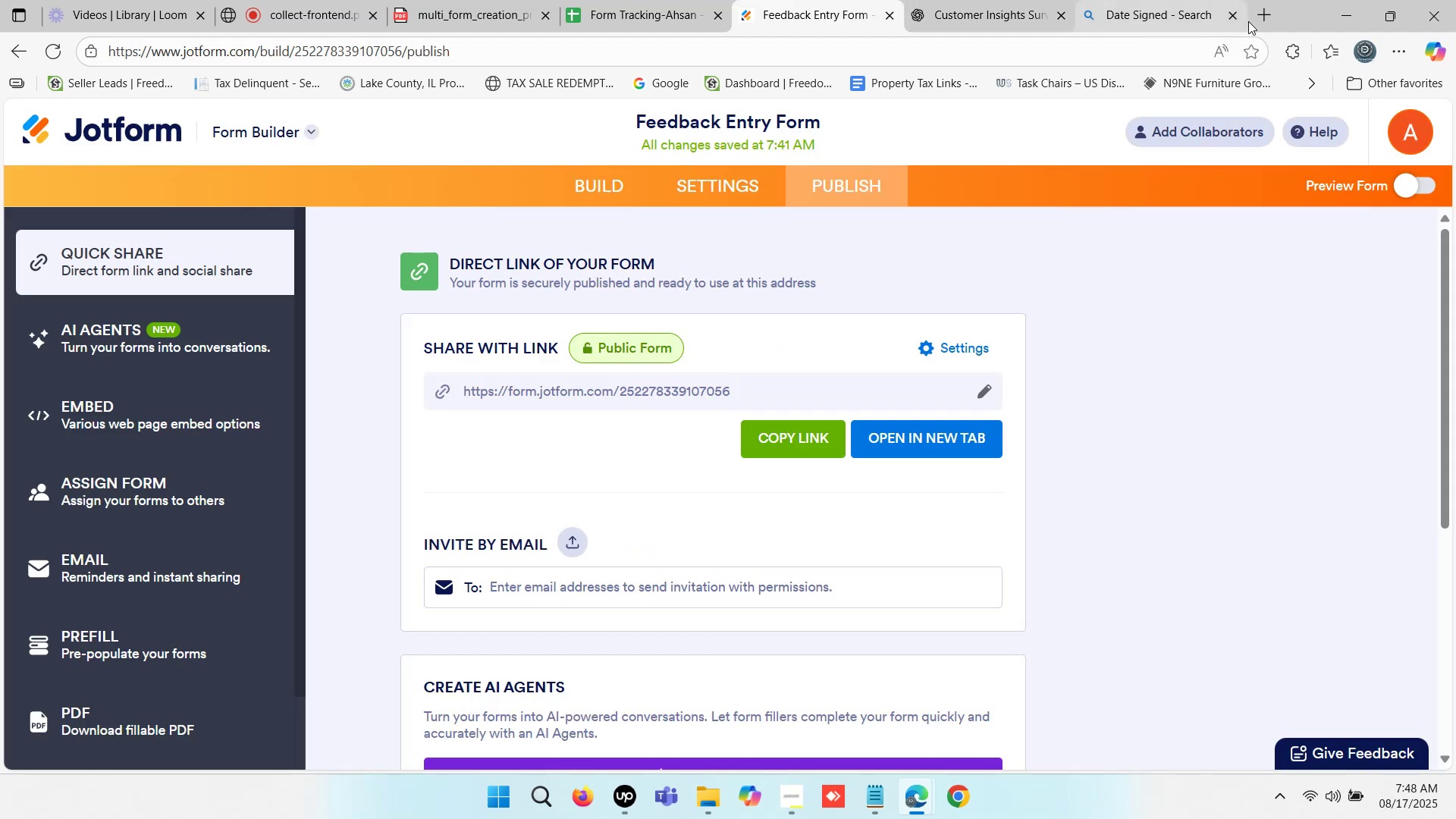 
scroll: coordinate [821, 431], scroll_direction: down, amount: 1.0
 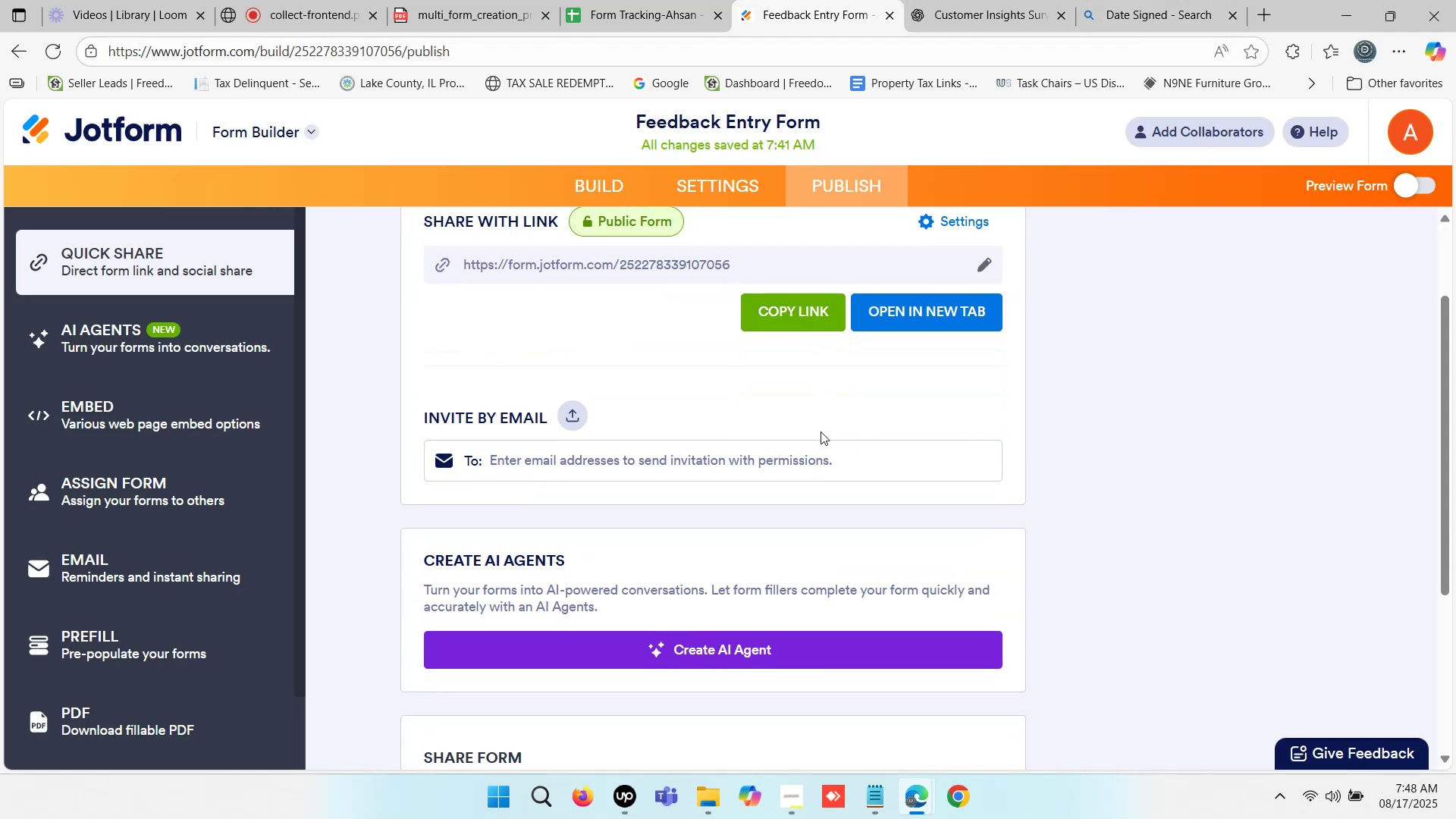 
scroll: coordinate [817, 431], scroll_direction: up, amount: 2.0
 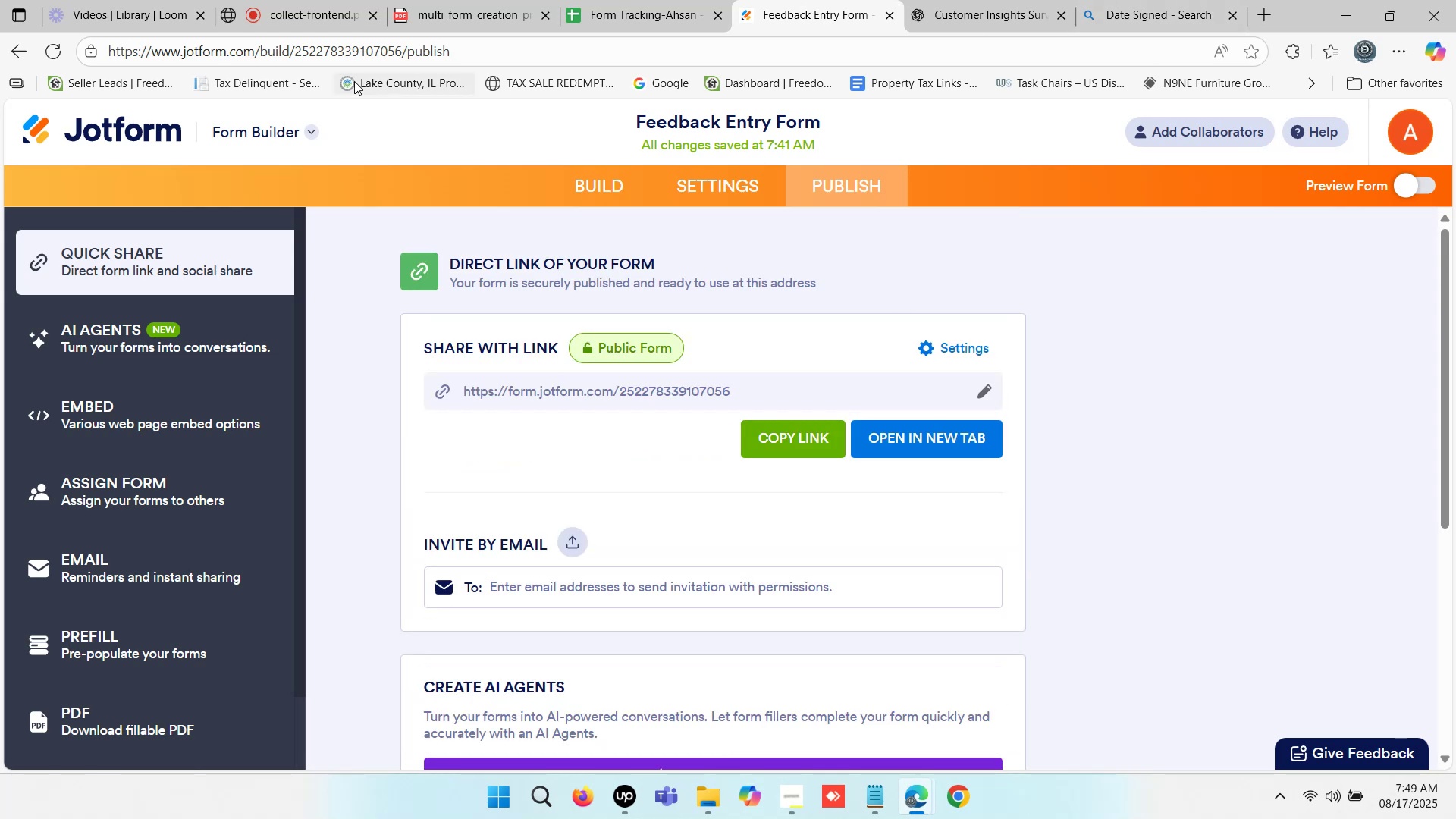 
left_click_drag(start_coordinate=[256, 52], to_coordinate=[785, 46])
 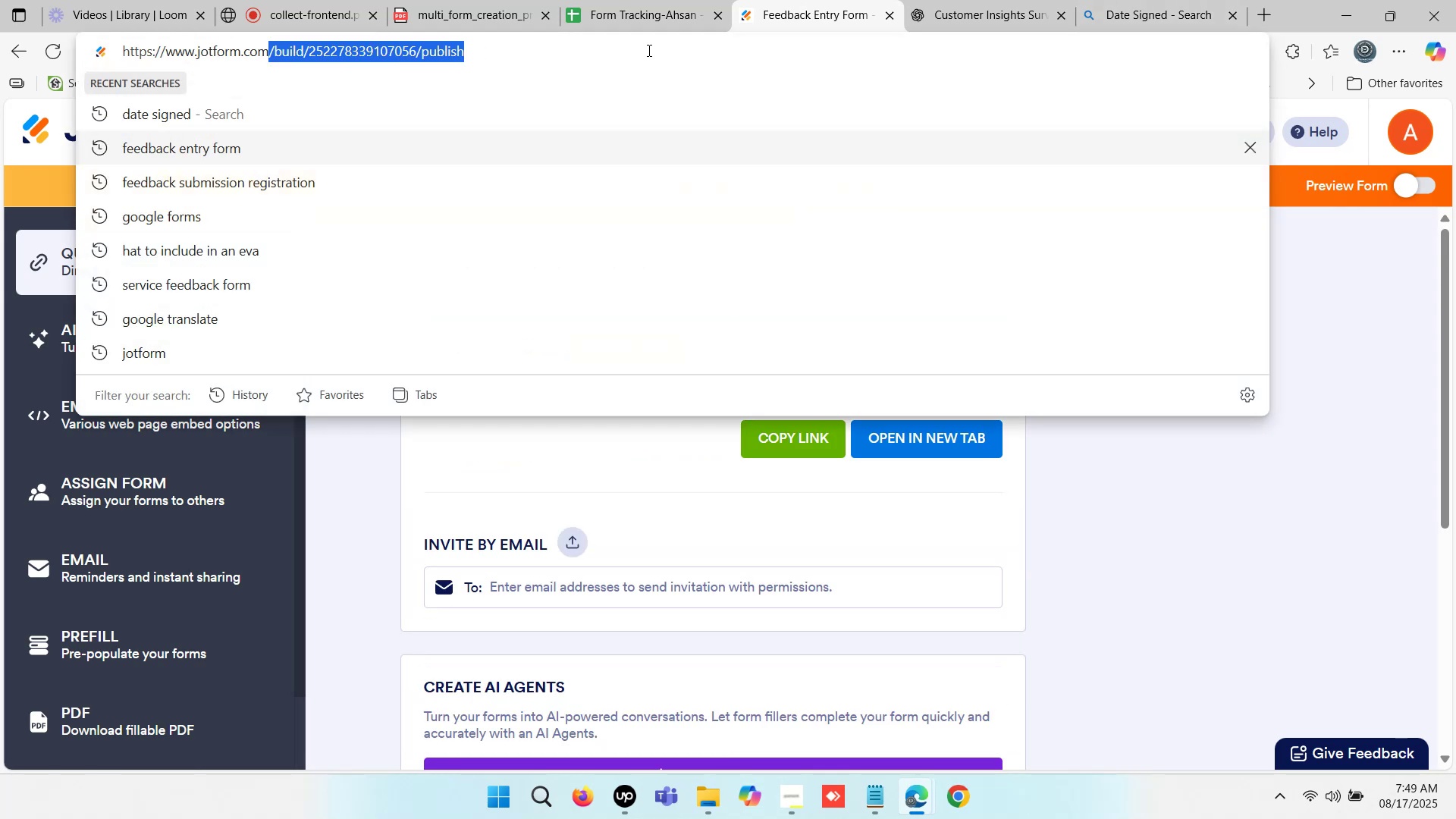 
key(Backspace)
 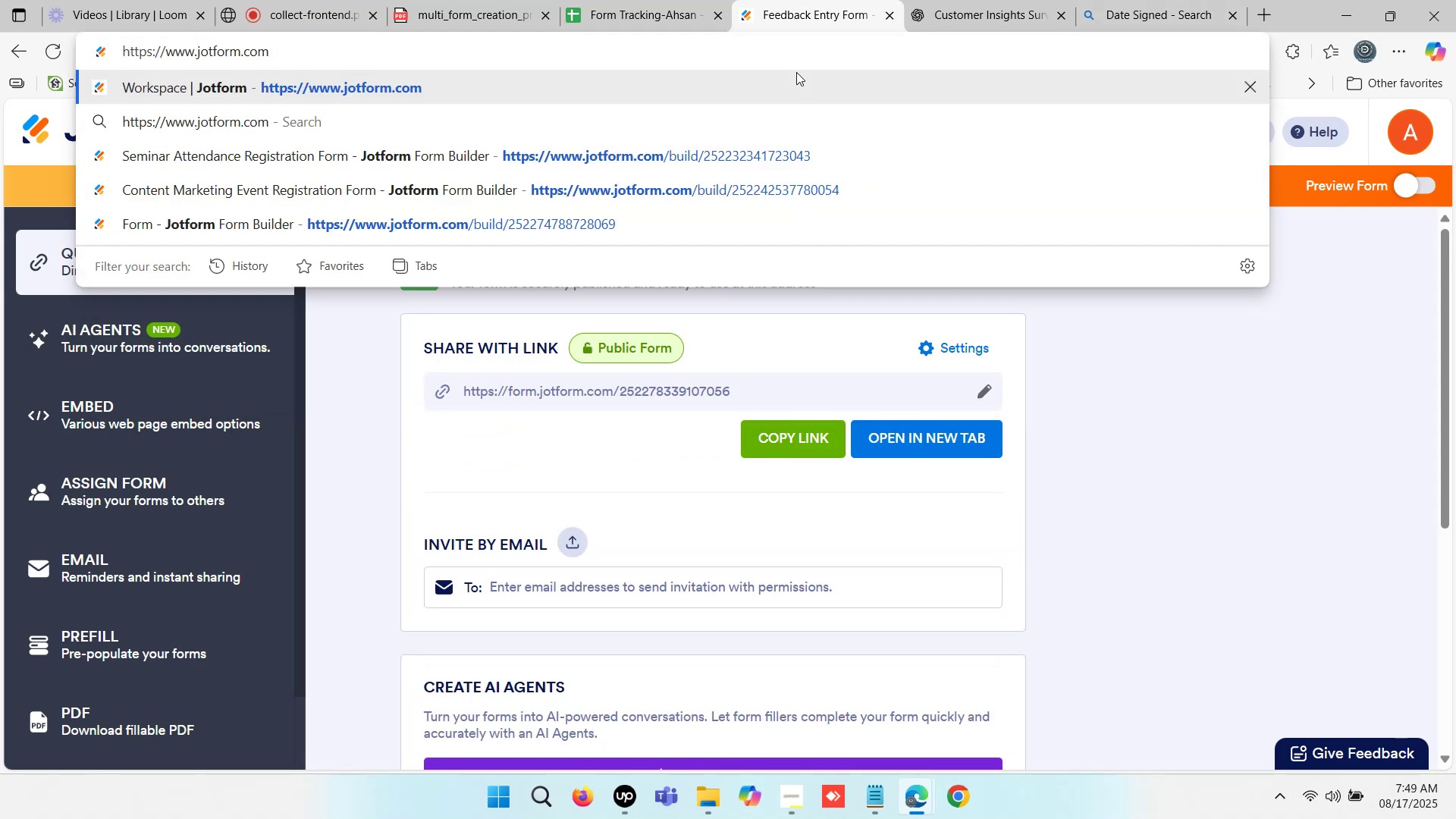 
key(Enter)
 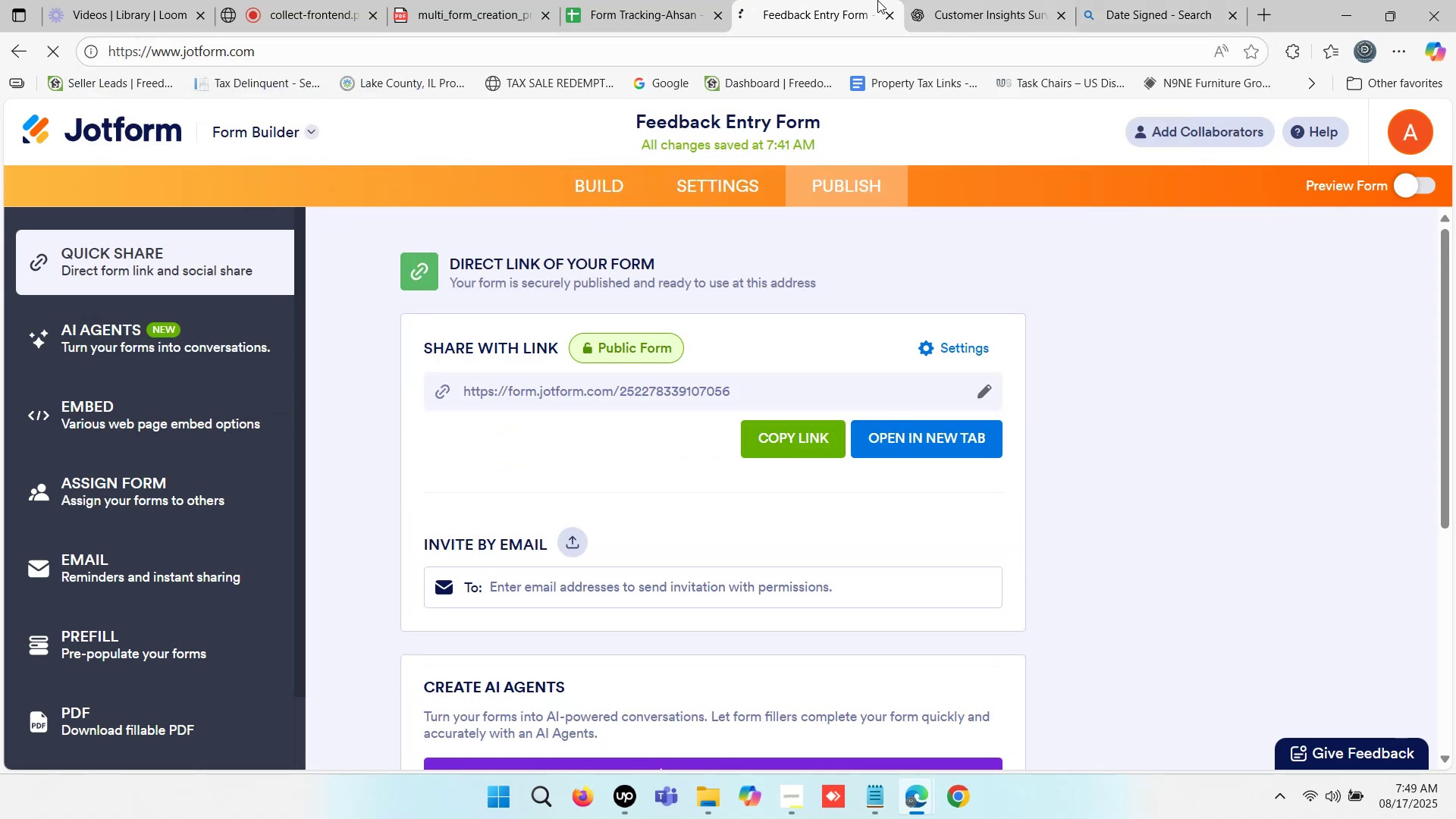 
left_click_drag(start_coordinate=[812, 0], to_coordinate=[965, 0])
 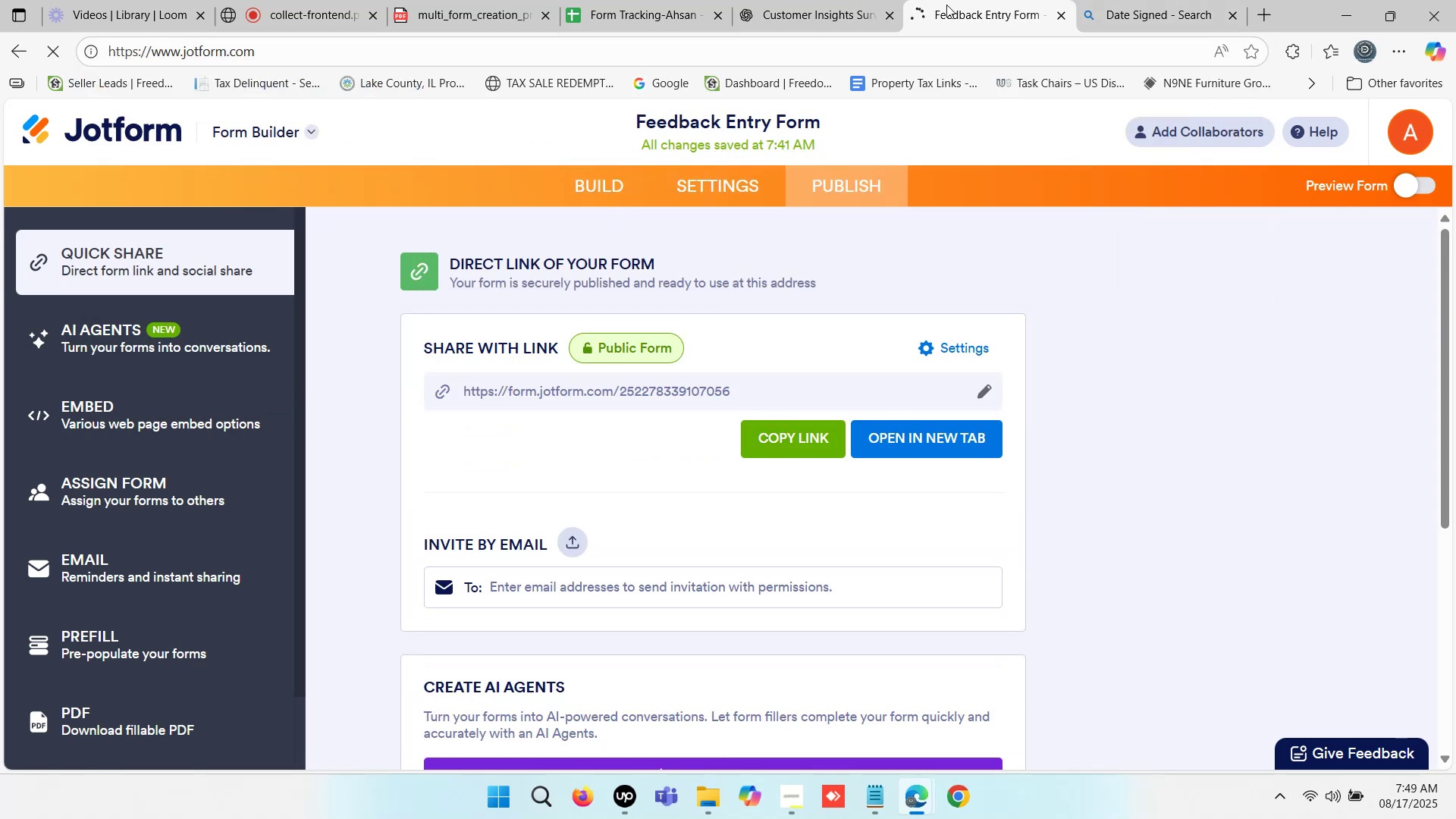 
double_click([947, 5])
 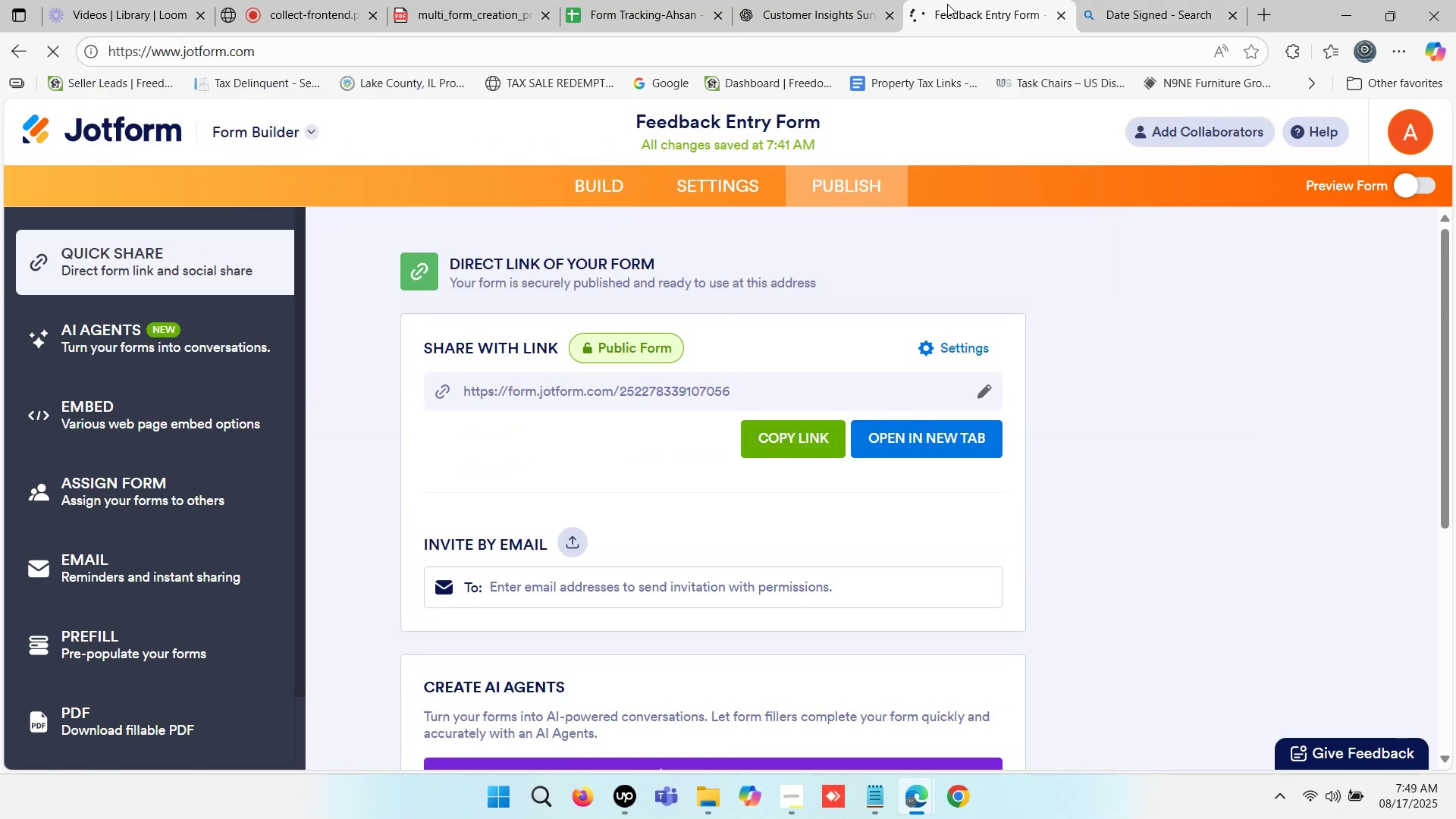 
triple_click([947, 4])
 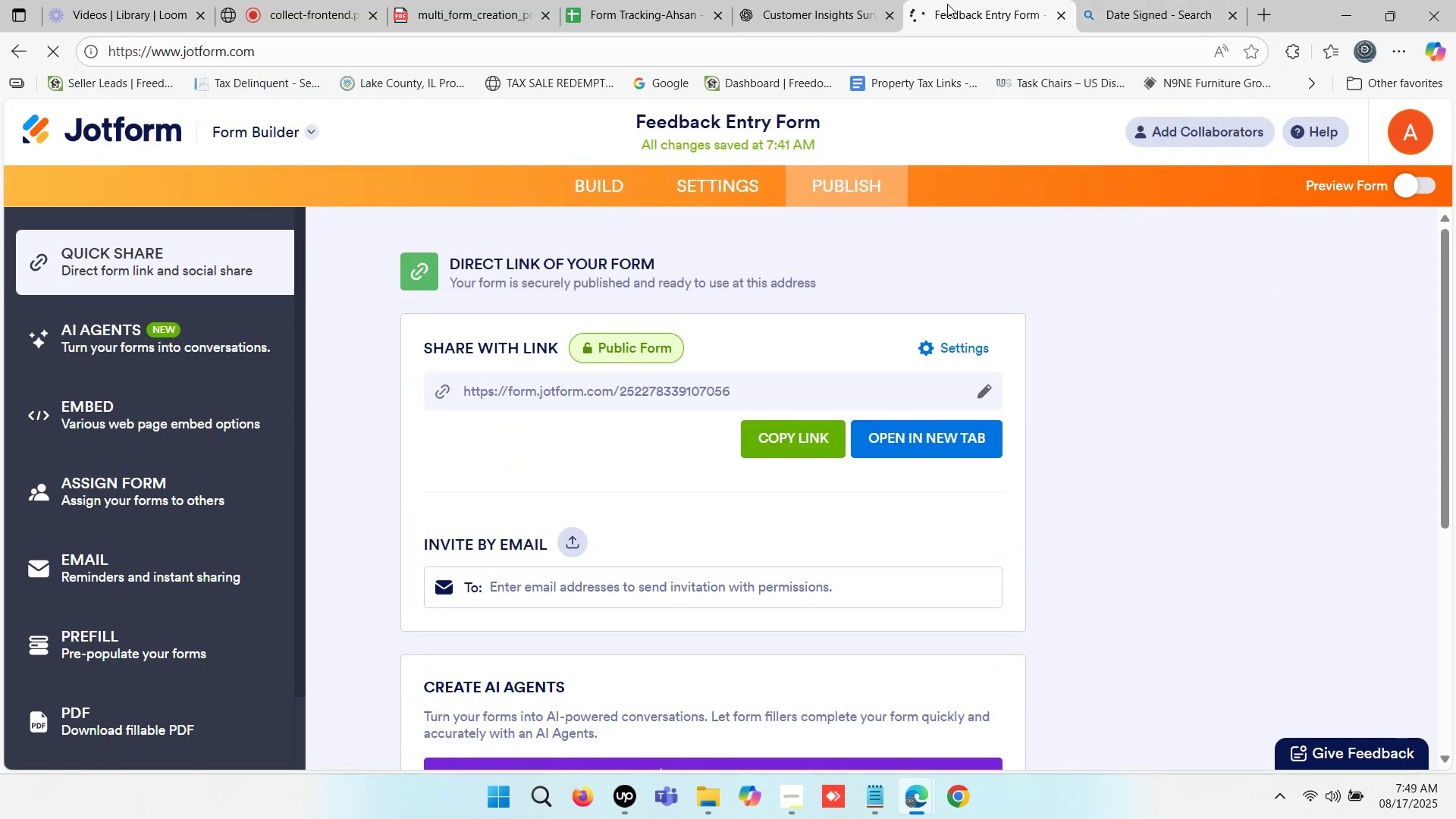 
triple_click([947, 4])
 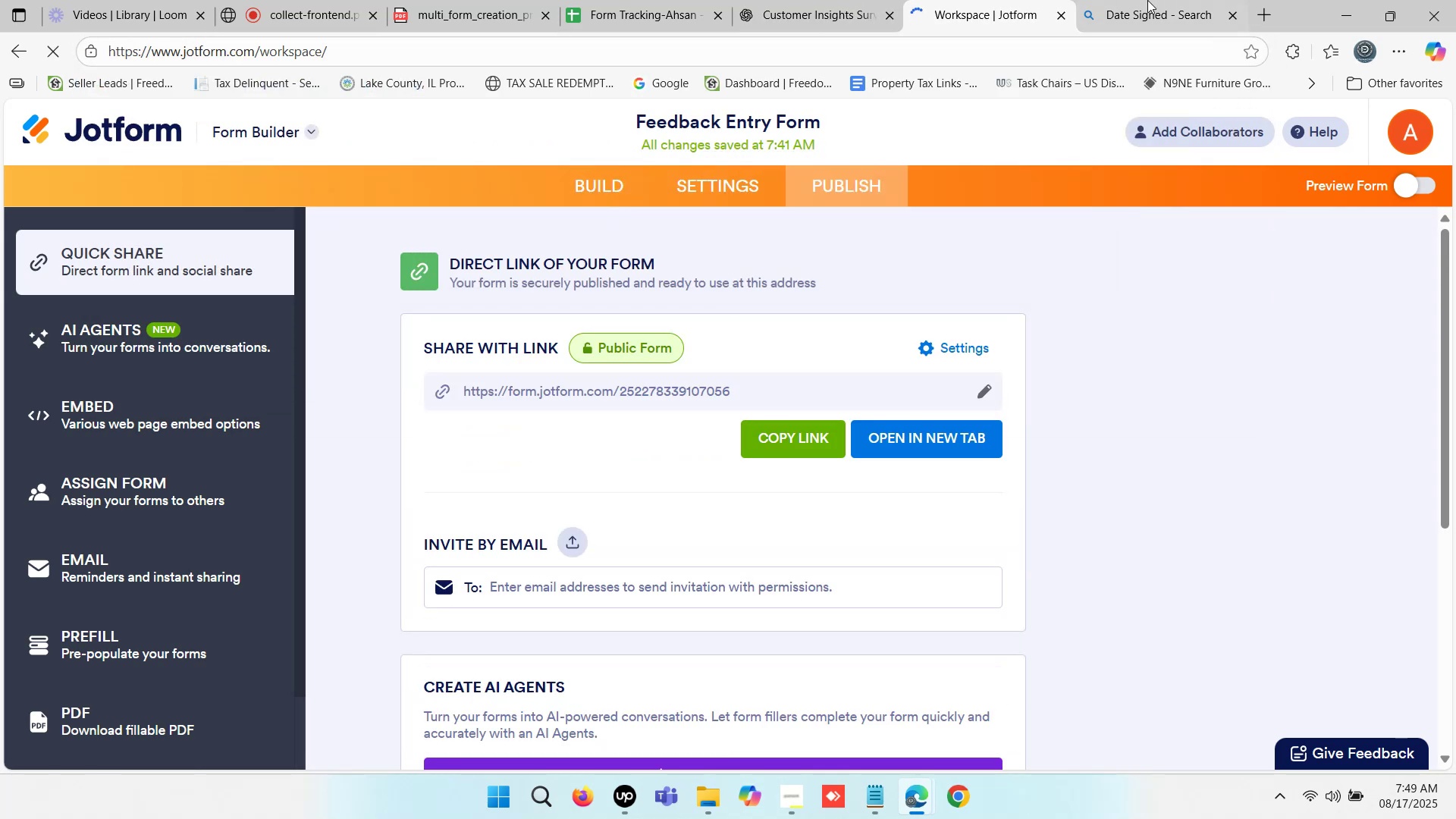 
left_click([1147, 0])
 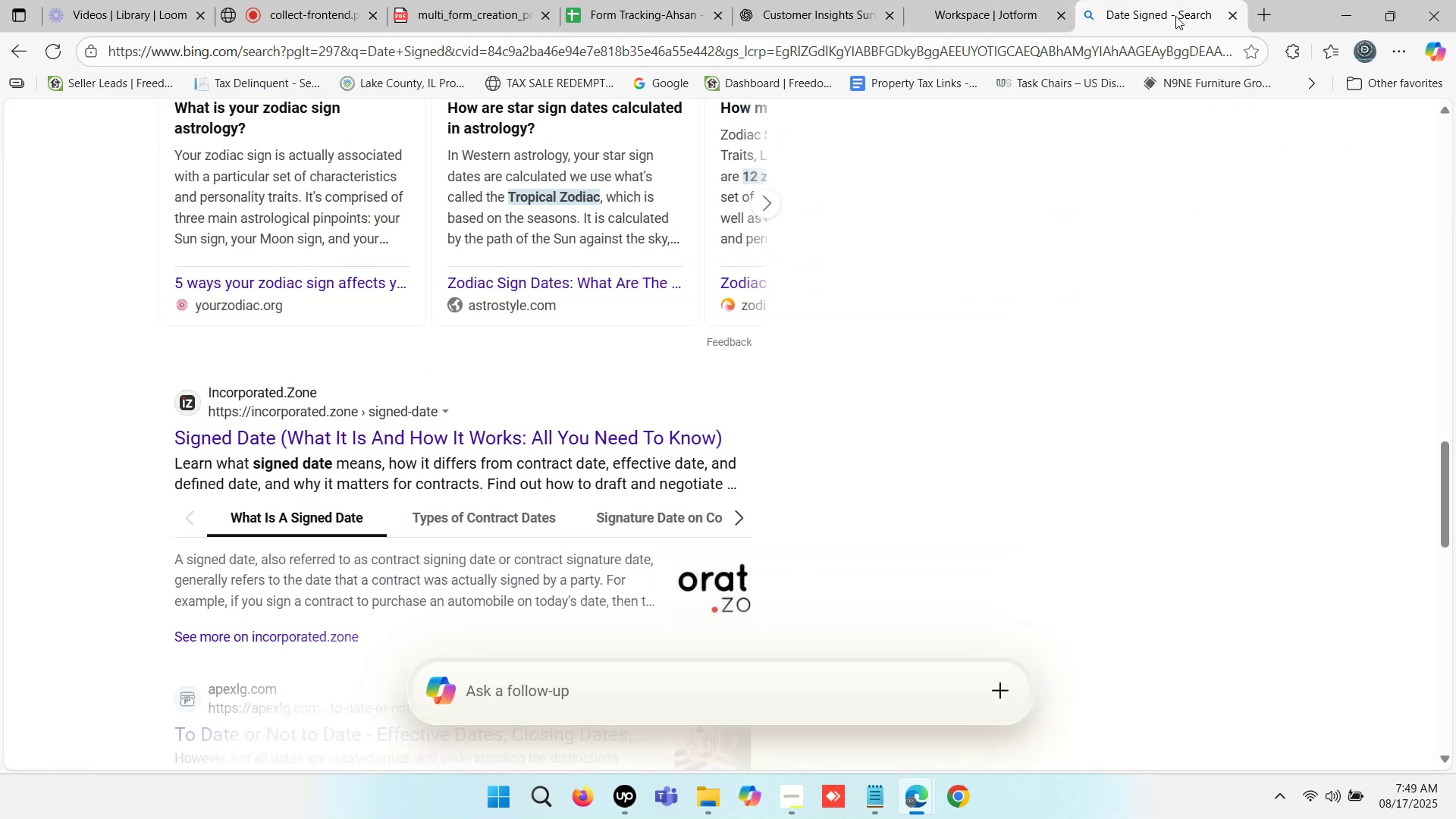 
left_click([1232, 12])
 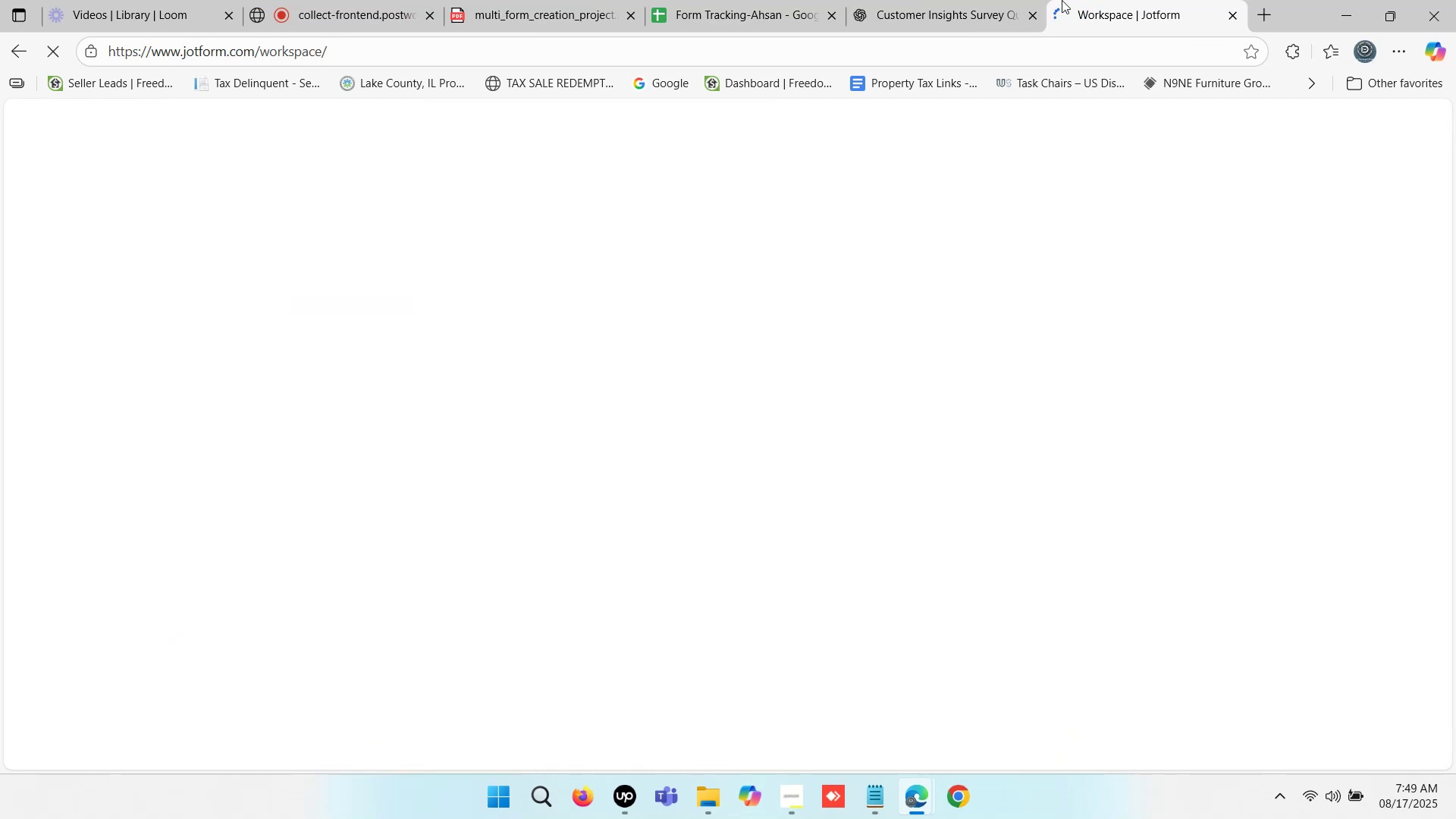 
left_click([1043, 0])
 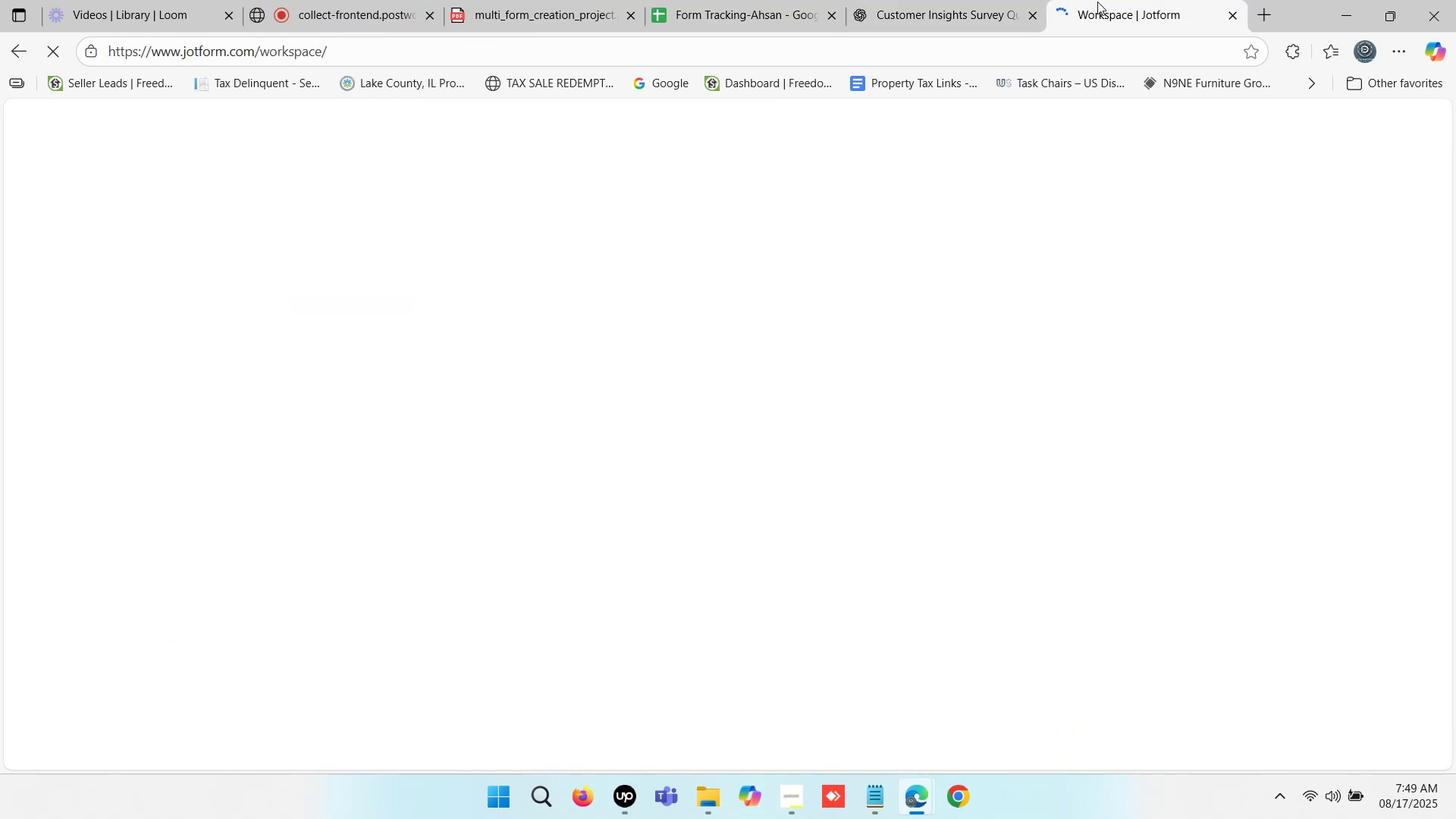 
double_click([1097, 2])
 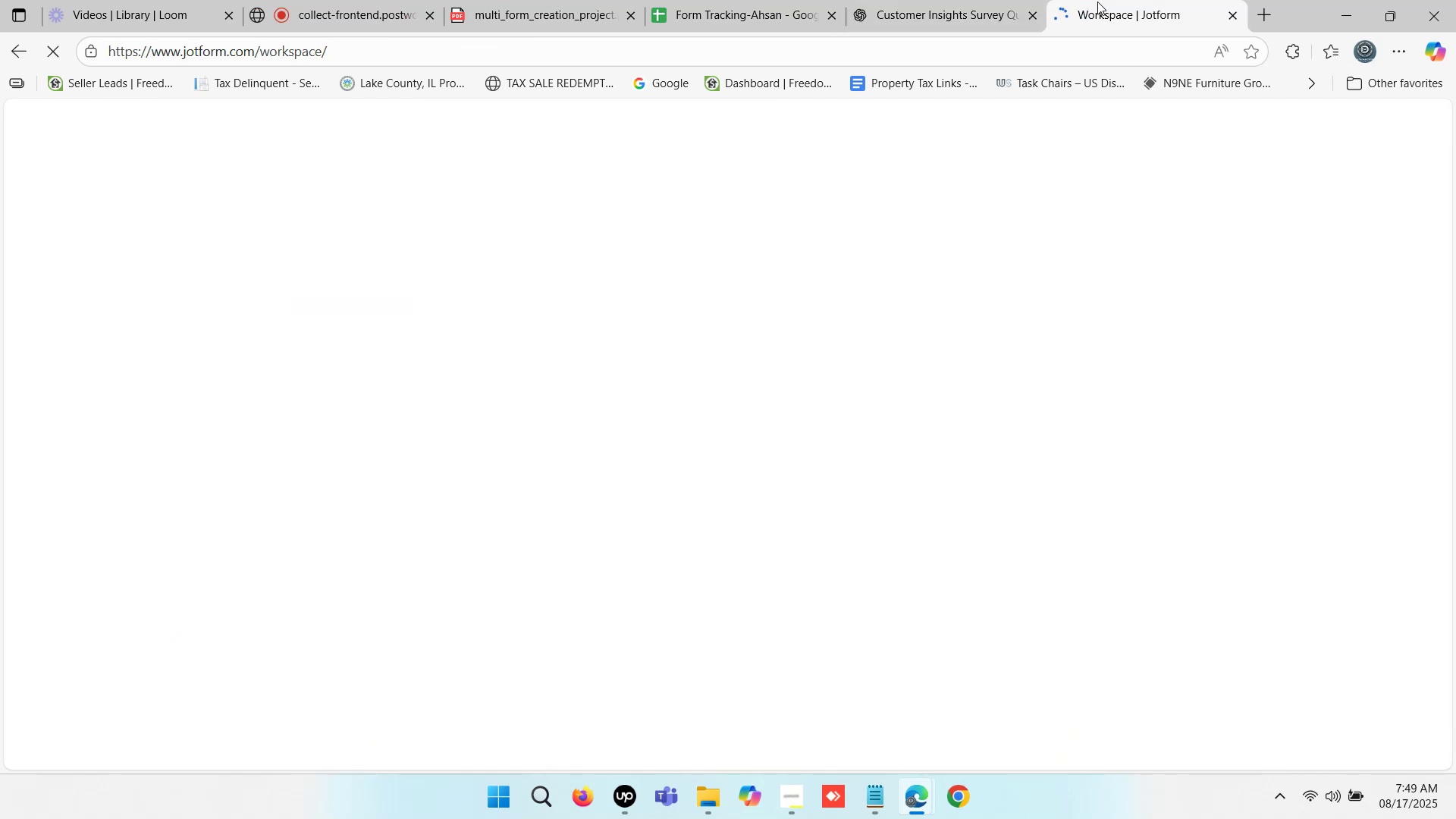 
triple_click([1097, 2])
 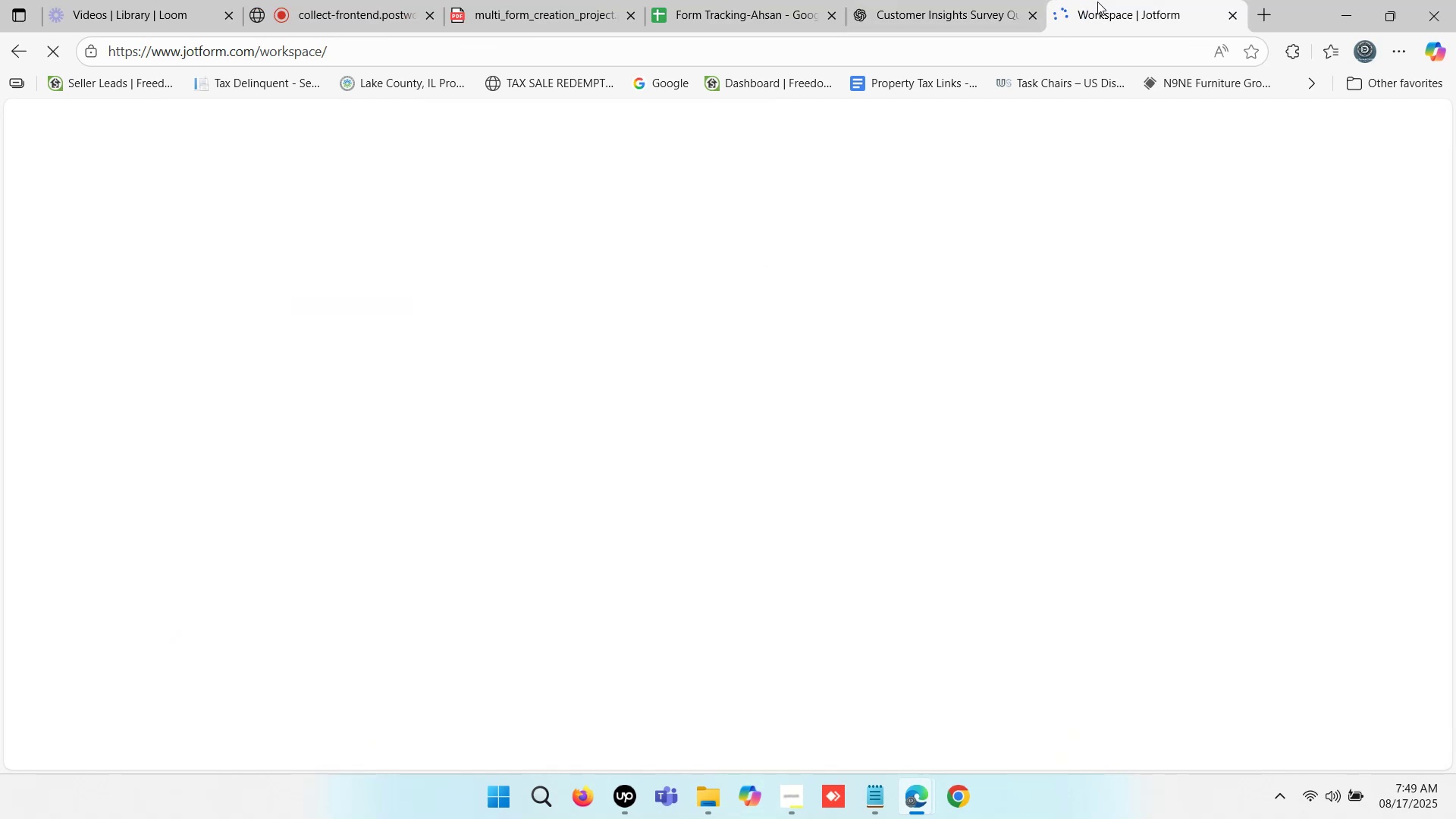 
triple_click([1097, 2])
 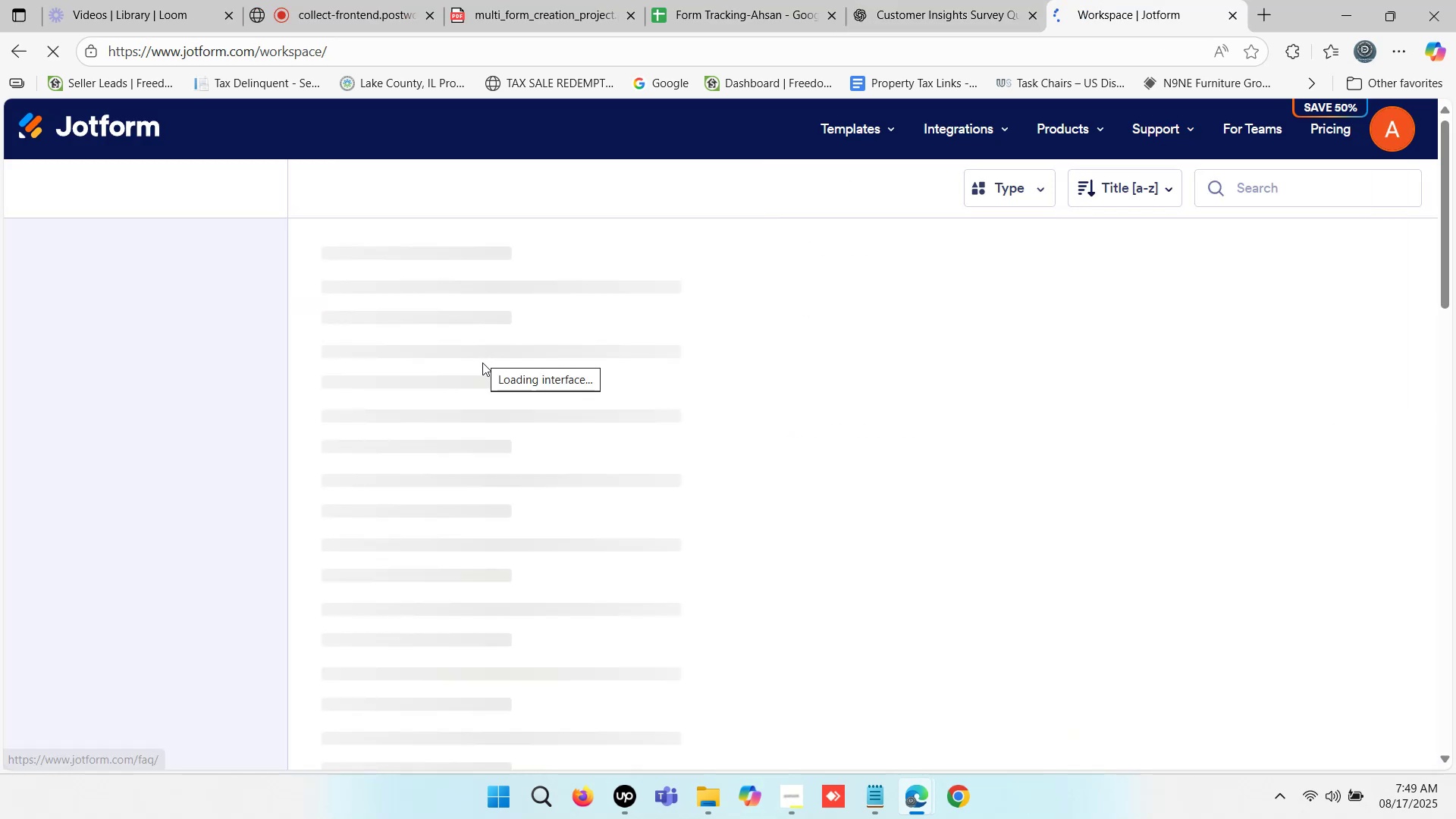 
wait(8.59)
 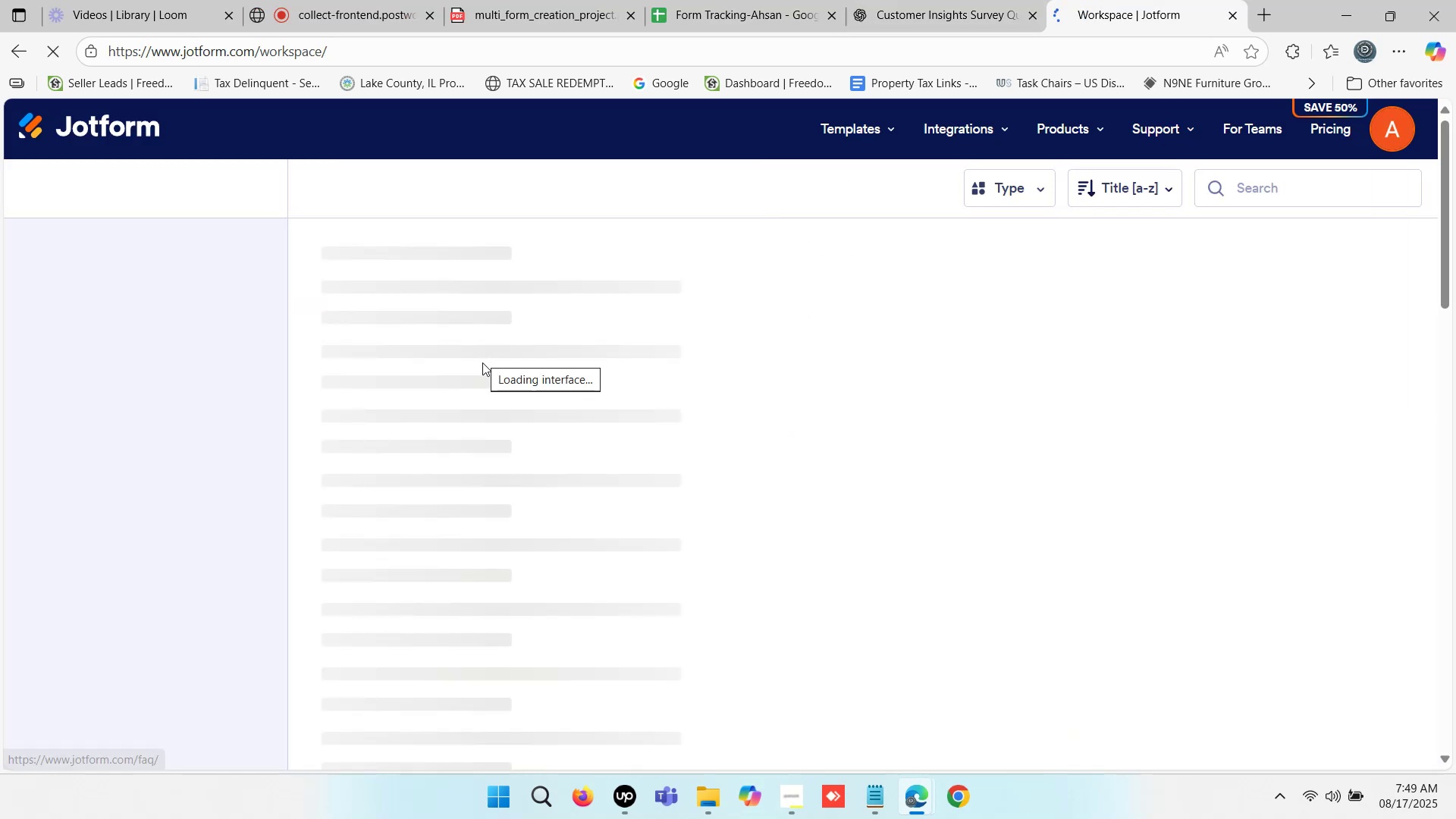 
left_click([167, 193])
 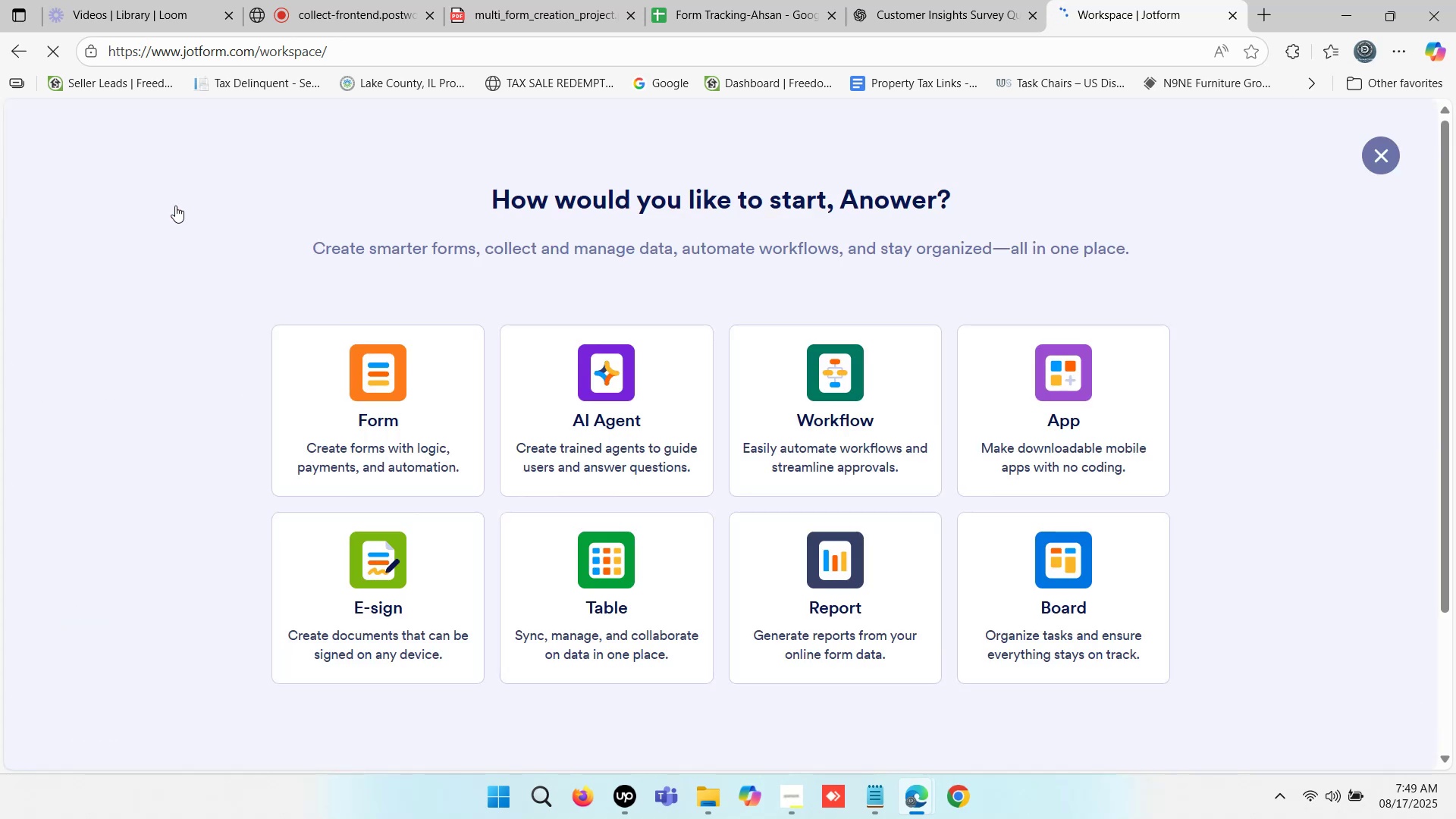 
left_click([418, 405])
 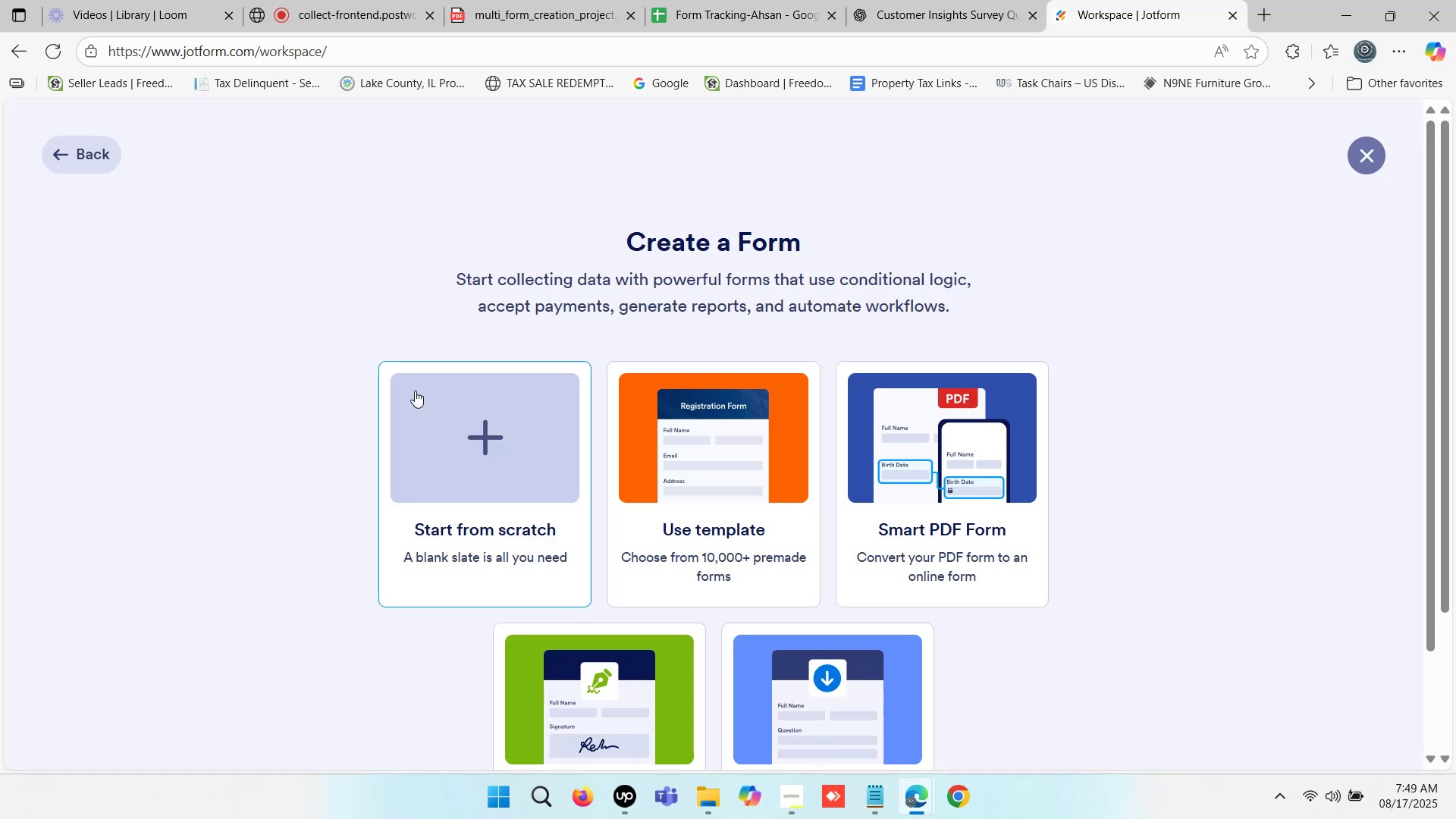 
left_click([538, 453])
 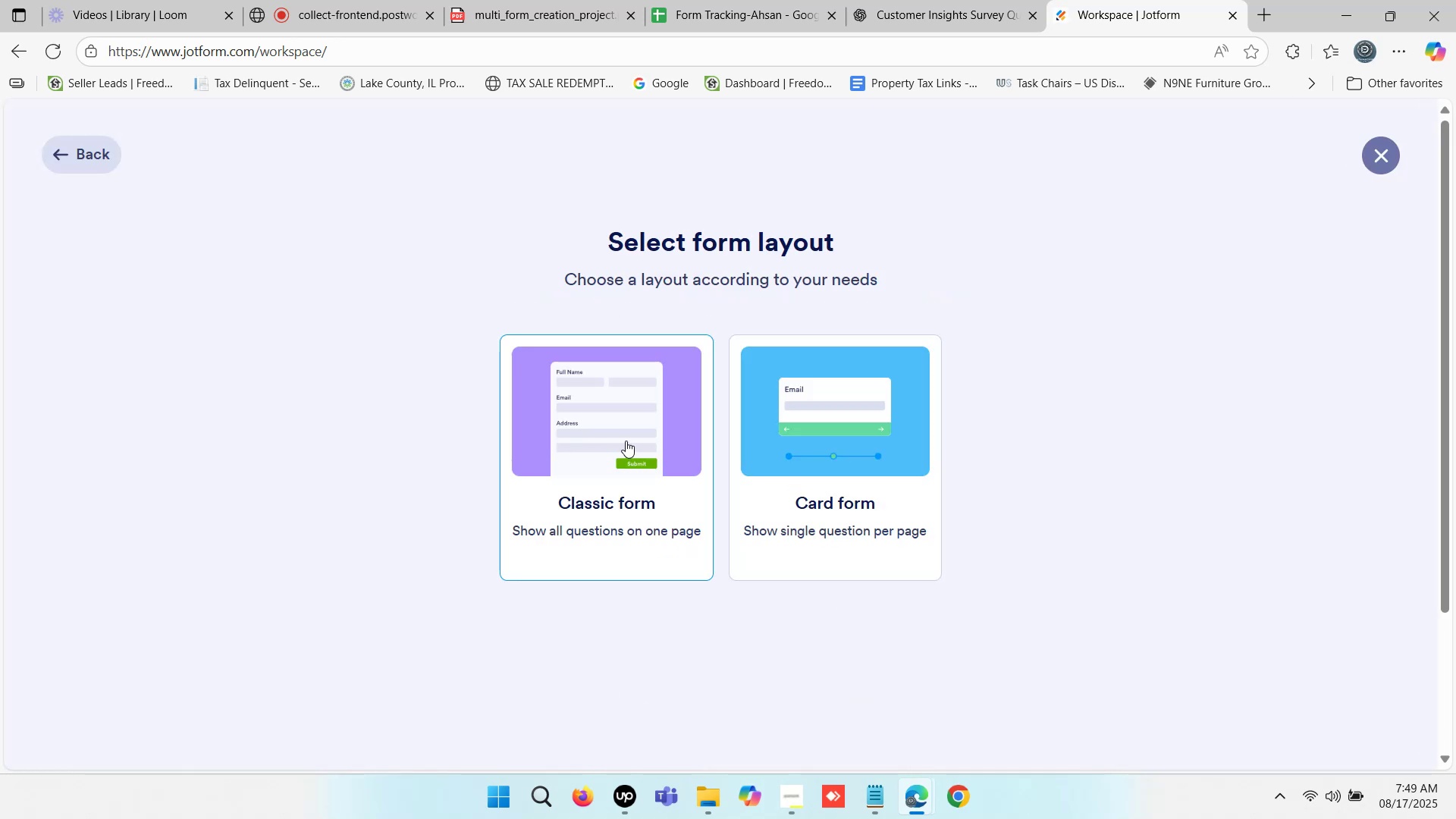 
left_click_drag(start_coordinate=[626, 432], to_coordinate=[618, 433])
 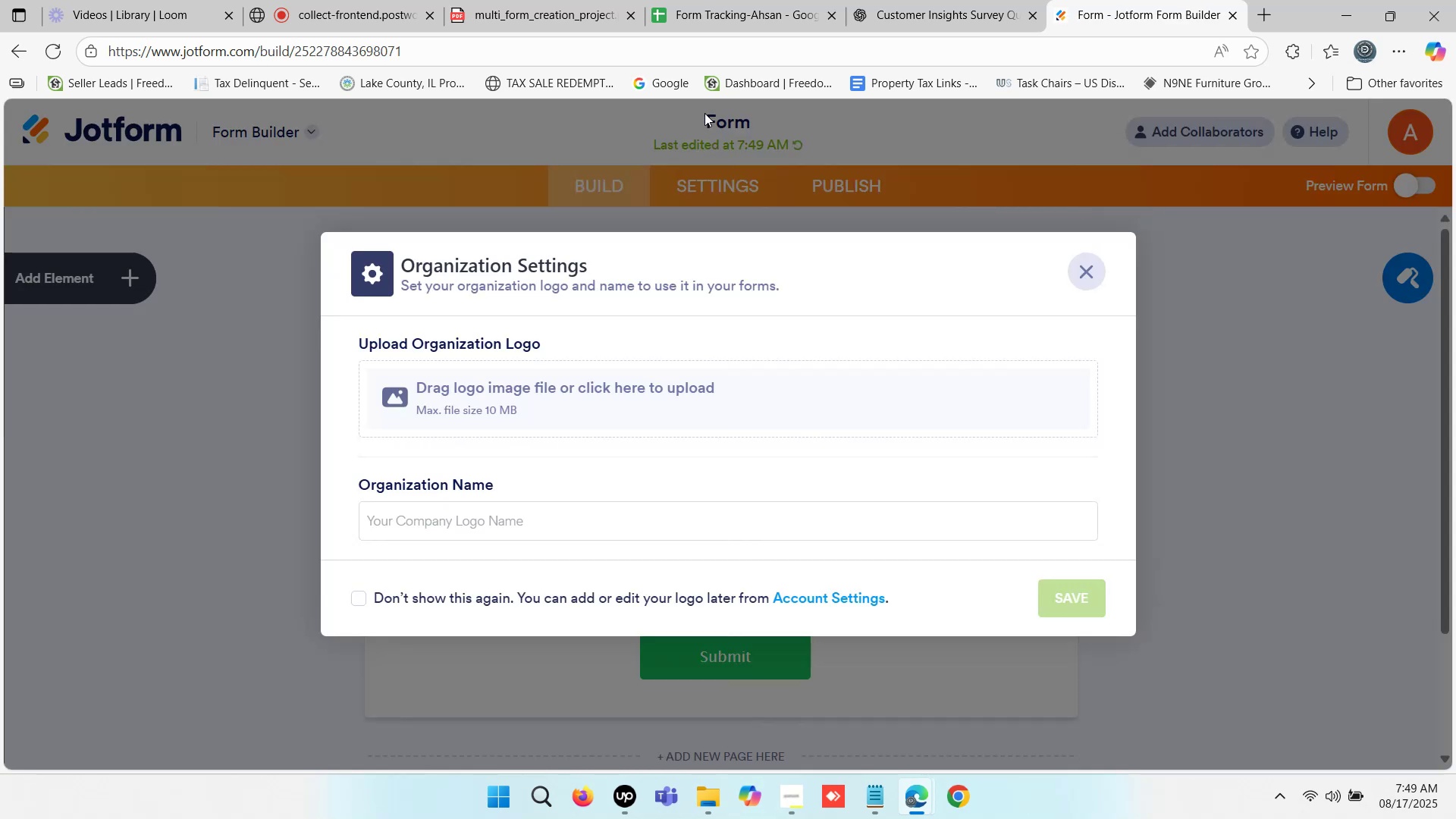 
wait(6.45)
 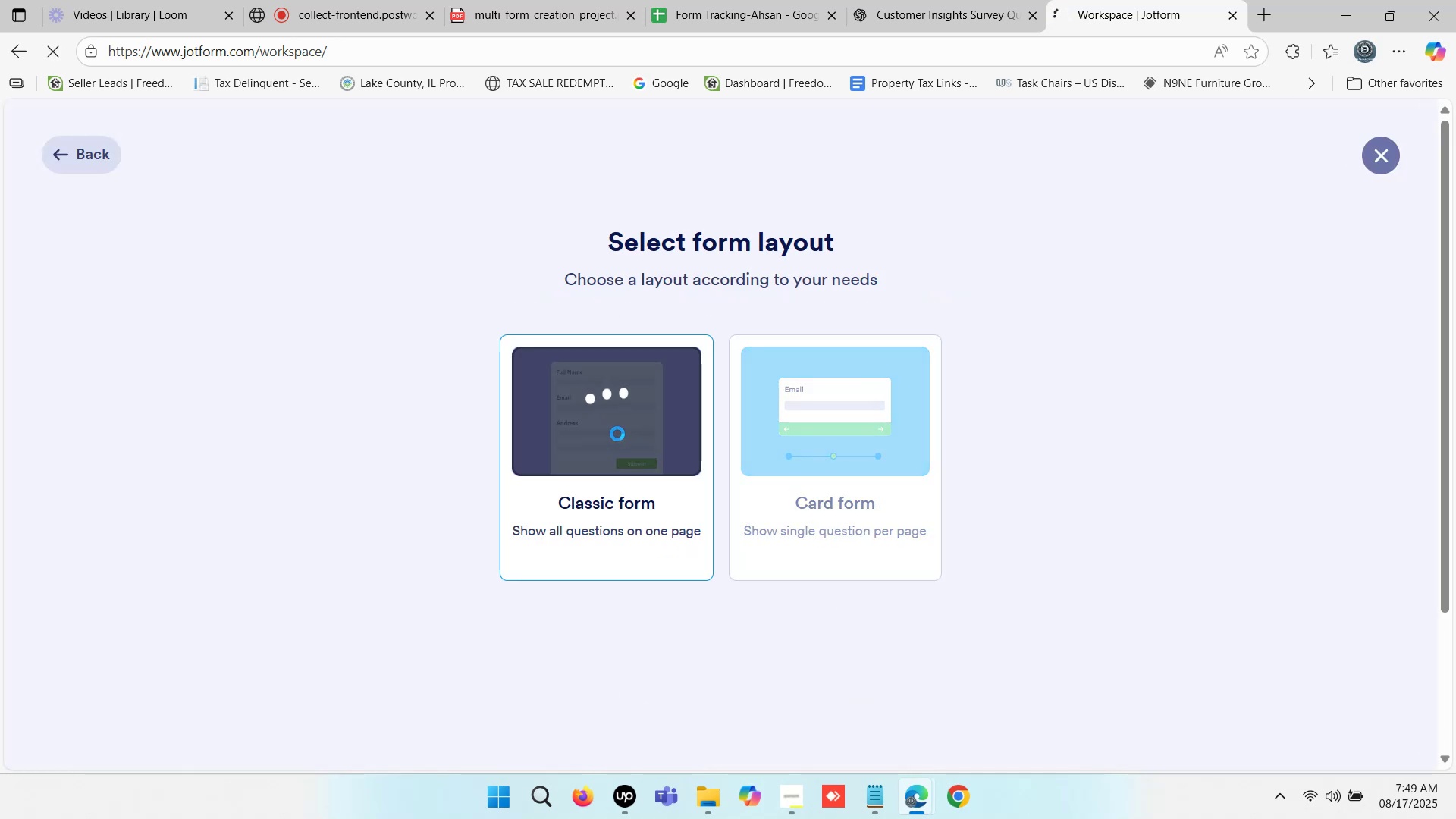 
left_click([1087, 271])
 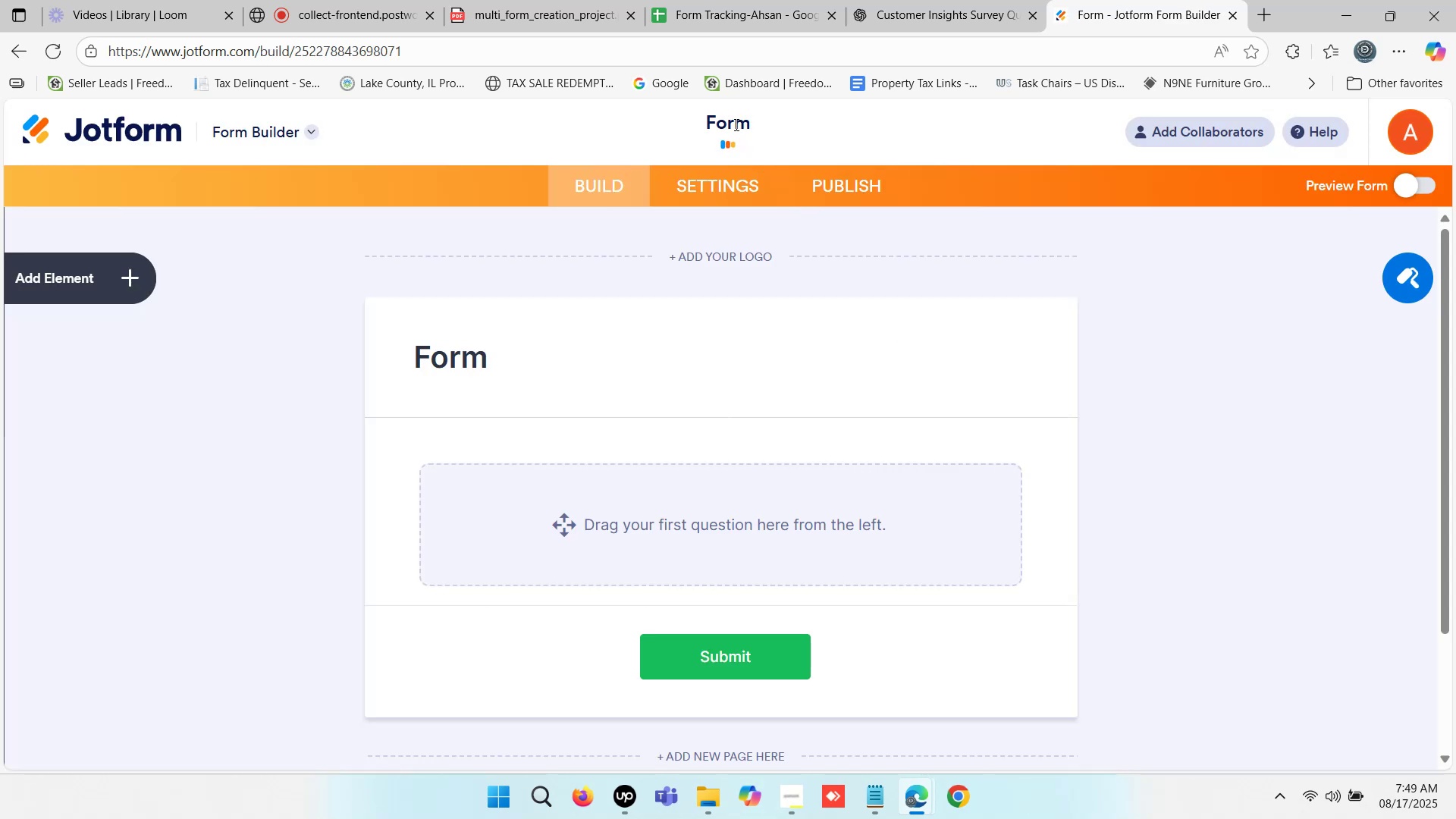 
left_click([734, 124])
 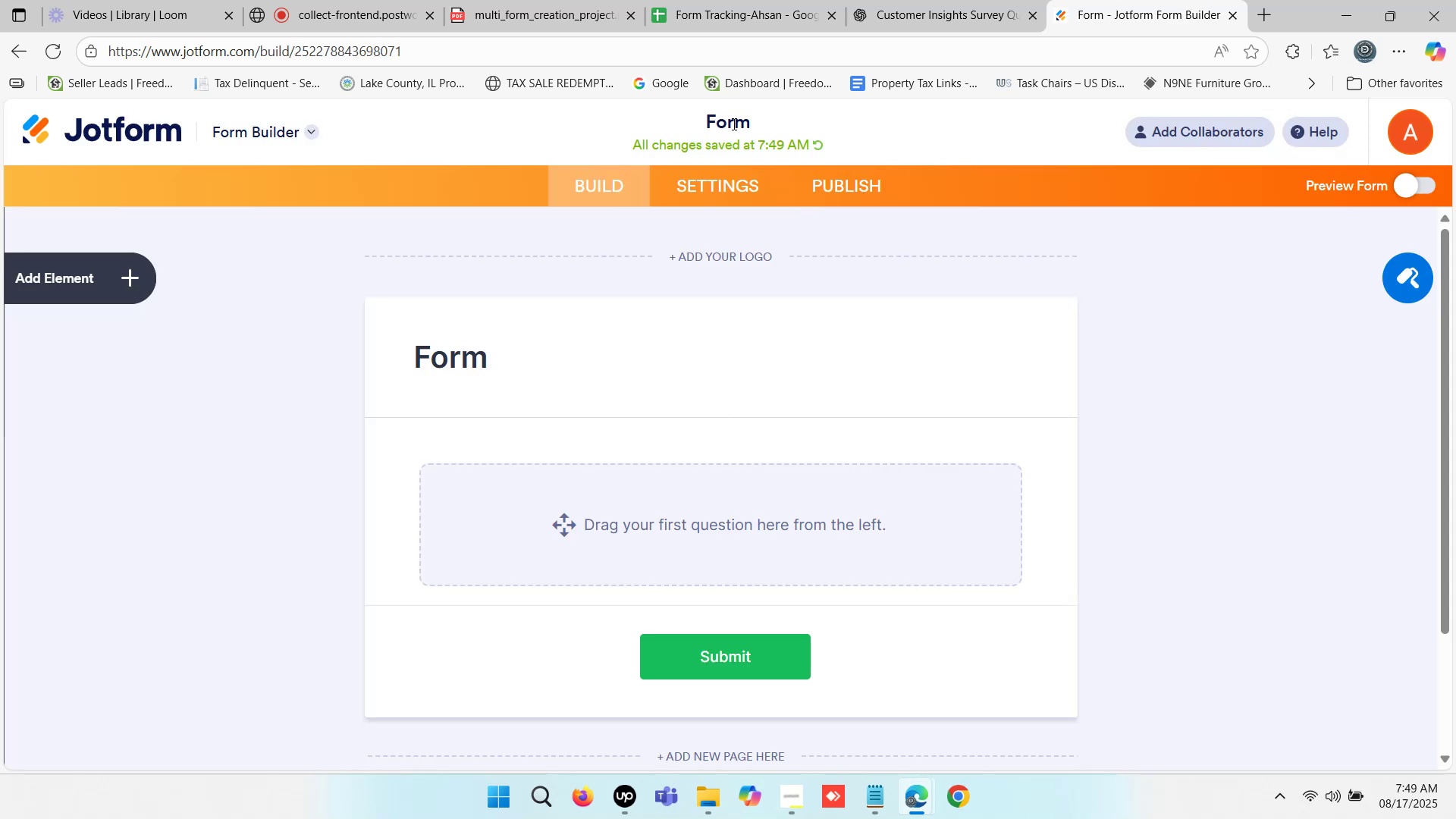 
double_click([733, 124])
 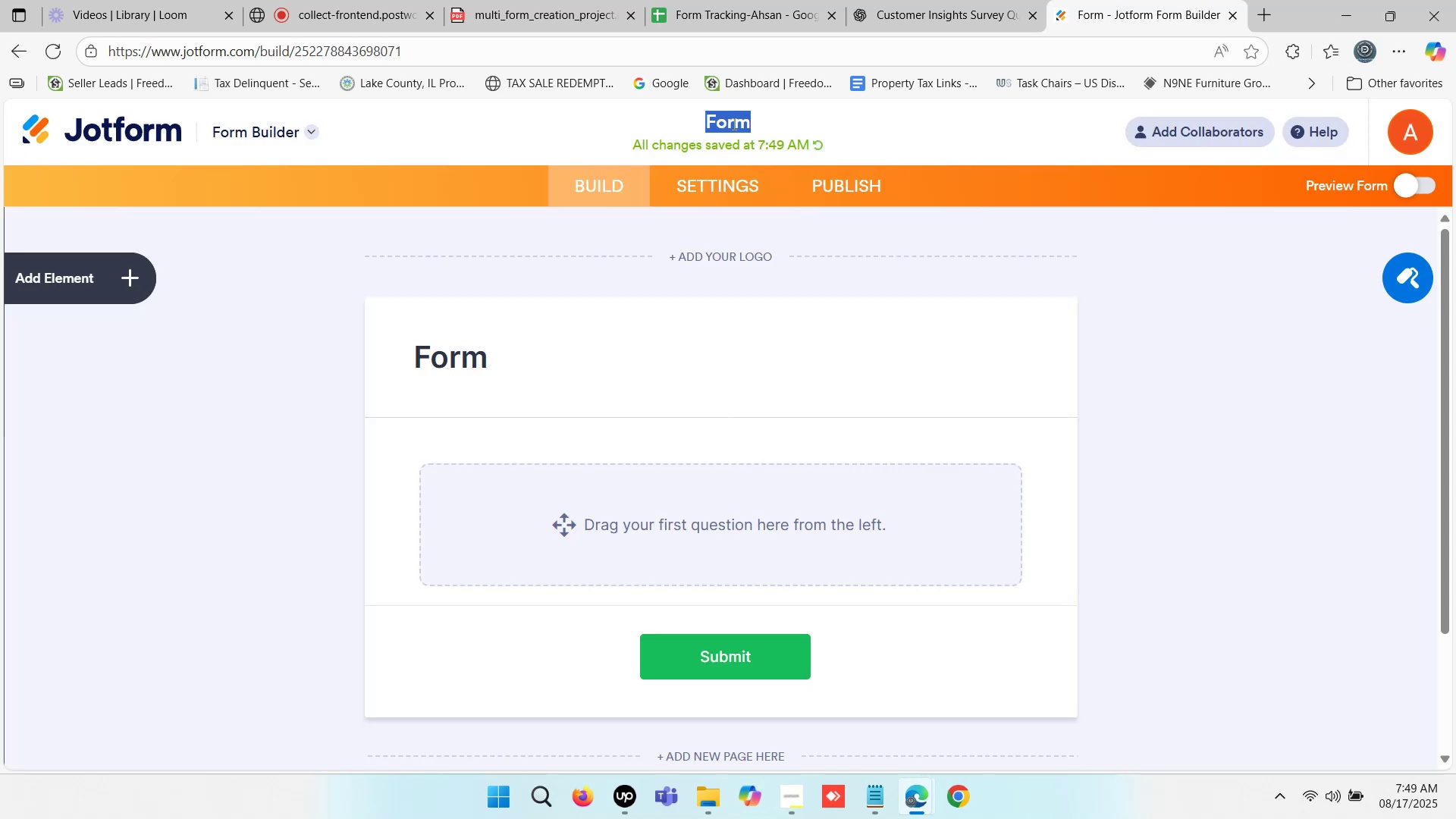 
key(Control+V)
 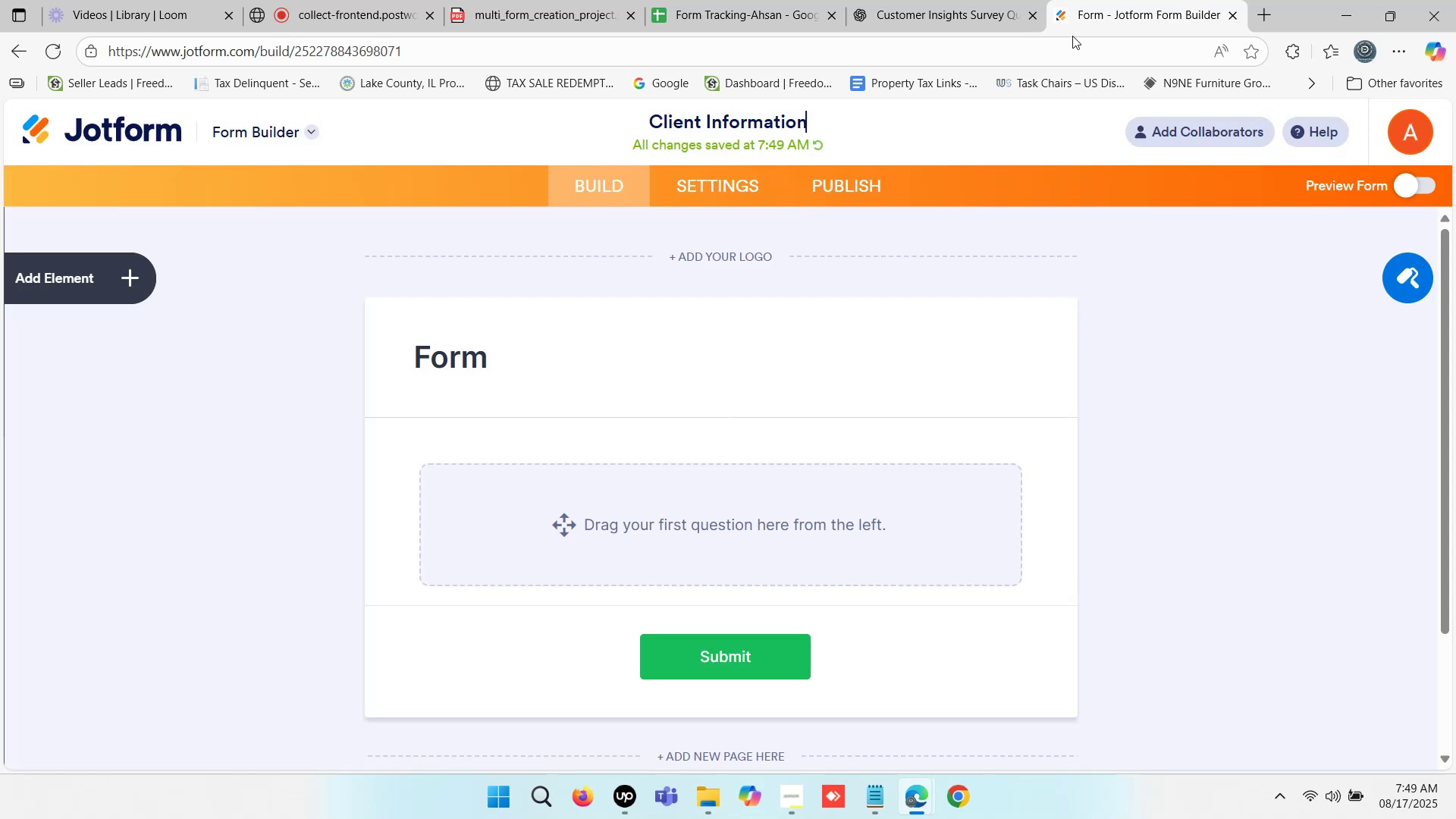 
left_click([958, 0])
 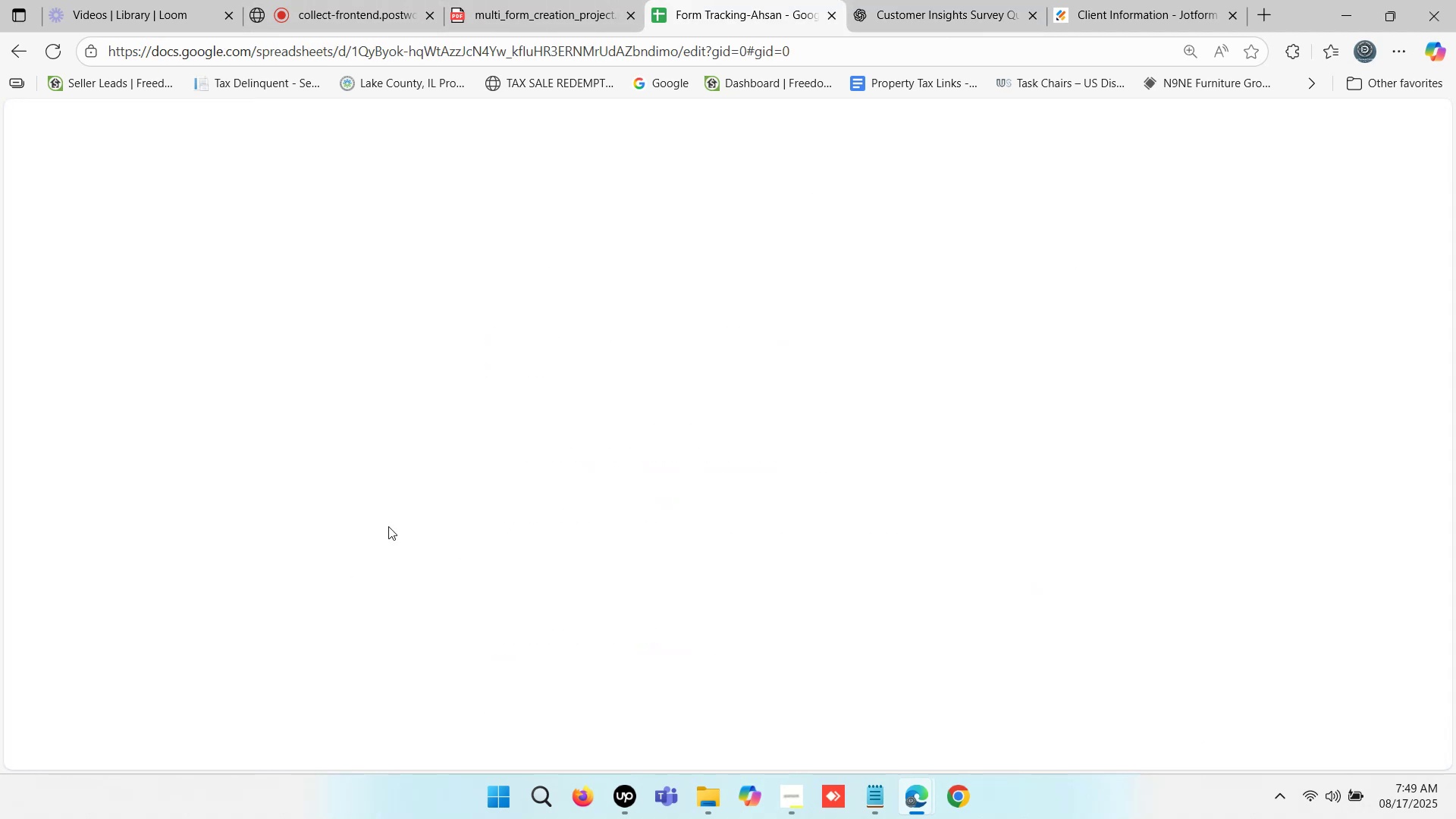 
wait(5.19)
 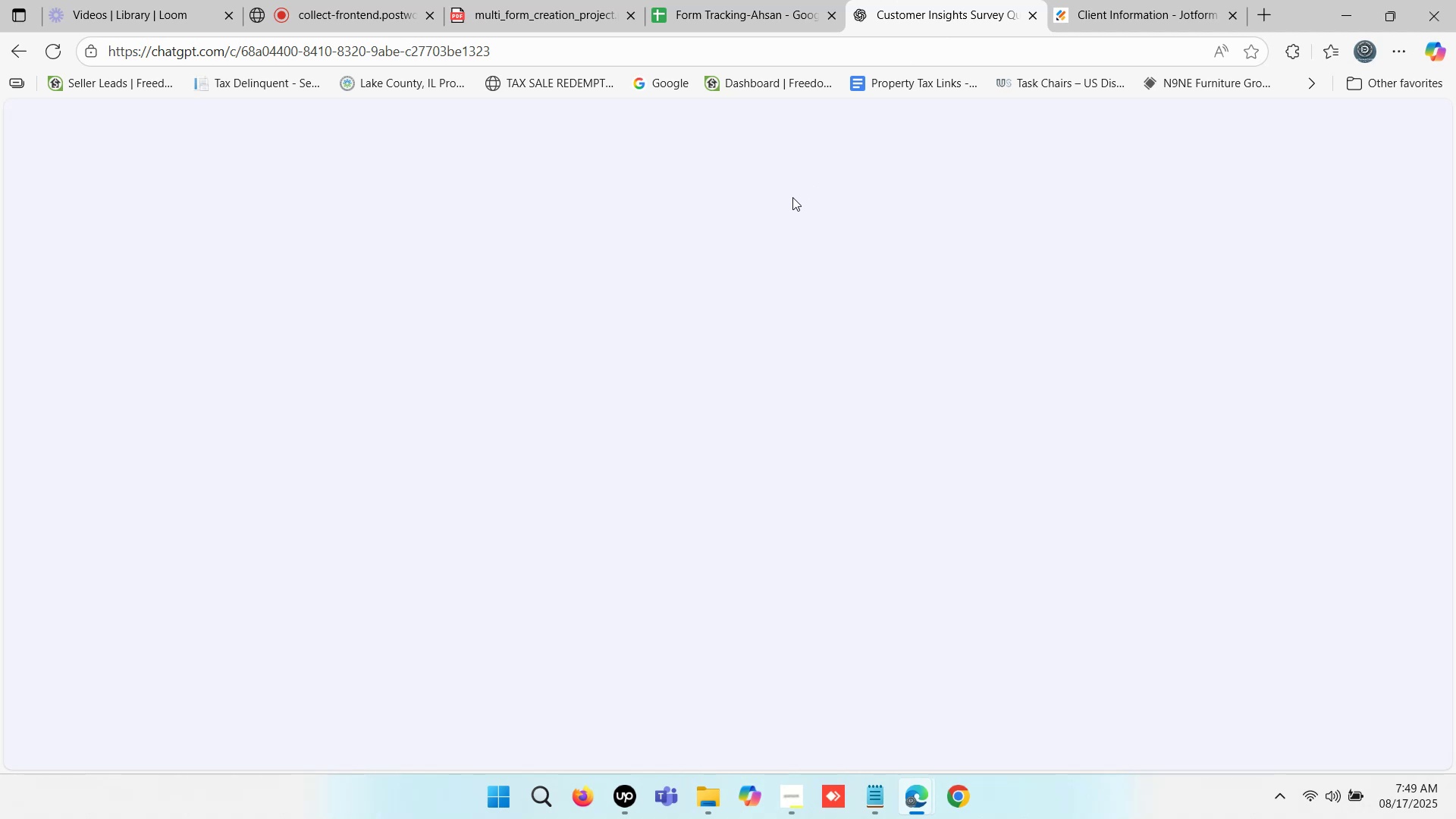 
left_click([215, 463])
 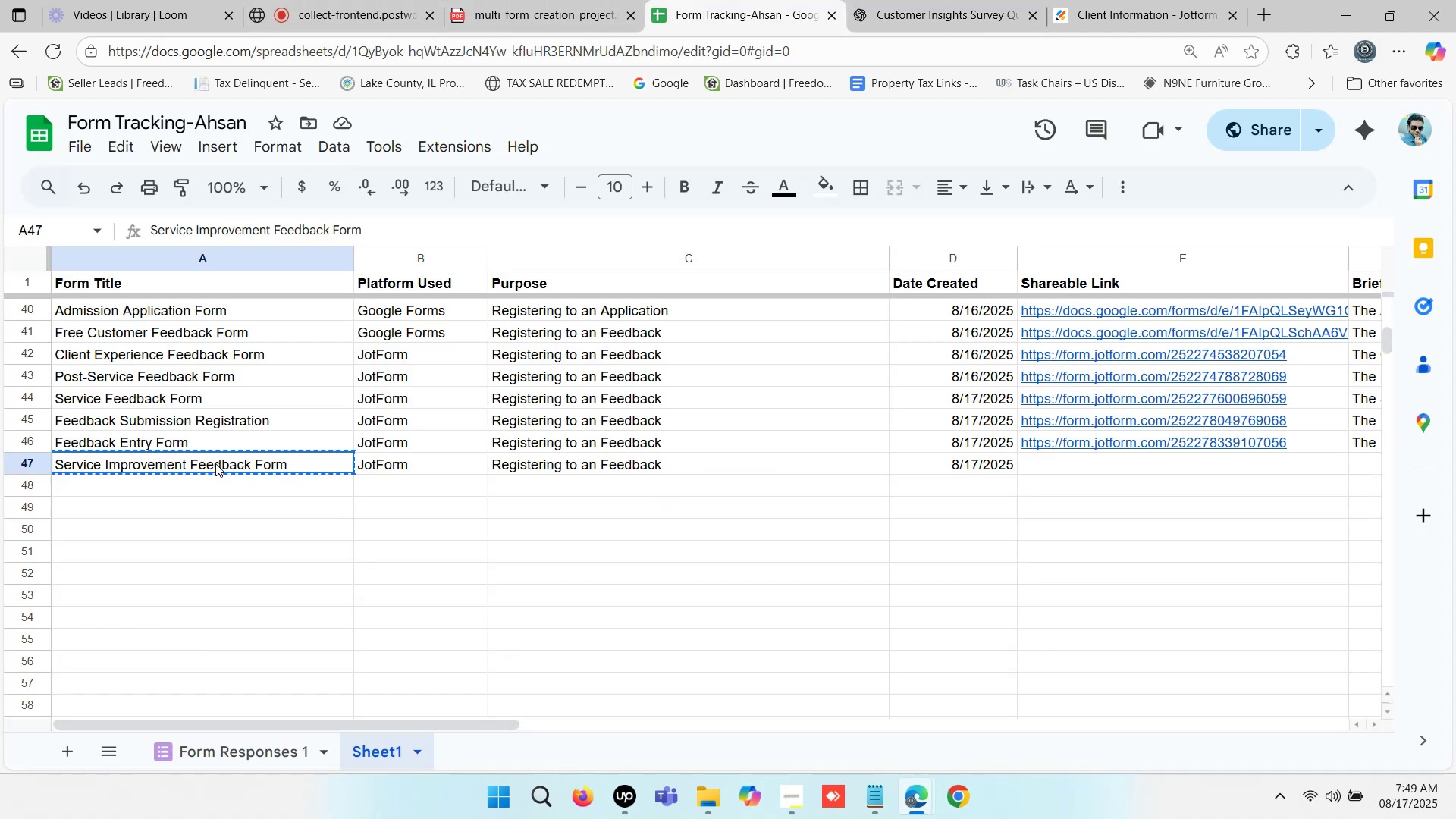 
key(Control+ControlLeft)
 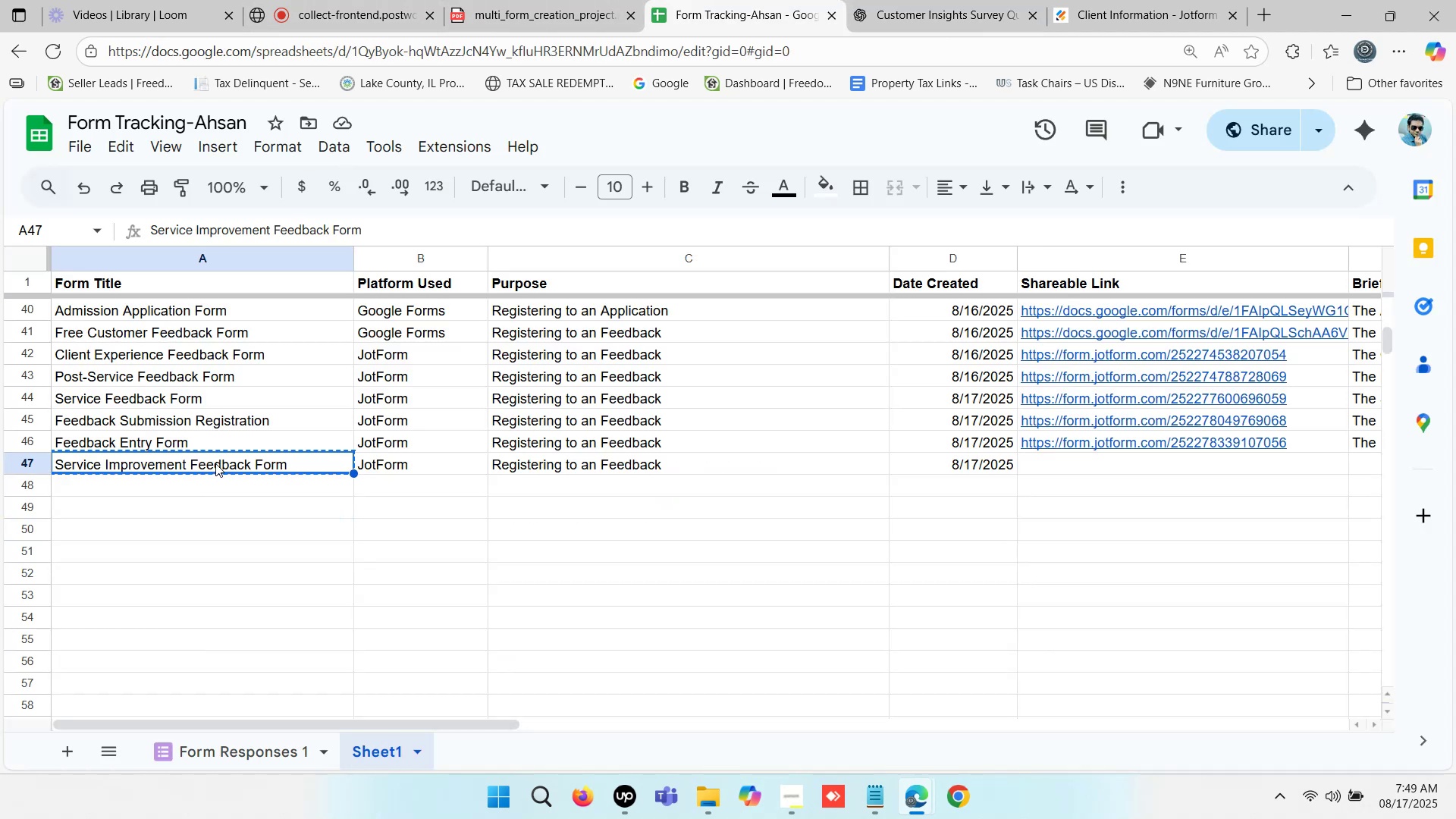 
key(Control+C)
 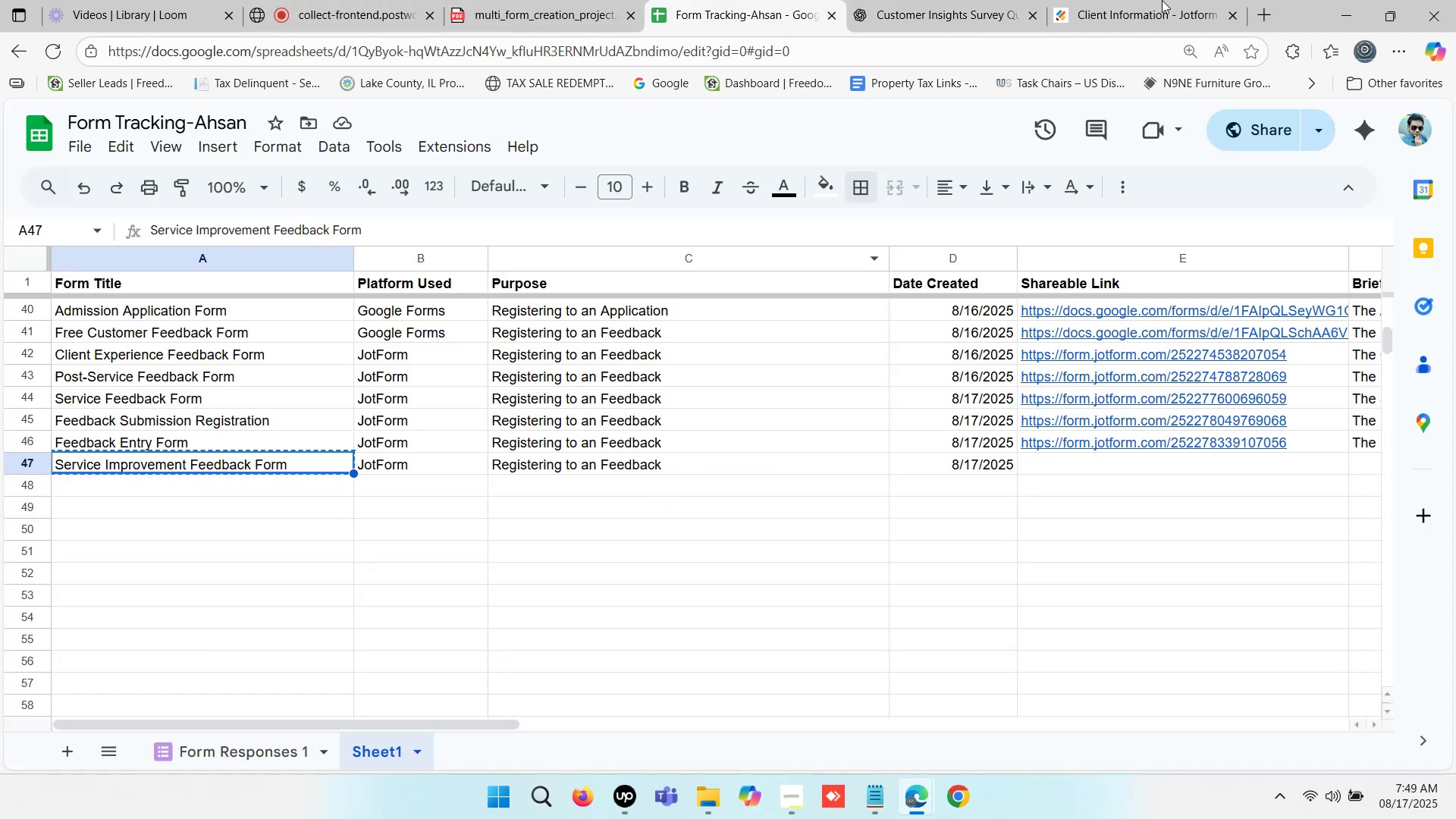 
left_click([1223, 0])
 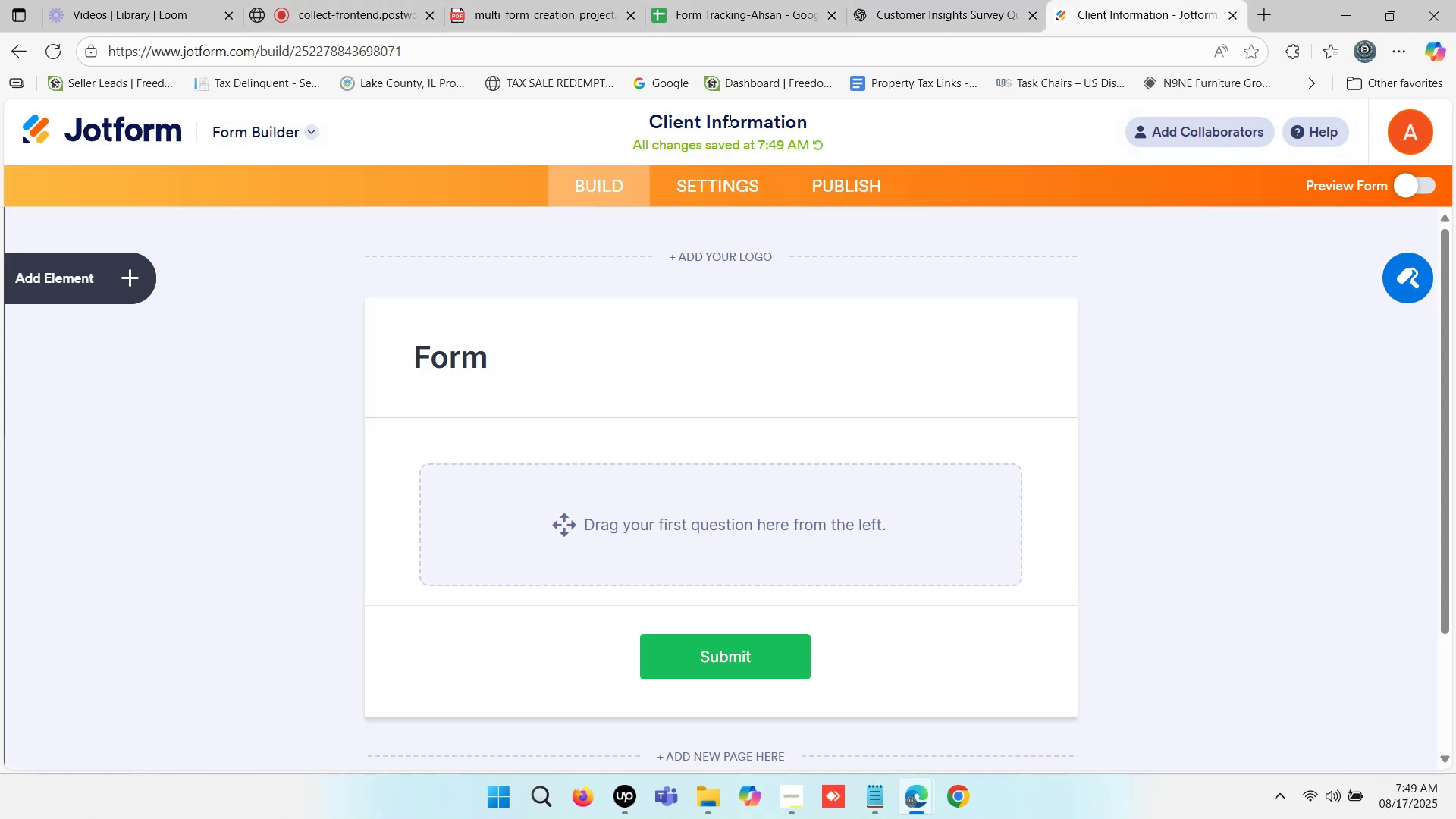 
double_click([729, 120])
 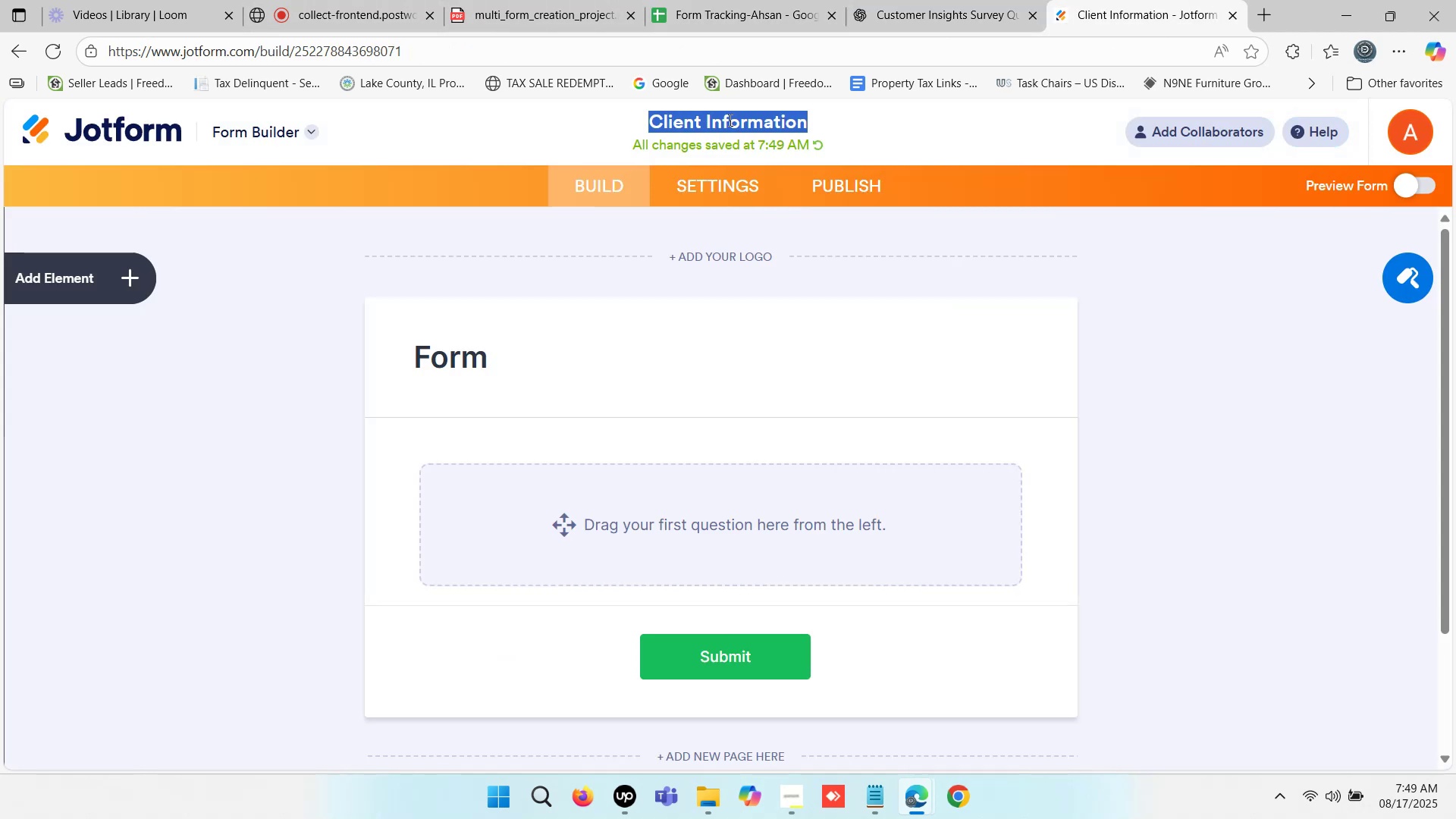 
triple_click([729, 120])
 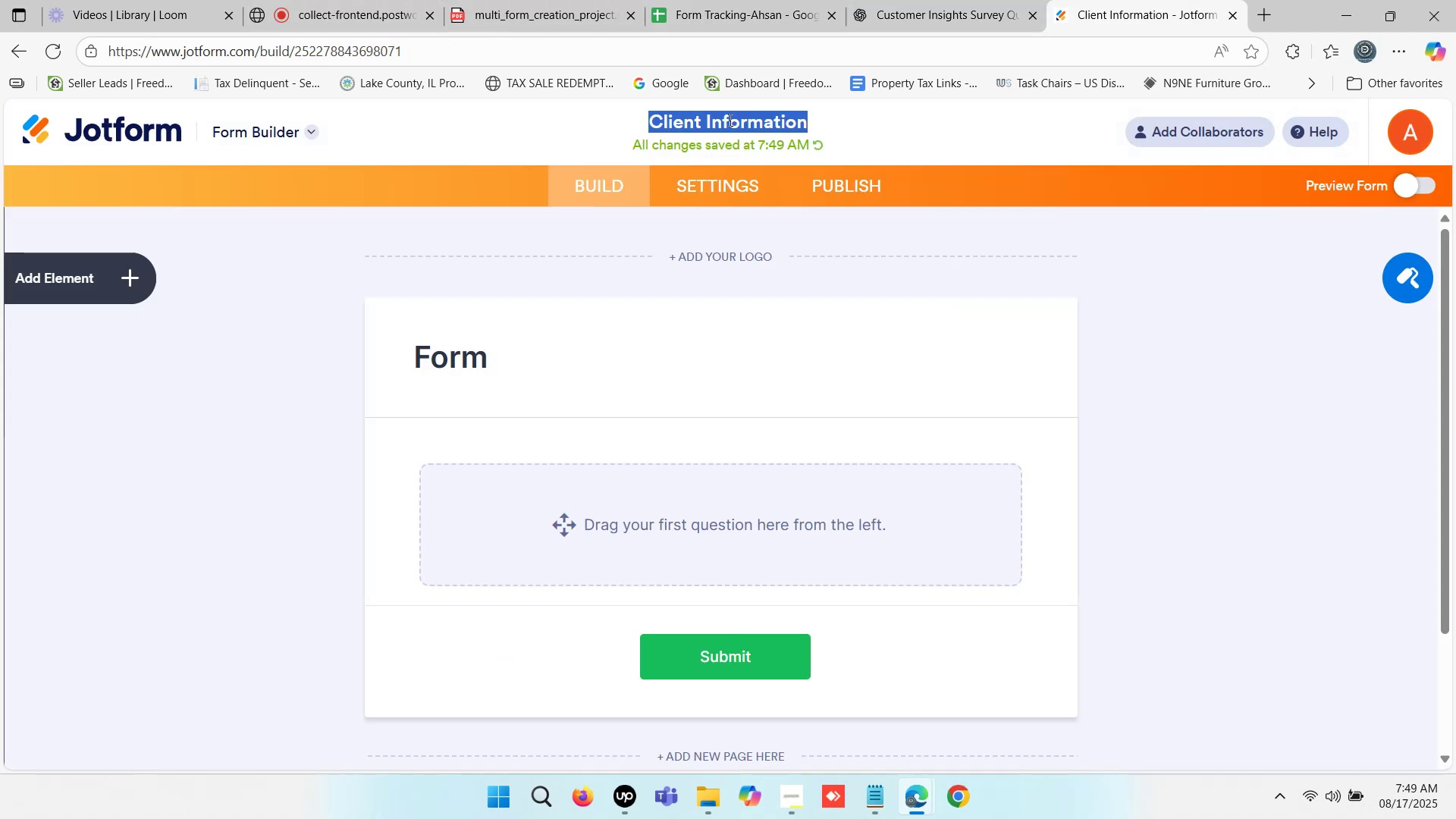 
key(Control+V)
 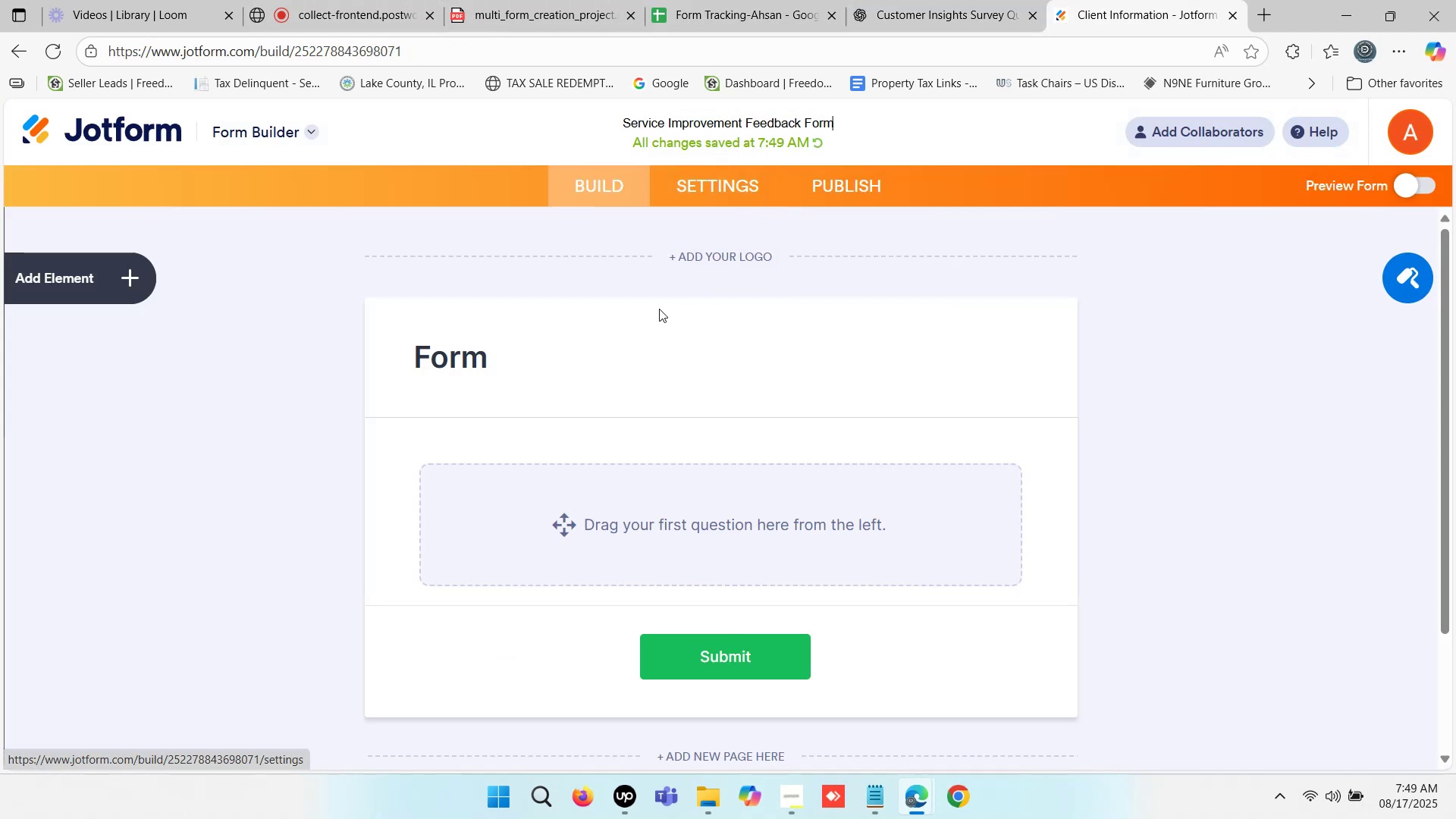 
left_click([457, 353])
 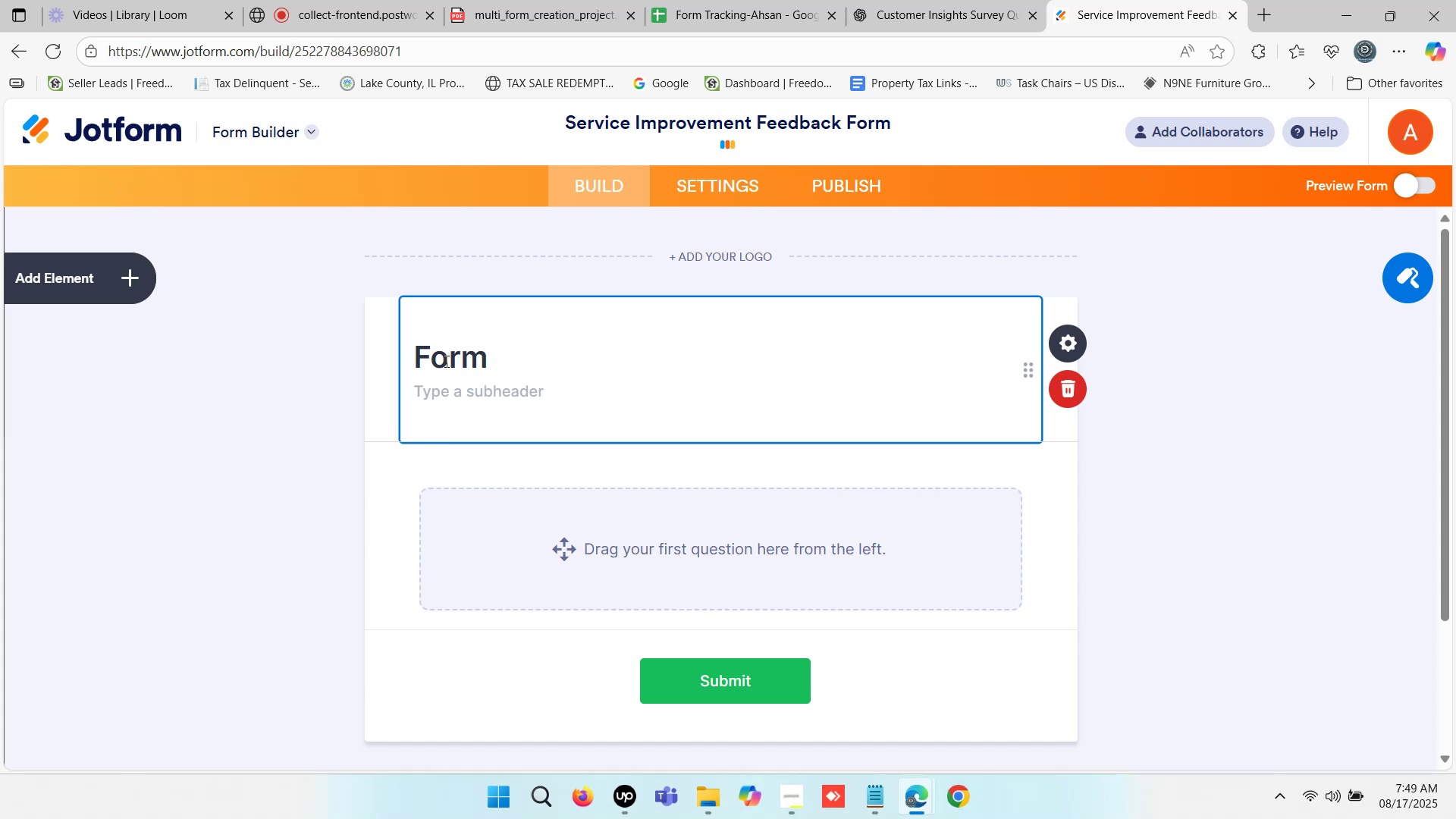 
double_click([445, 361])
 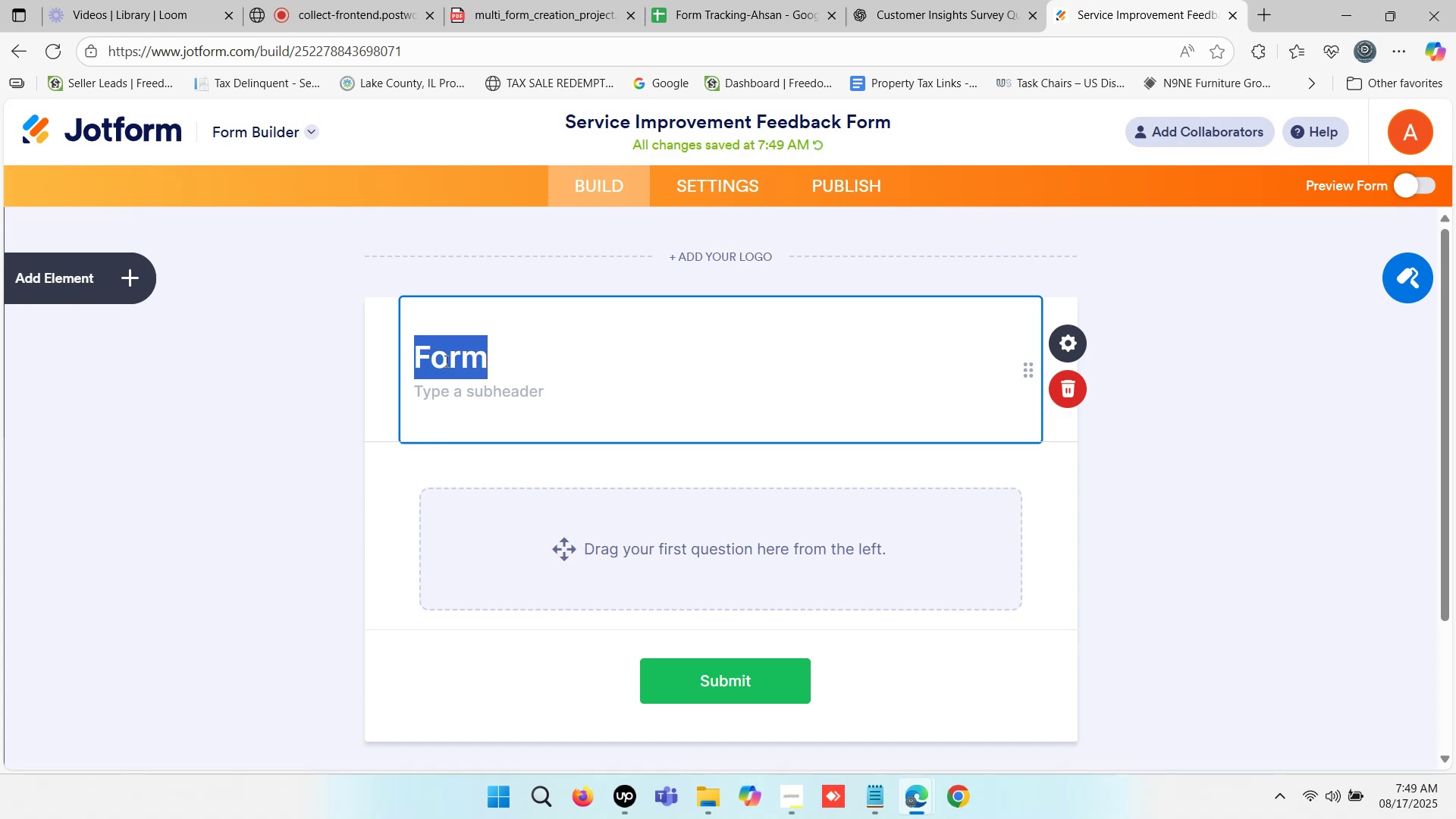 
key(Control+V)
 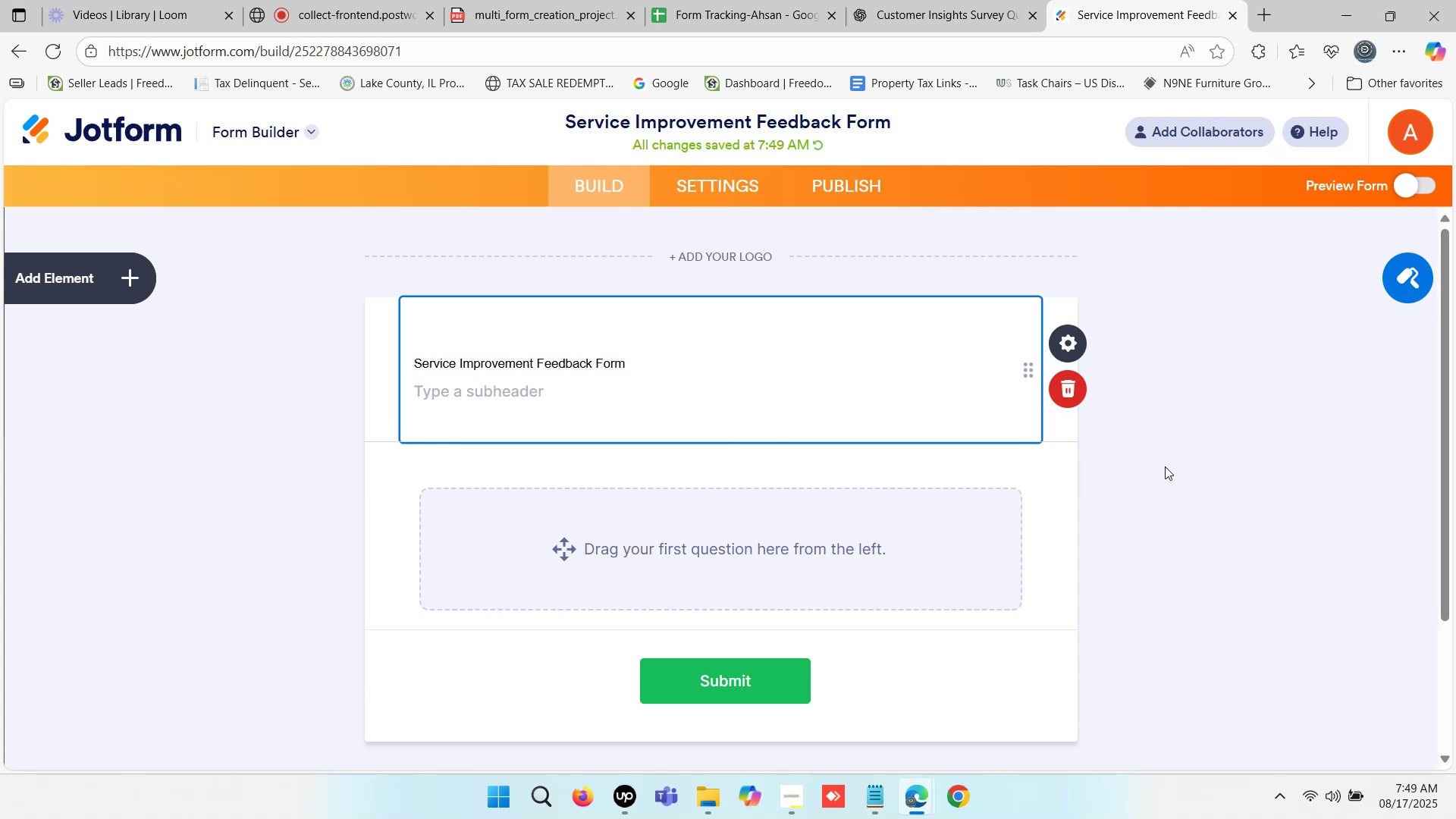 
left_click([1168, 465])
 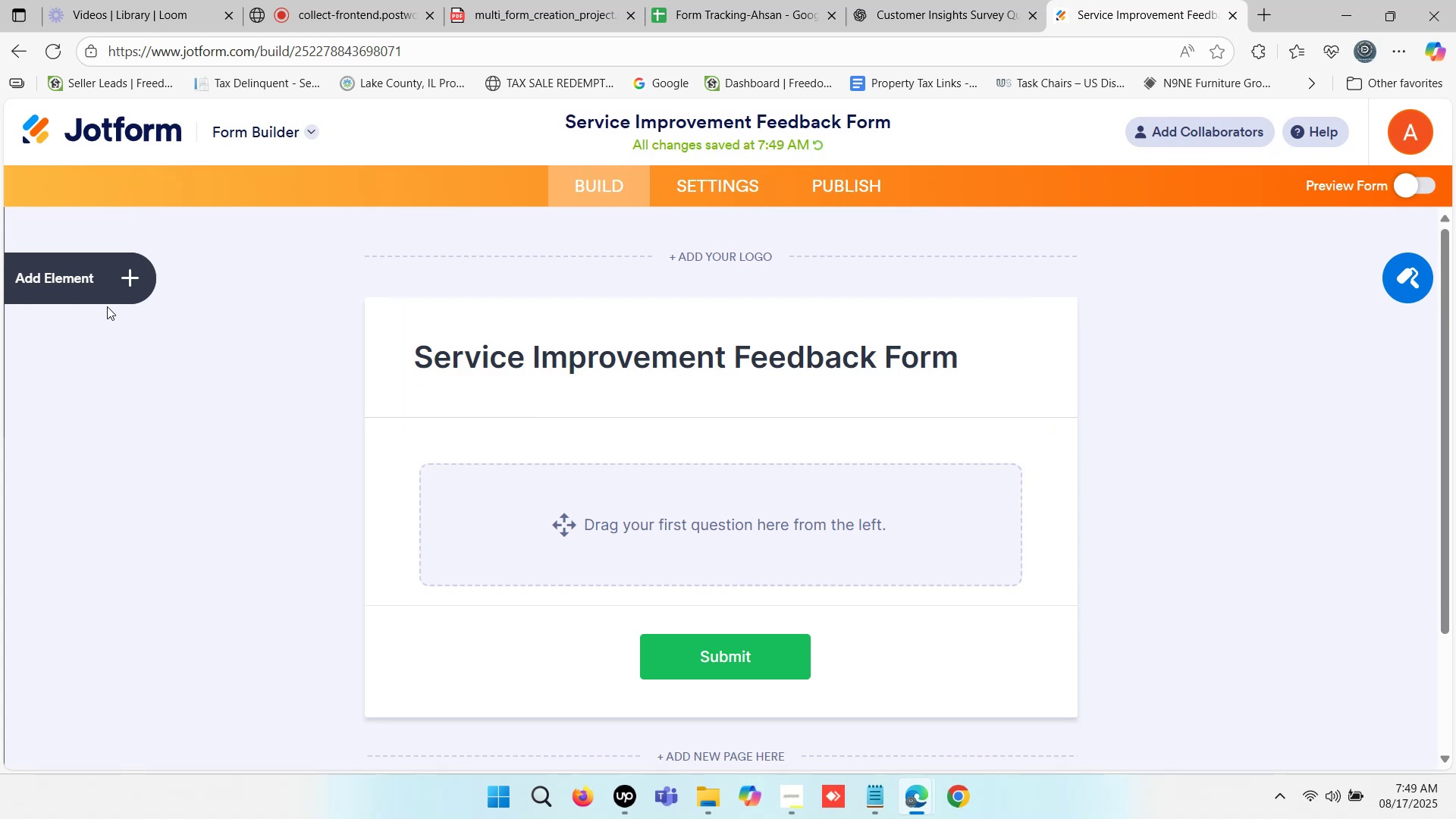 
left_click([129, 282])
 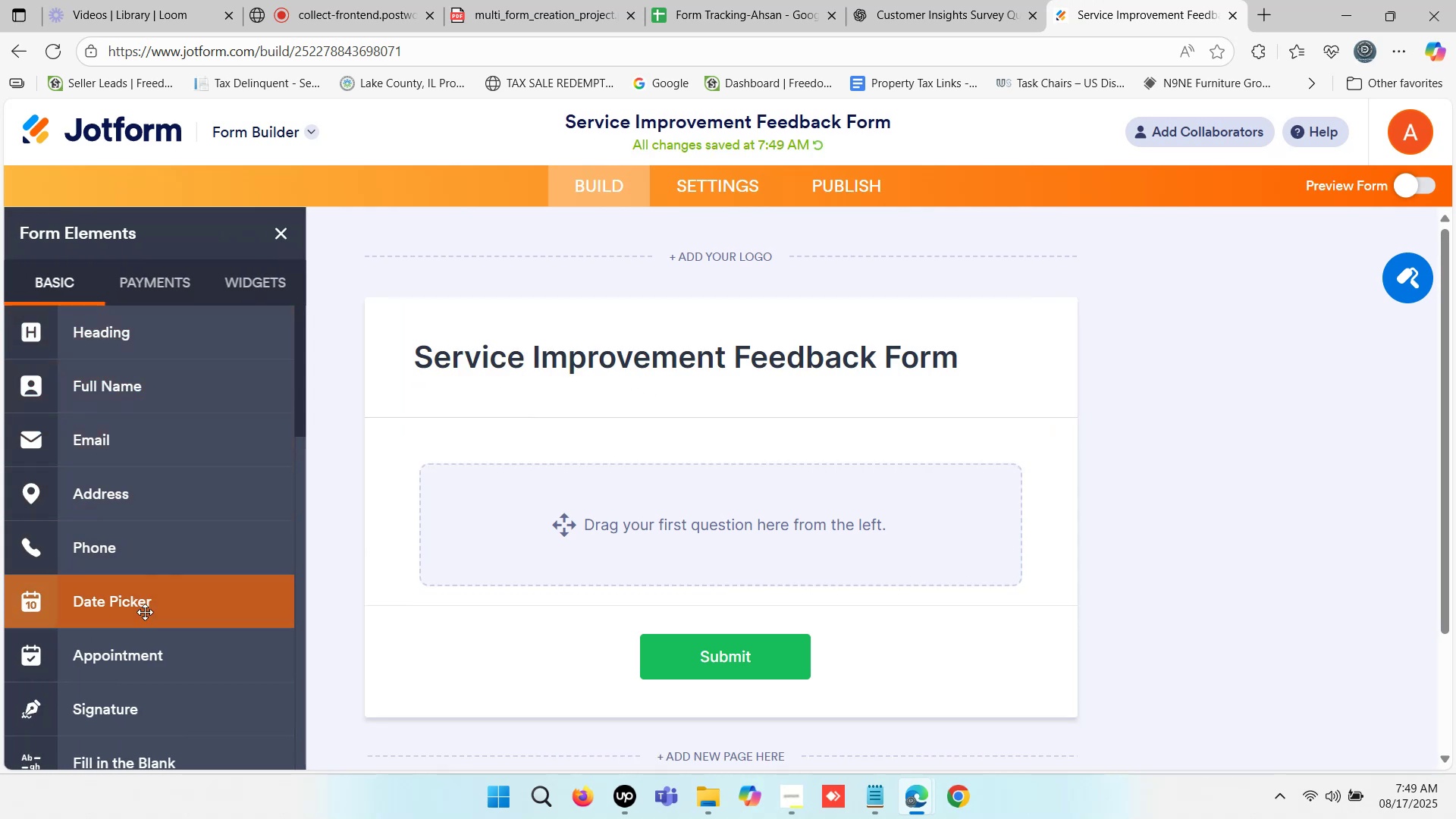 
scroll: coordinate [177, 663], scroll_direction: down, amount: 3.0
 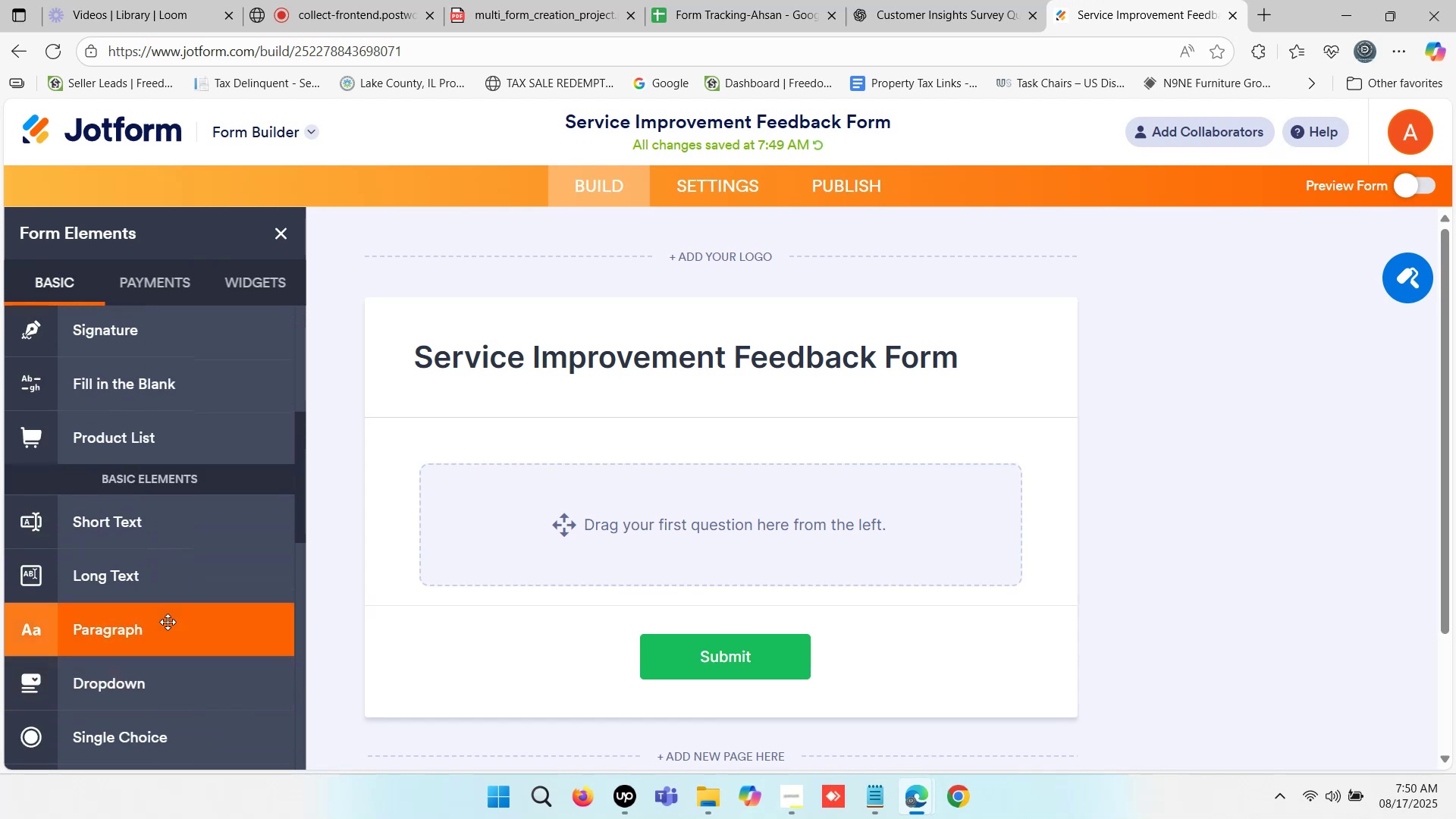 
left_click_drag(start_coordinate=[149, 632], to_coordinate=[629, 453])
 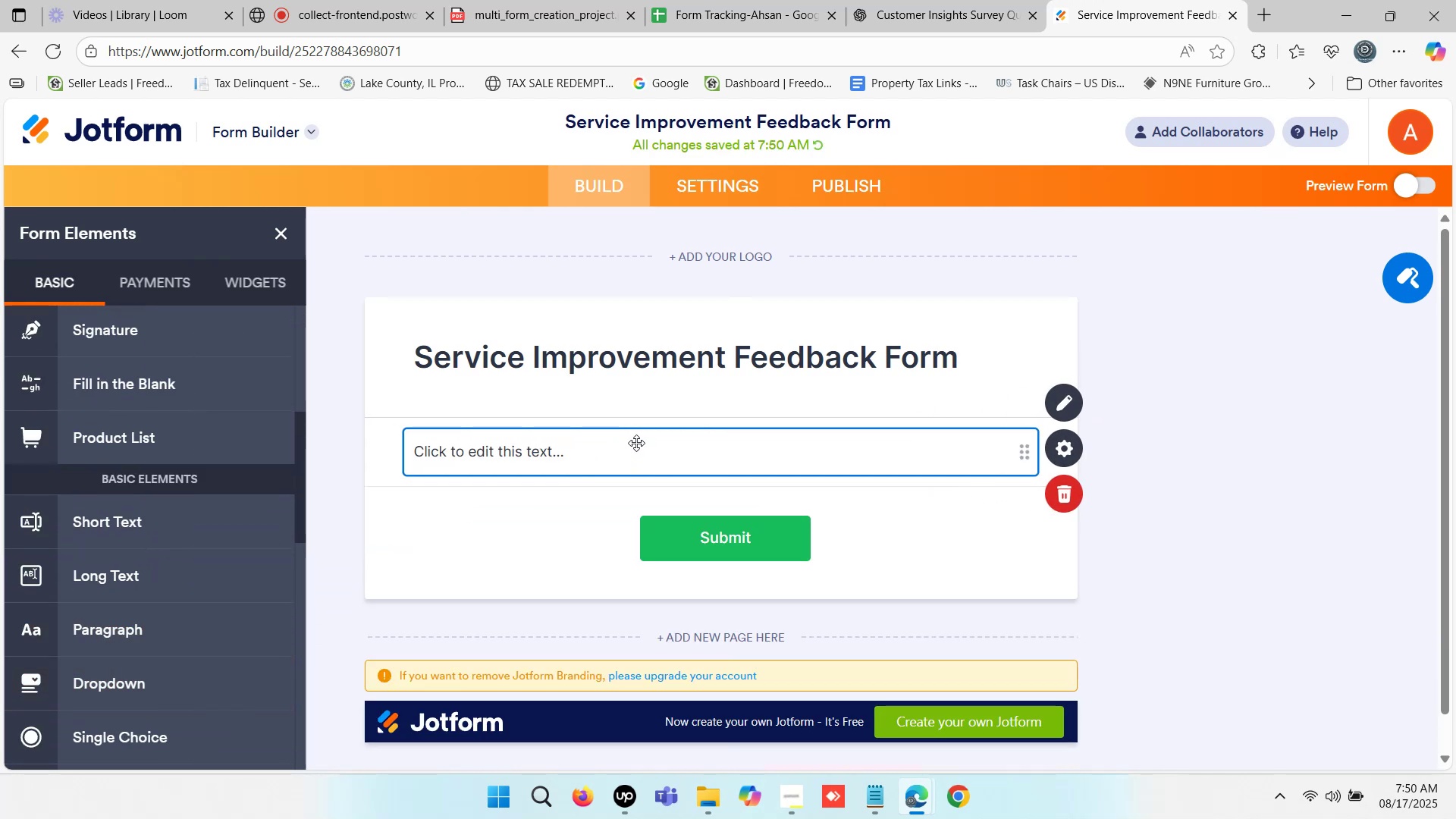 
left_click([635, 444])
 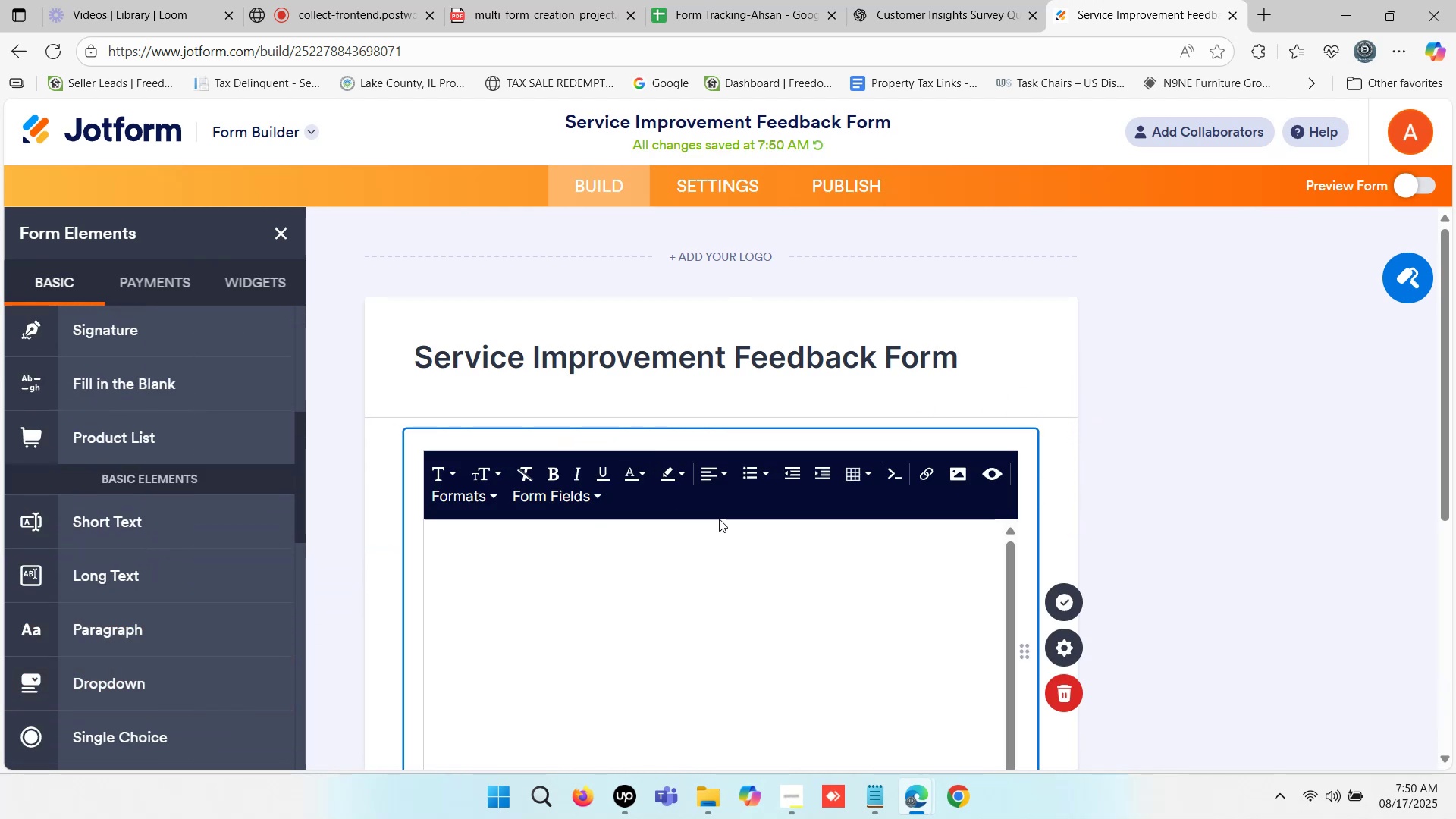 
left_click([657, 567])
 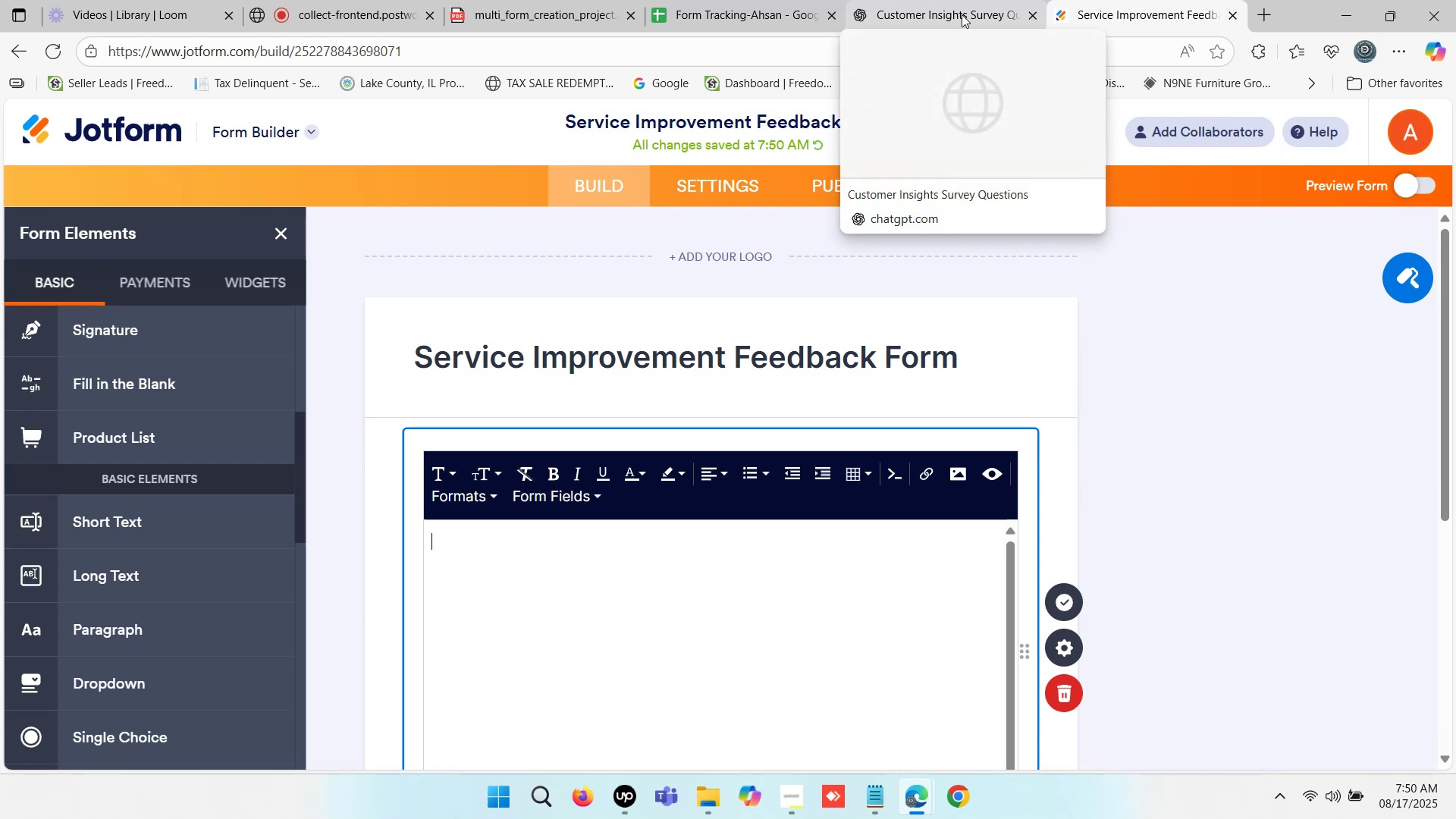 
left_click_drag(start_coordinate=[418, 352], to_coordinate=[981, 363])
 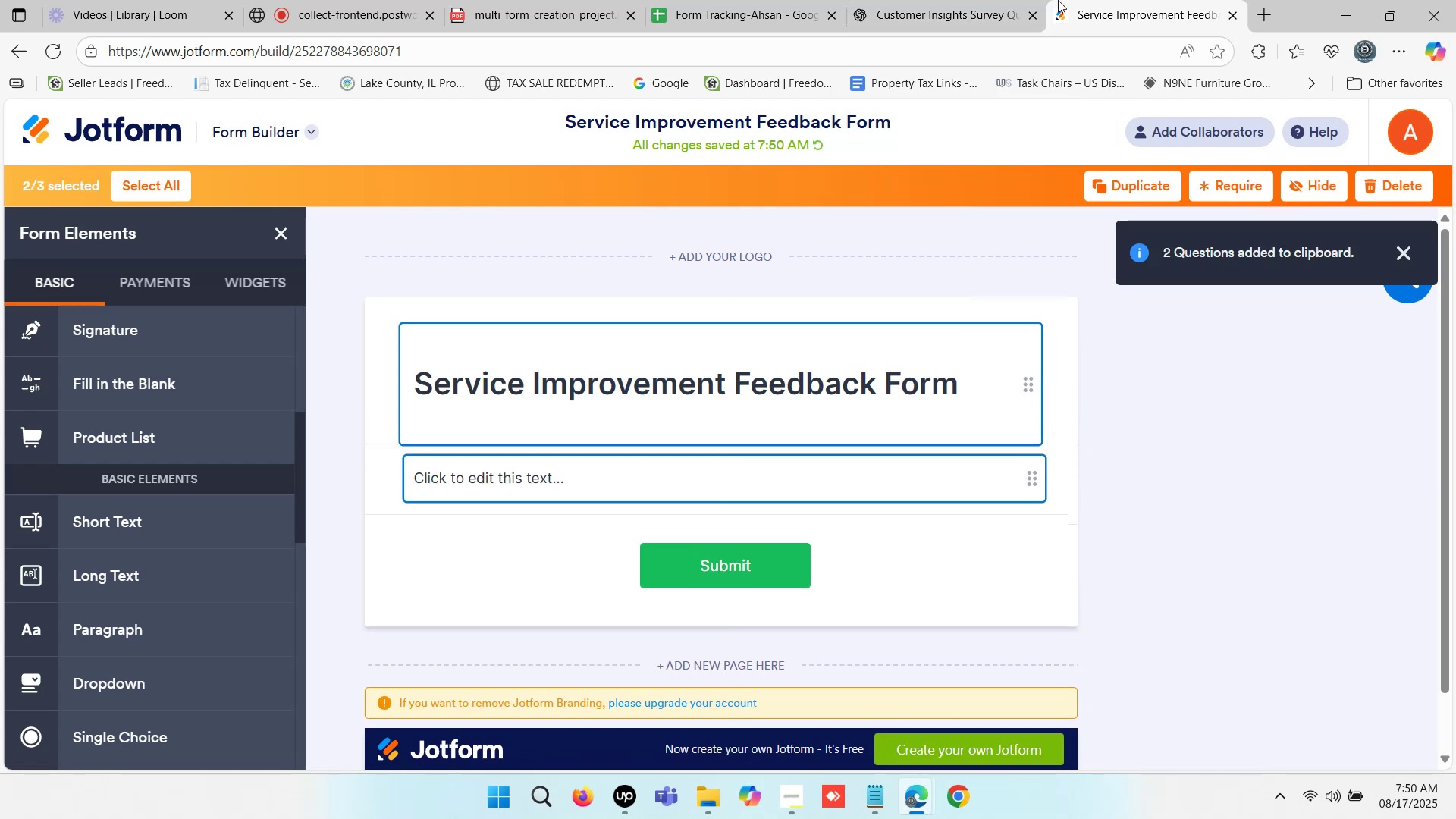 
key(Control+C)
 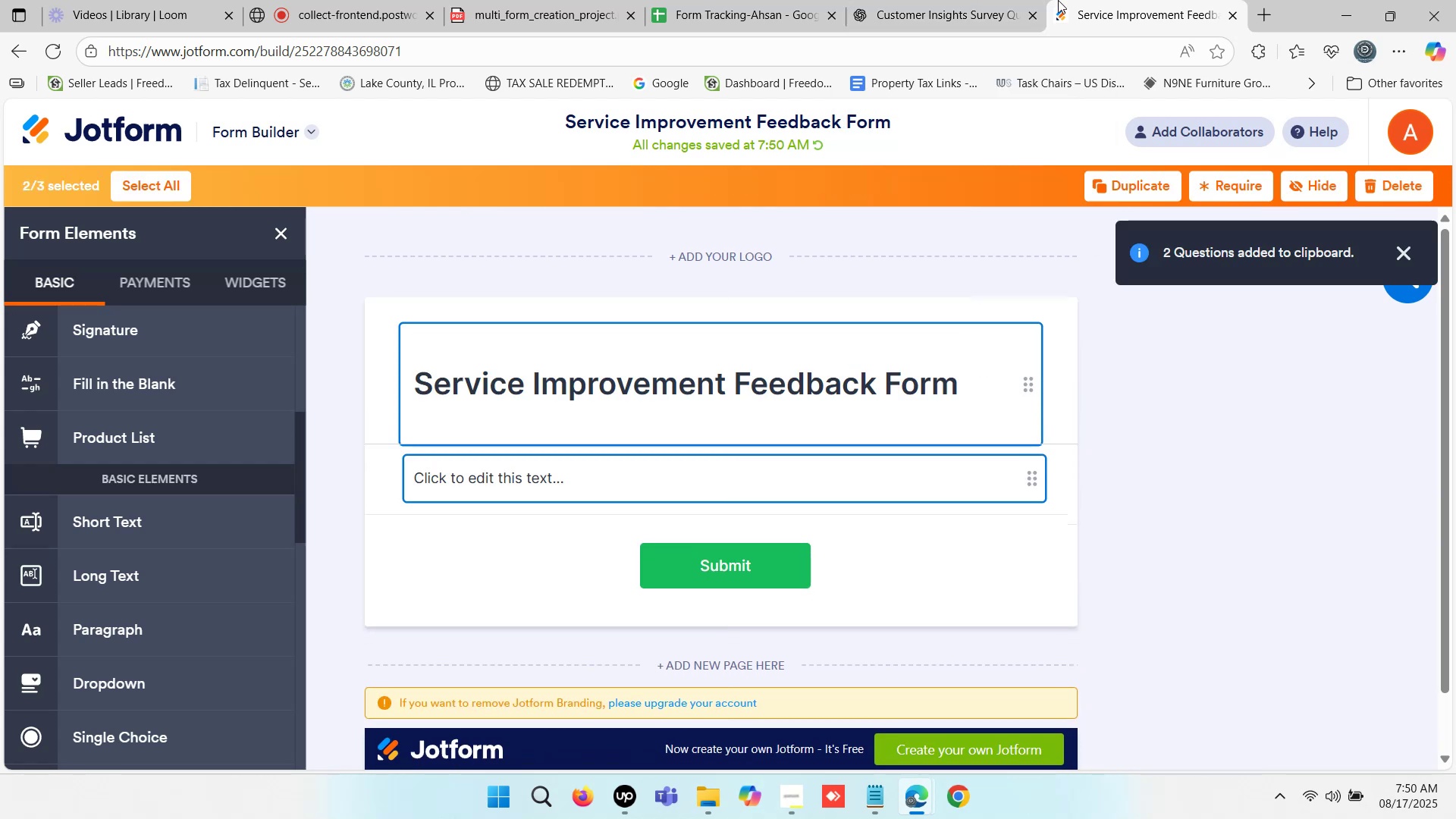 
left_click([913, 0])
 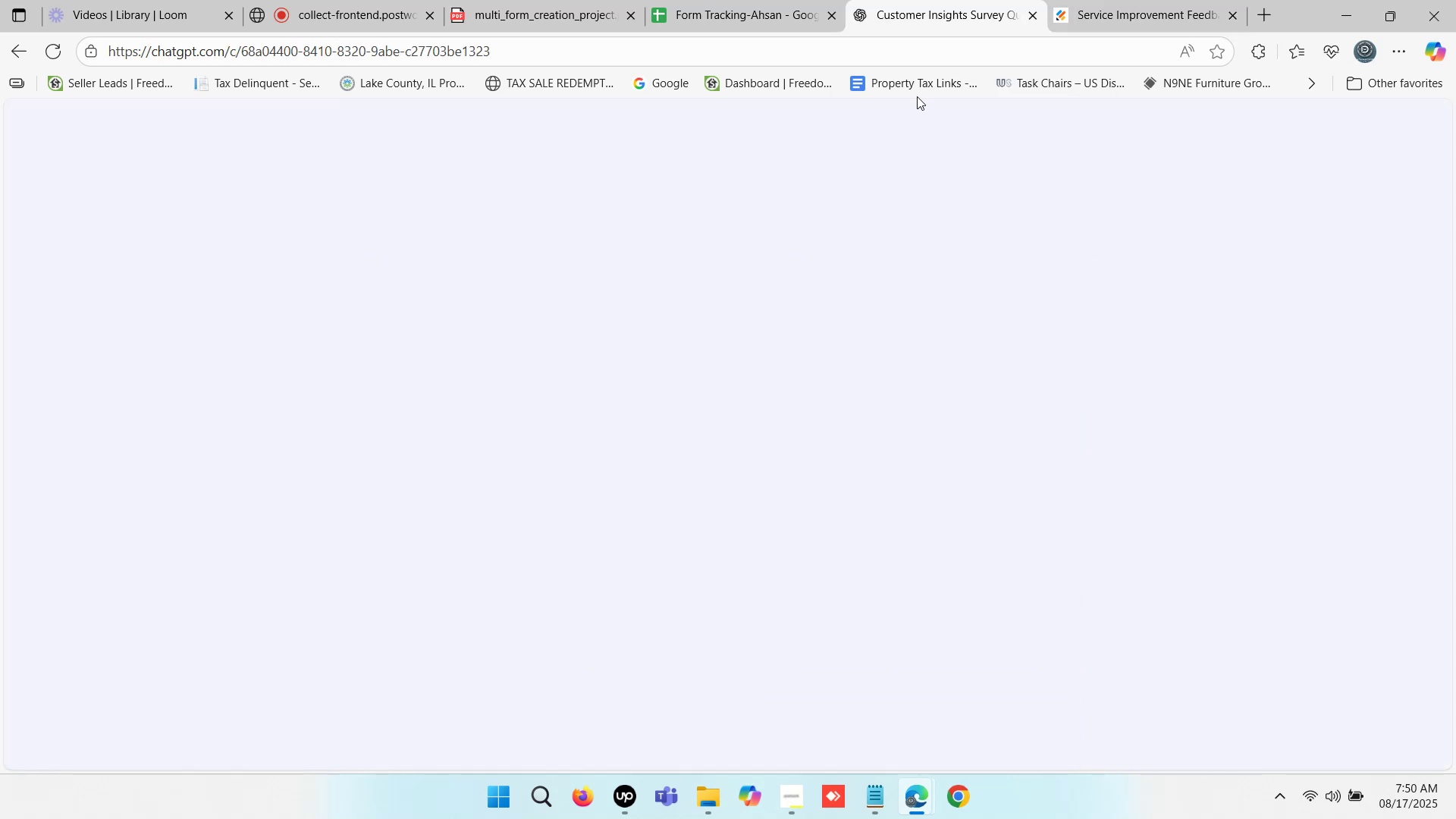 
scroll: coordinate [701, 636], scroll_direction: down, amount: 23.0
 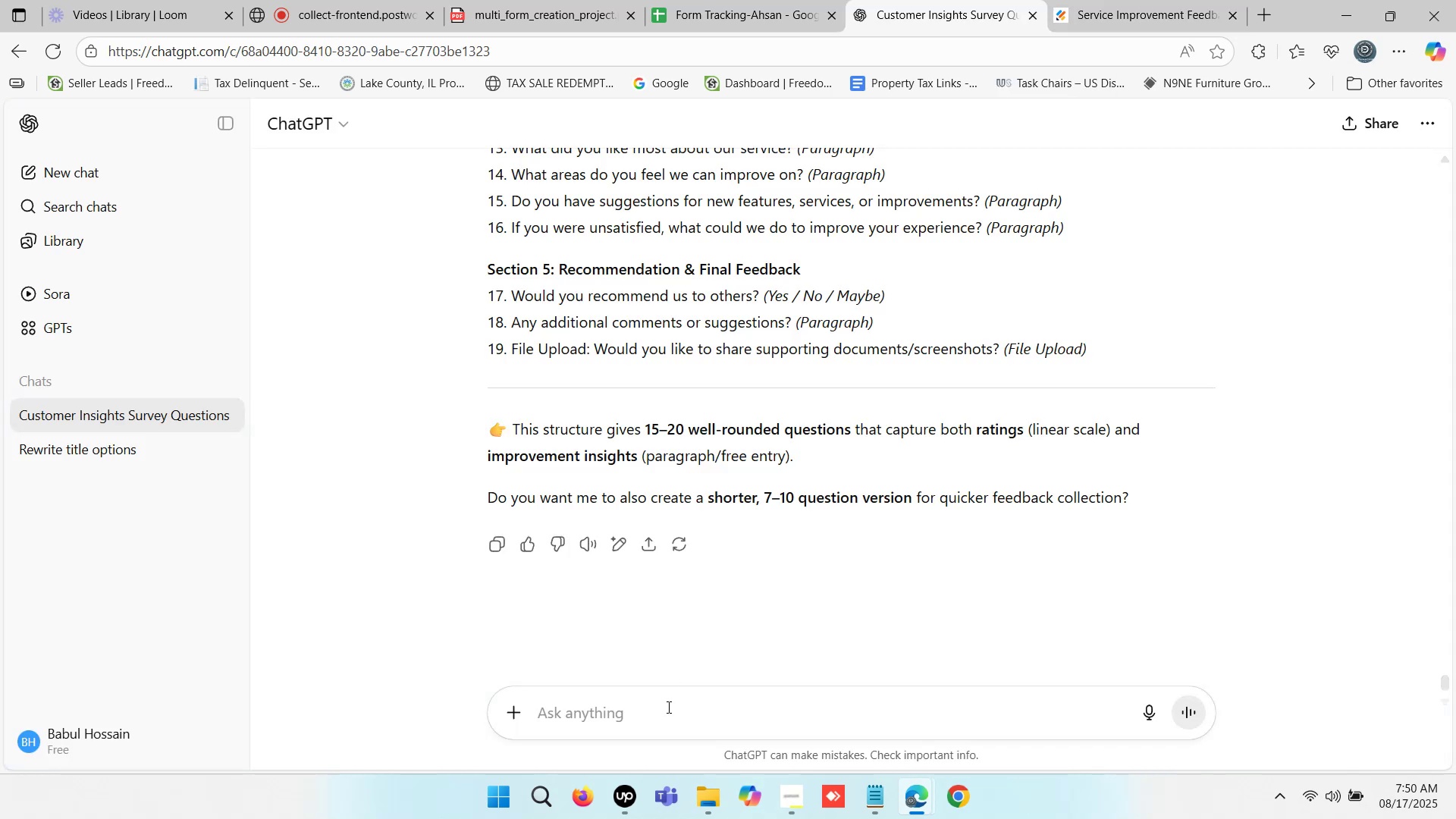 
left_click([667, 707])
 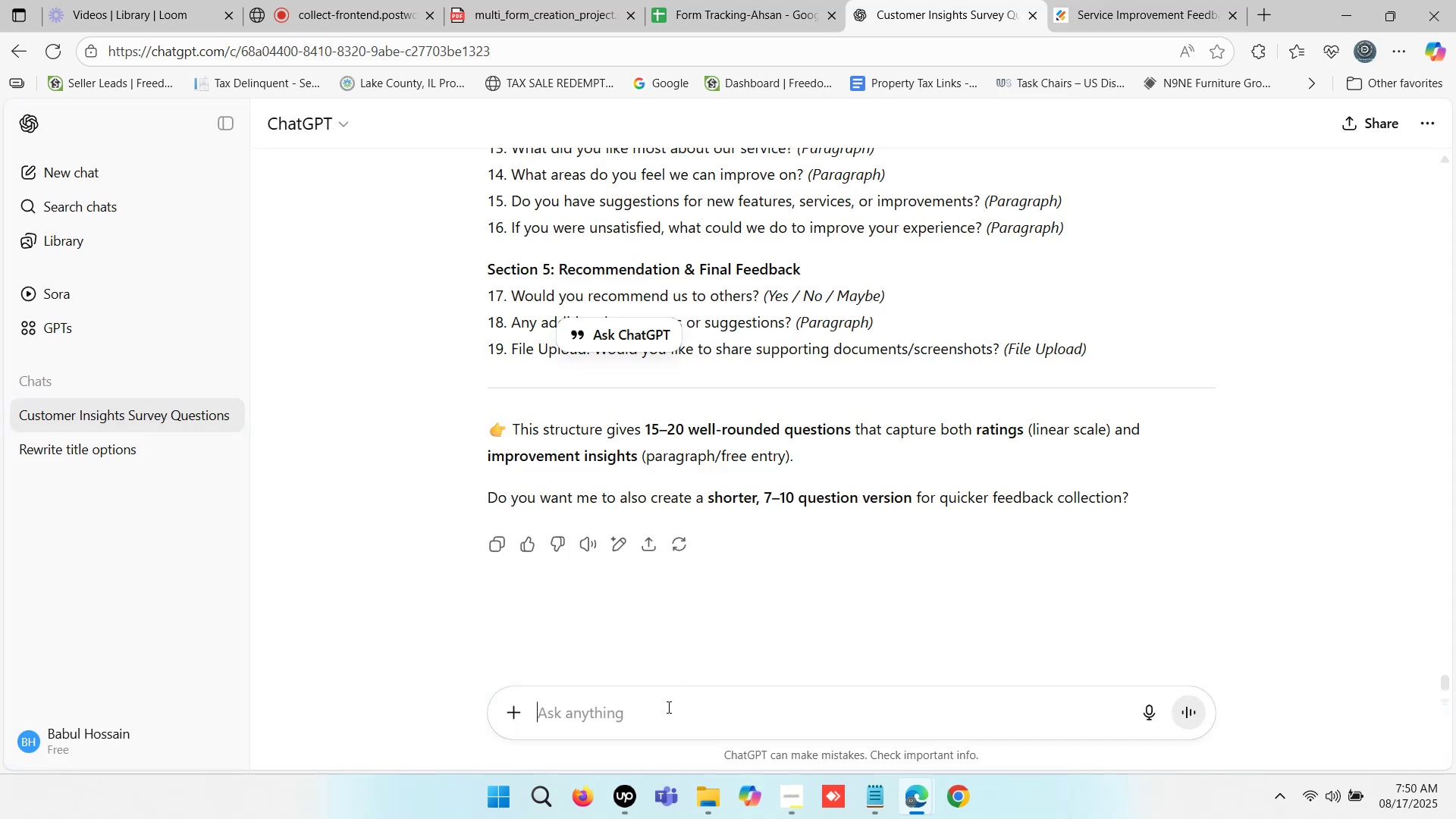 
key(Control+V)
 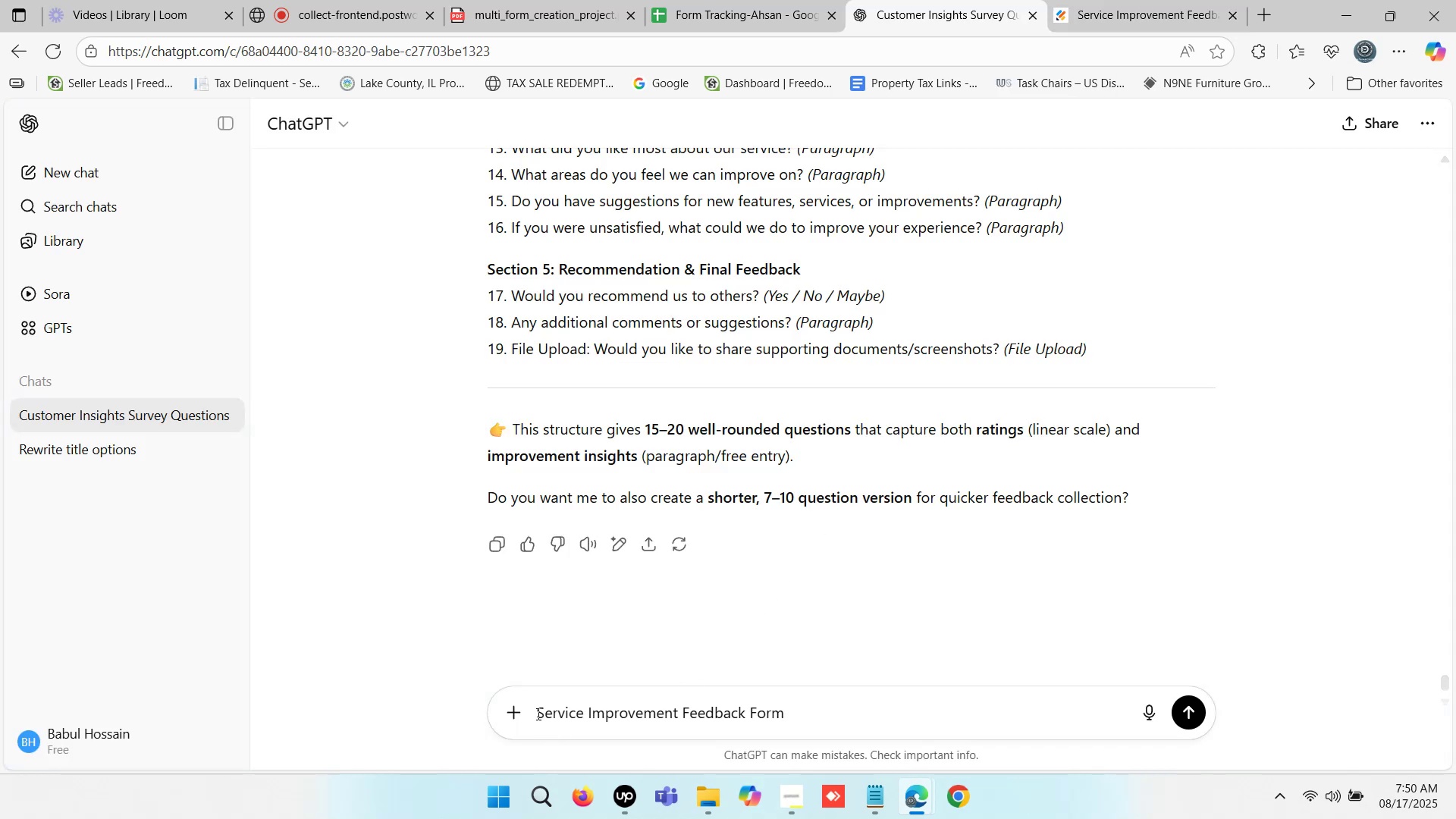 
left_click([536, 711])
 